 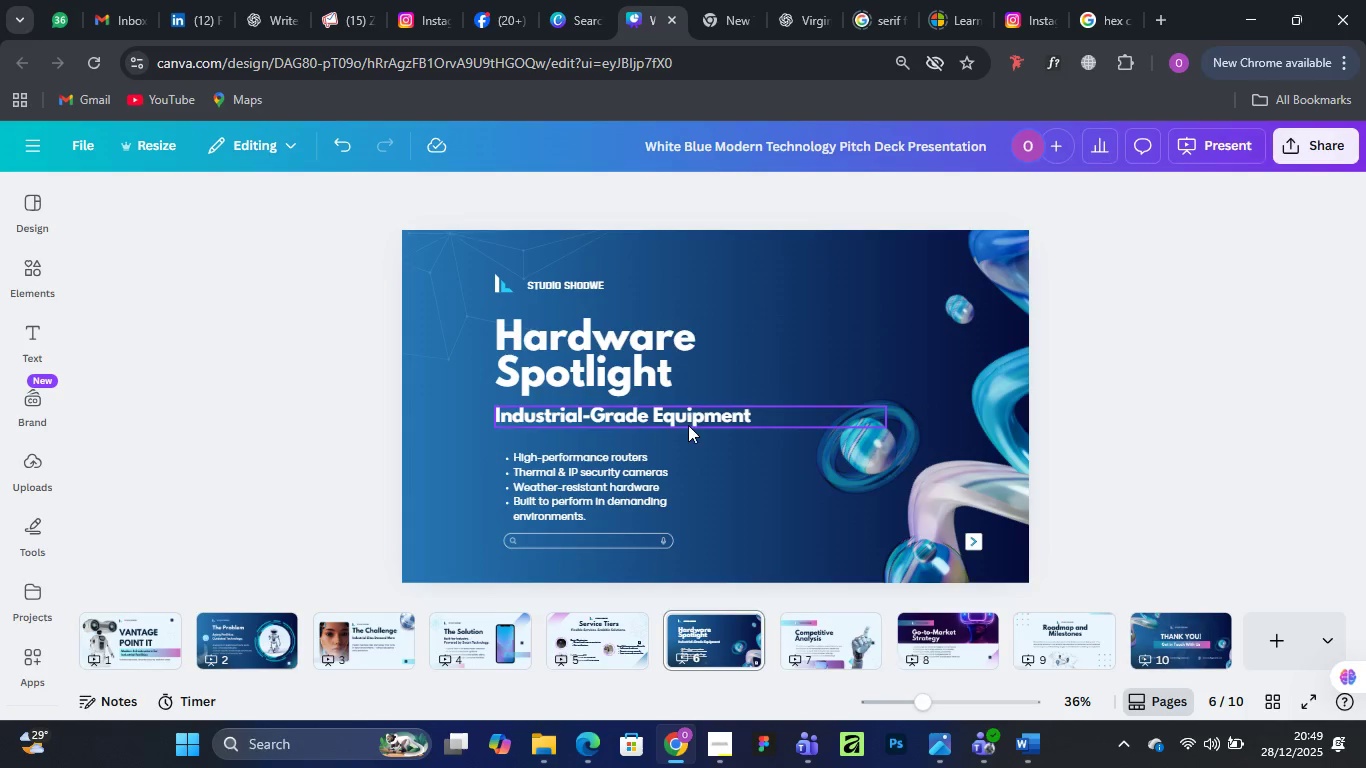 
left_click([820, 634])
 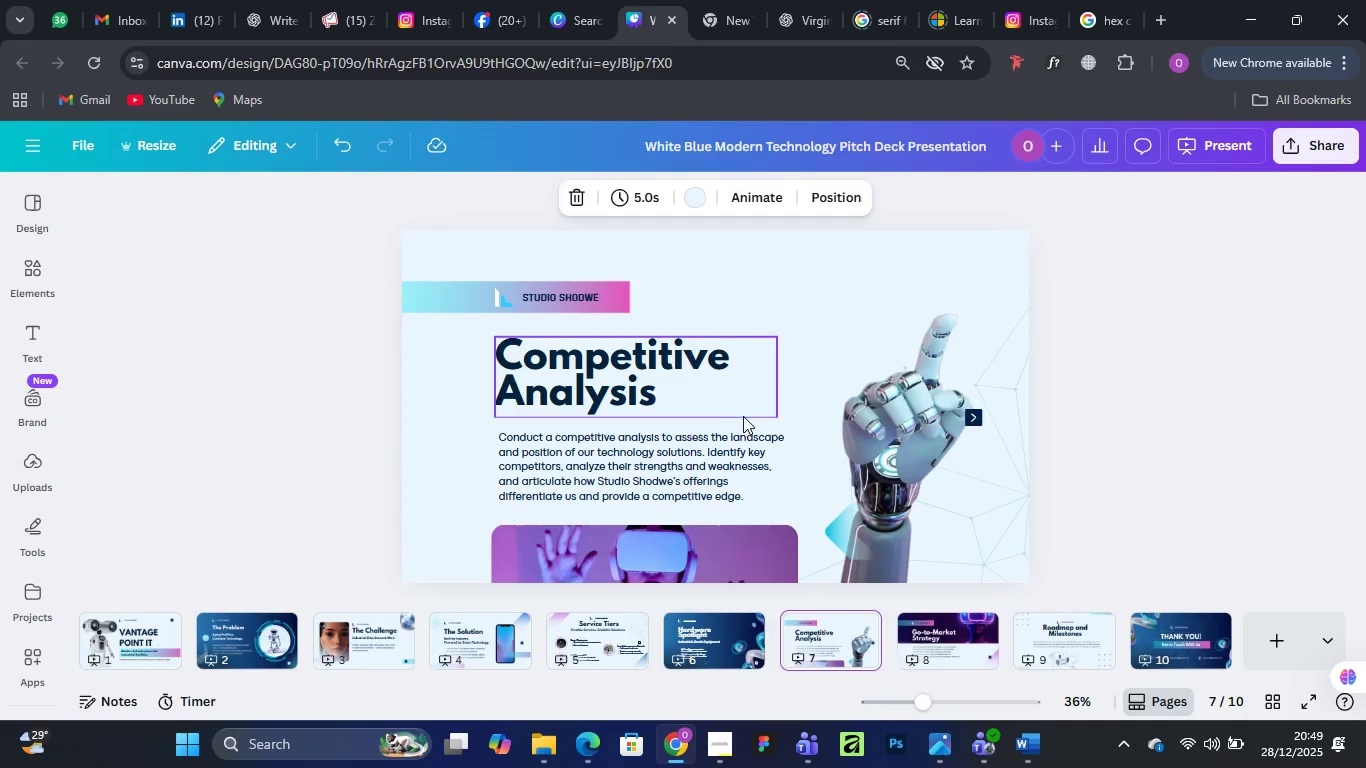 
scroll: coordinate [744, 416], scroll_direction: down, amount: 1.0
 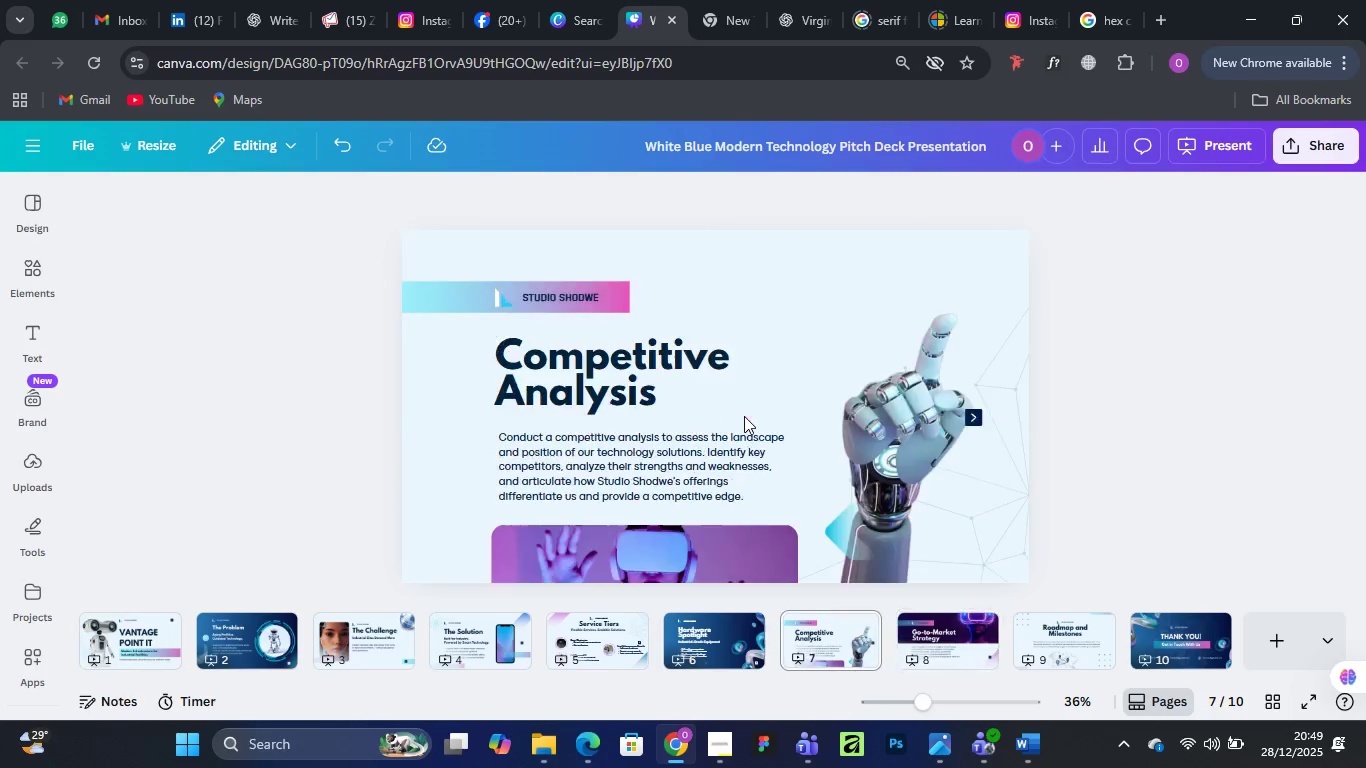 
scroll: coordinate [744, 416], scroll_direction: none, amount: 0.0
 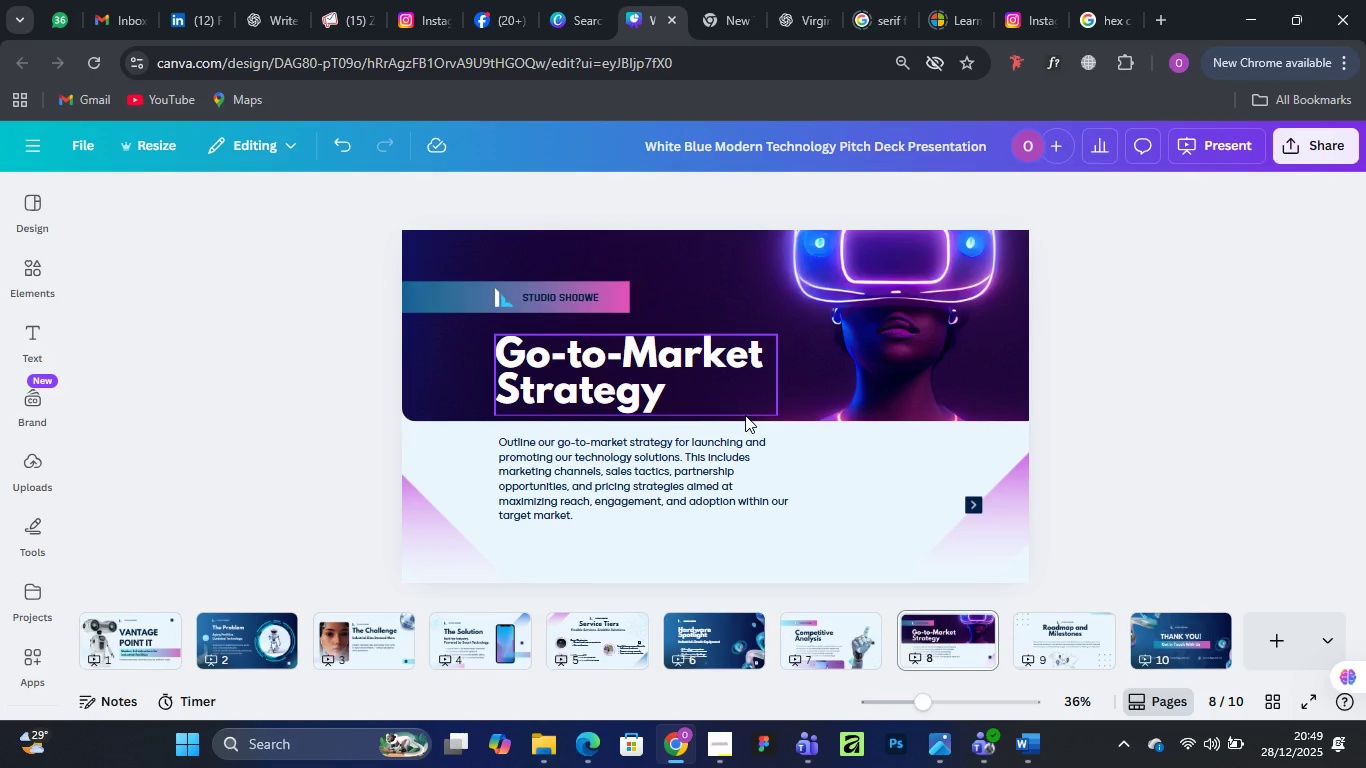 
scroll: coordinate [745, 415], scroll_direction: down, amount: 2.0
 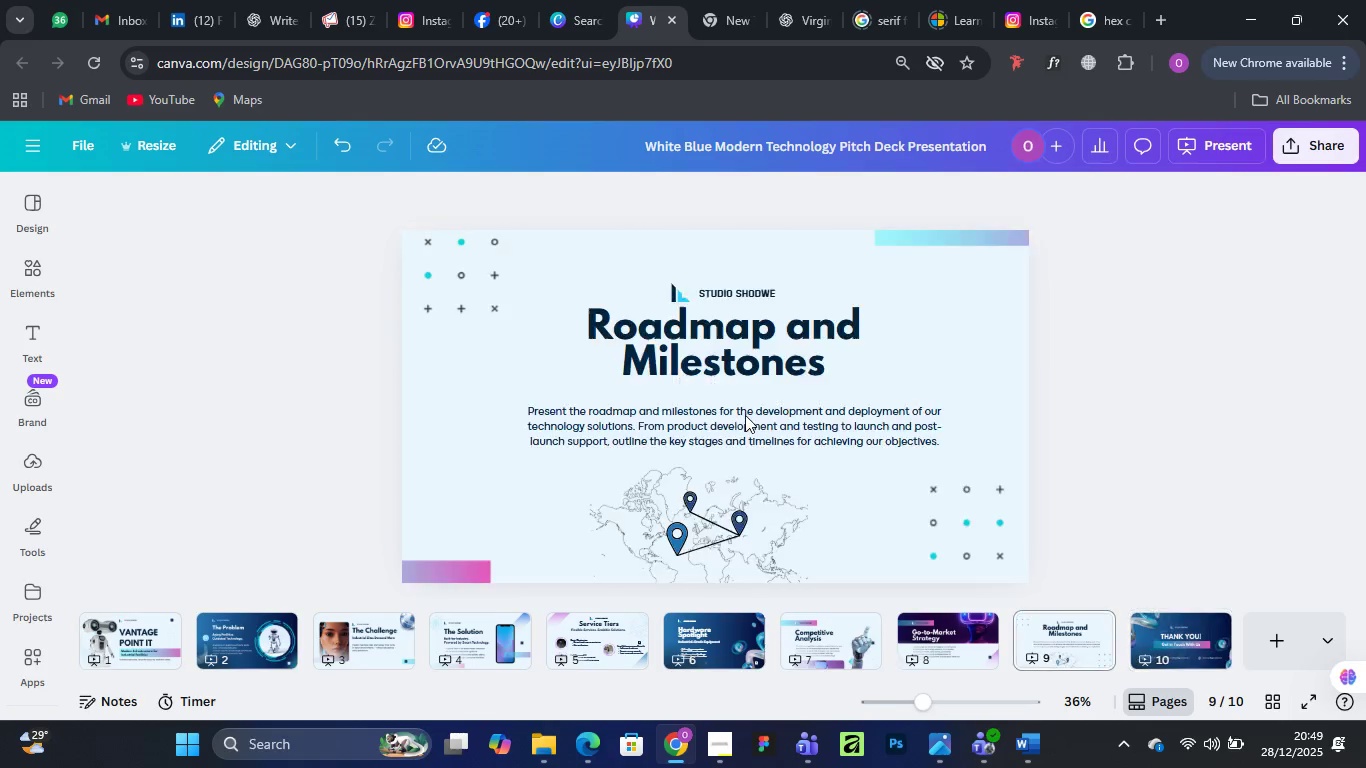 
scroll: coordinate [745, 415], scroll_direction: up, amount: 1.0
 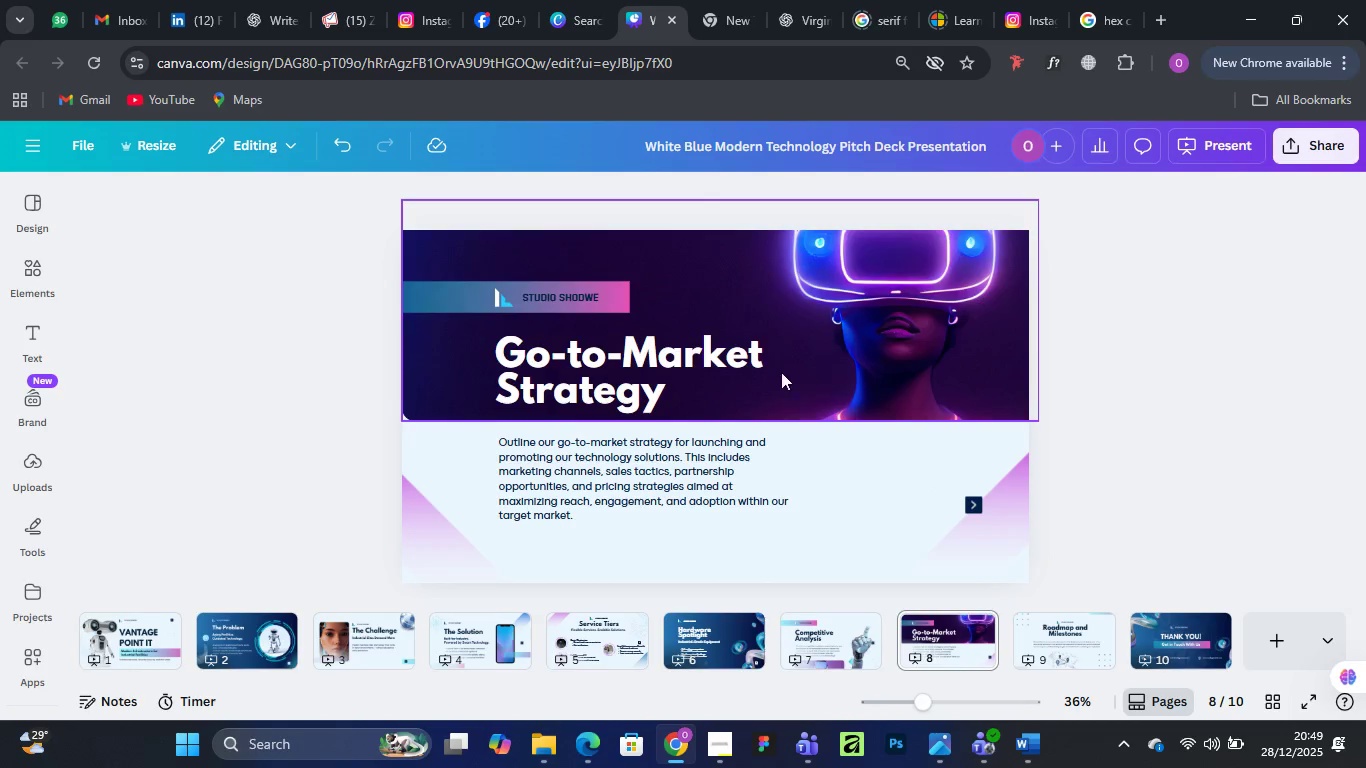 
left_click([32, 275])
 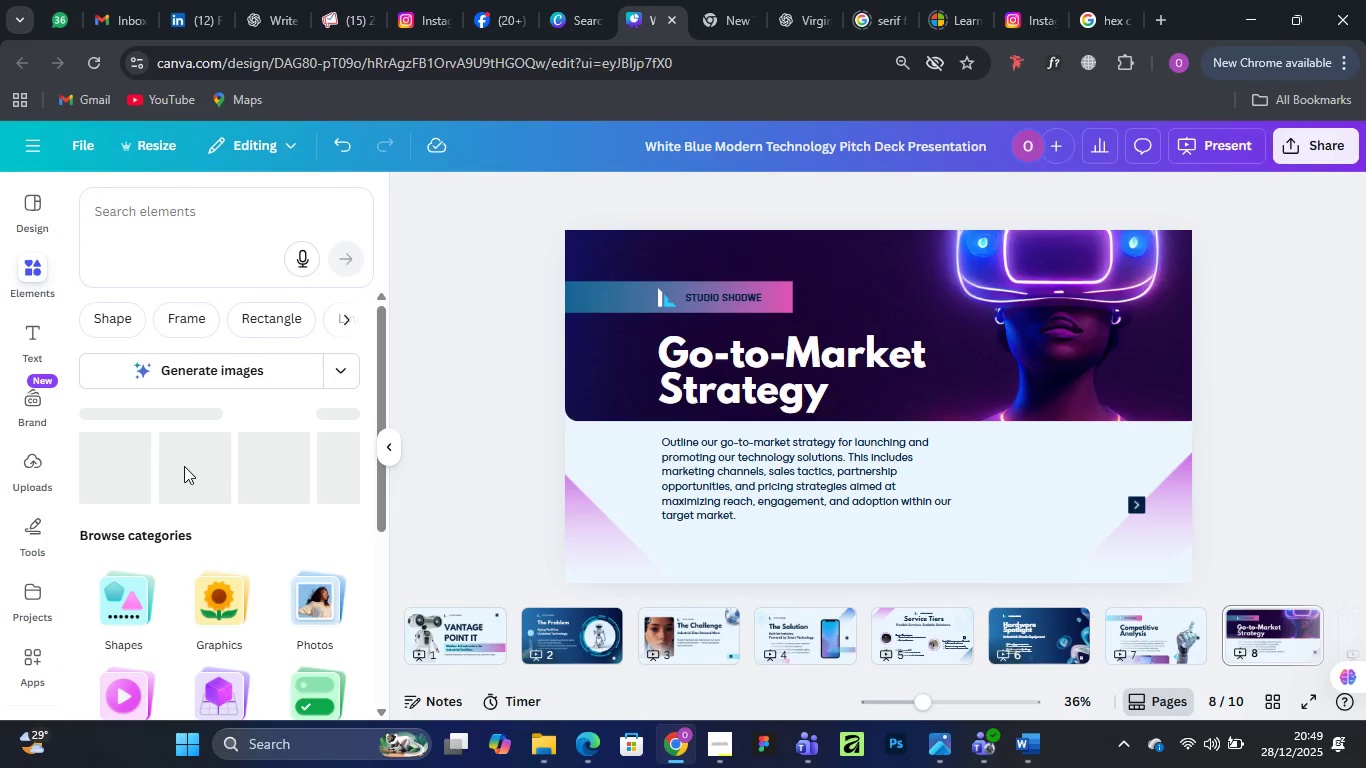 
mouse_move([170, 501])
 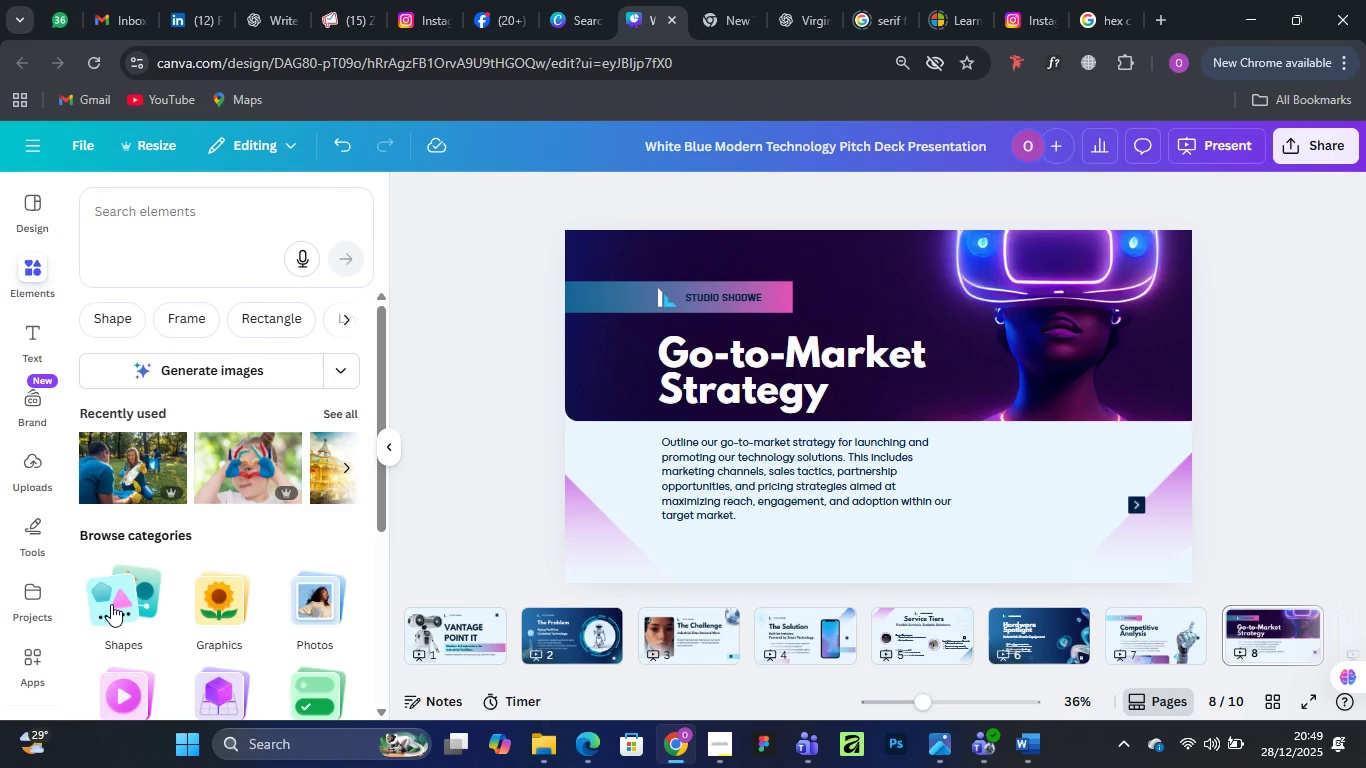 
left_click([111, 604])
 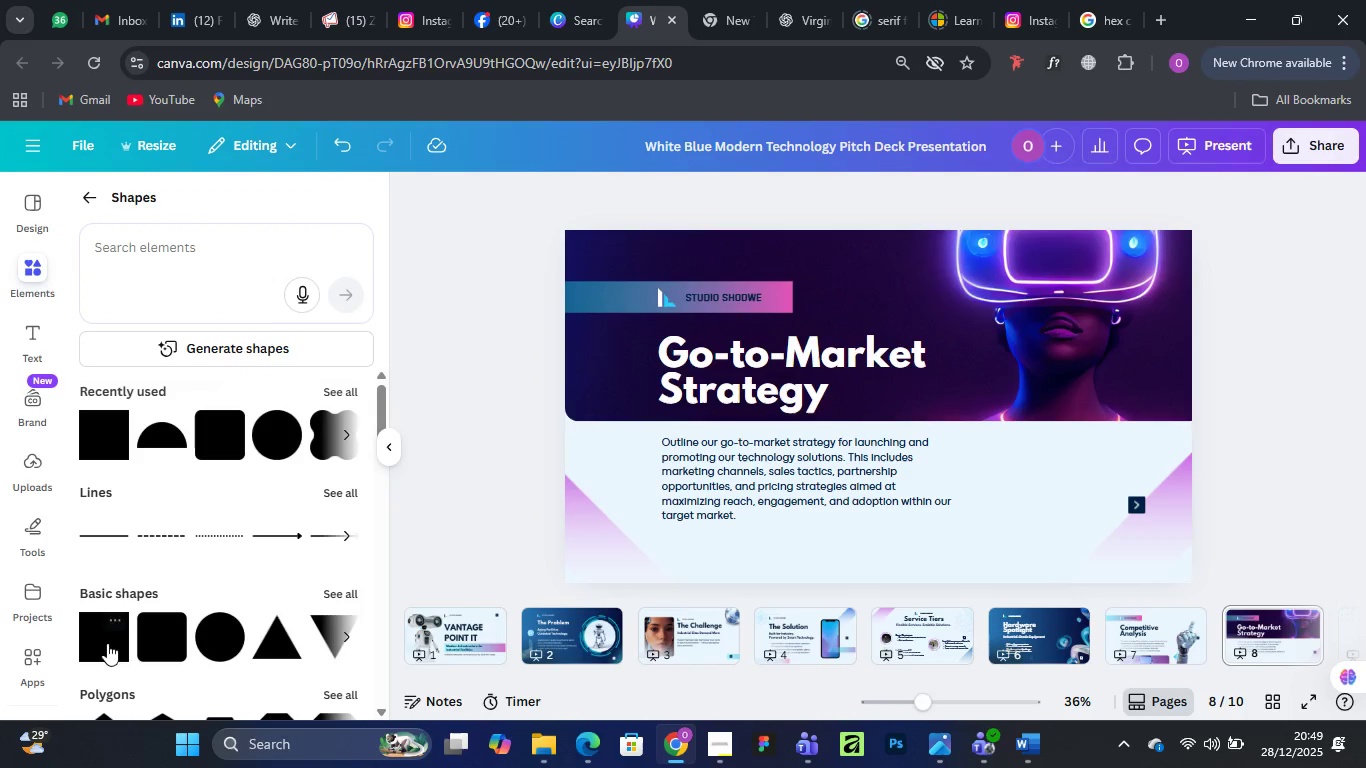 
left_click([163, 626])
 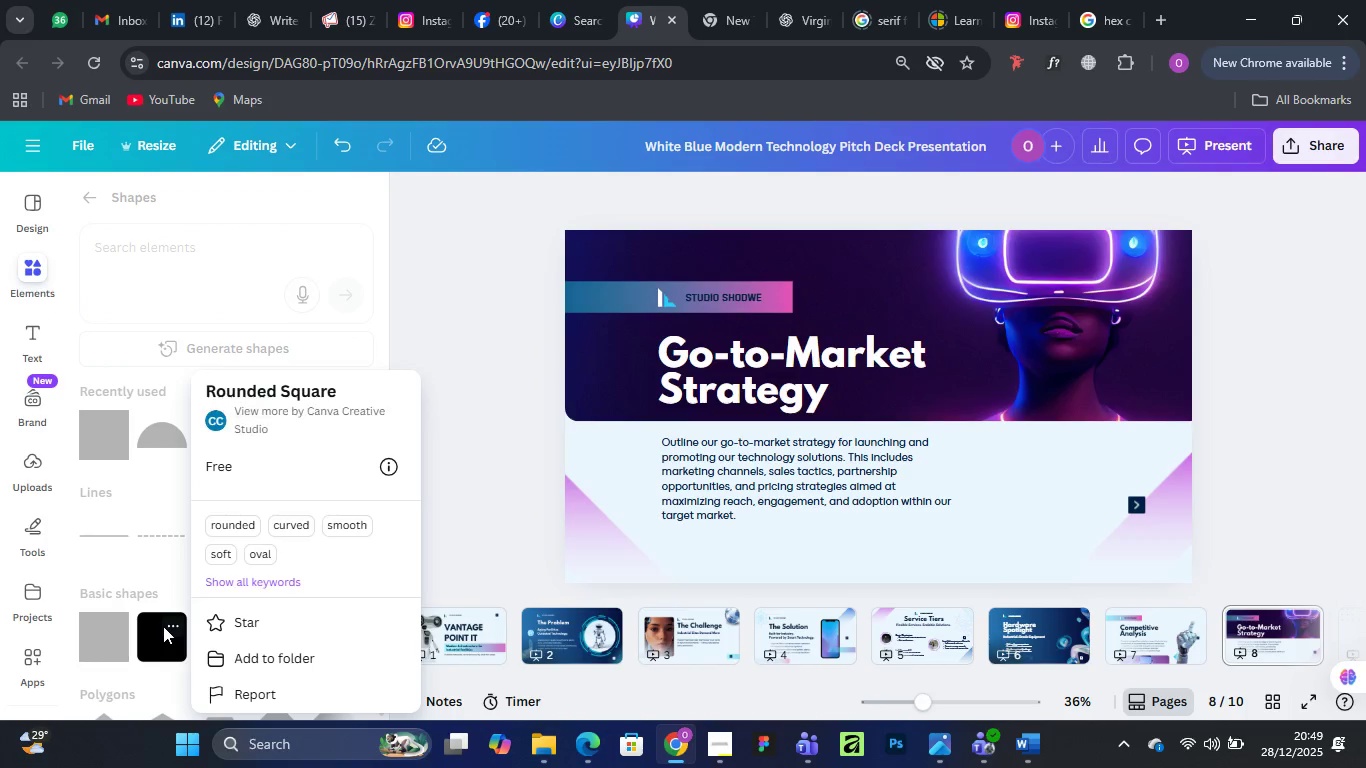 
left_click([163, 626])
 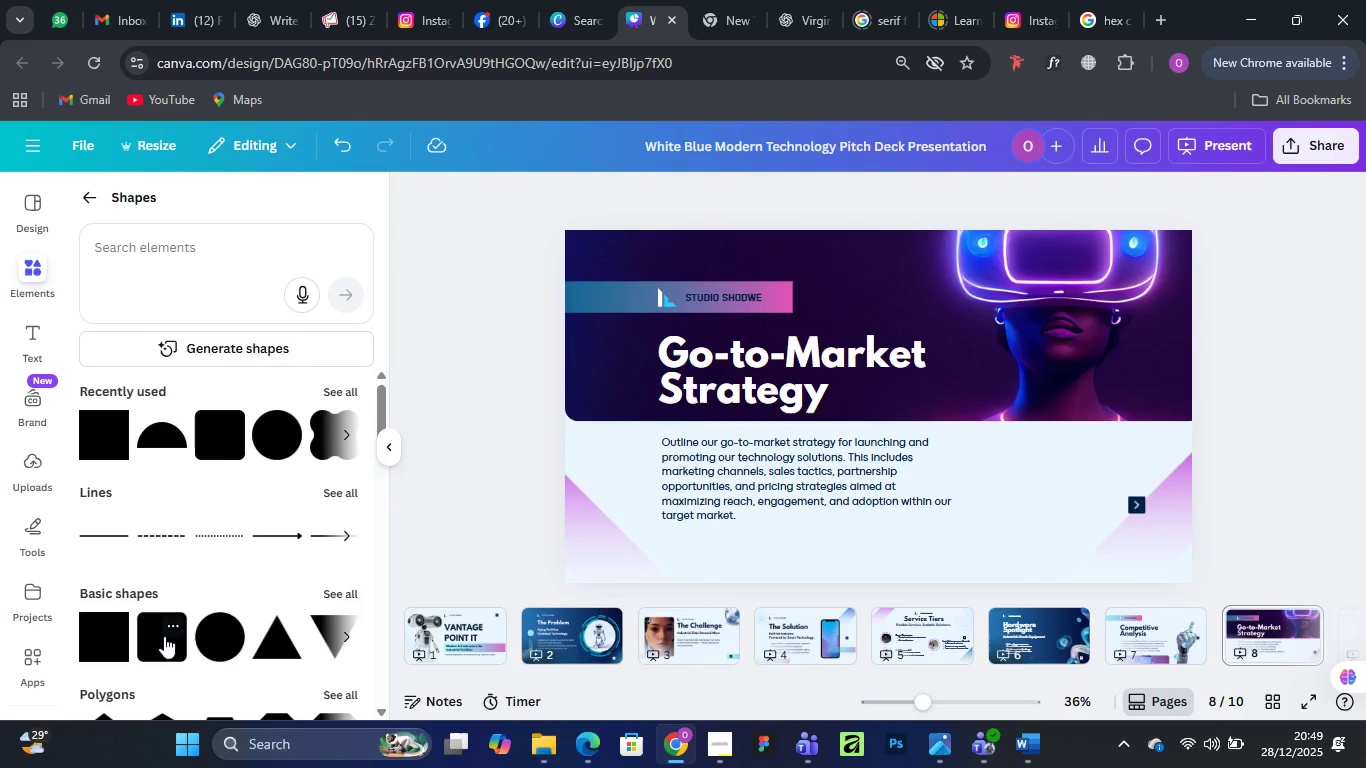 
double_click([150, 642])
 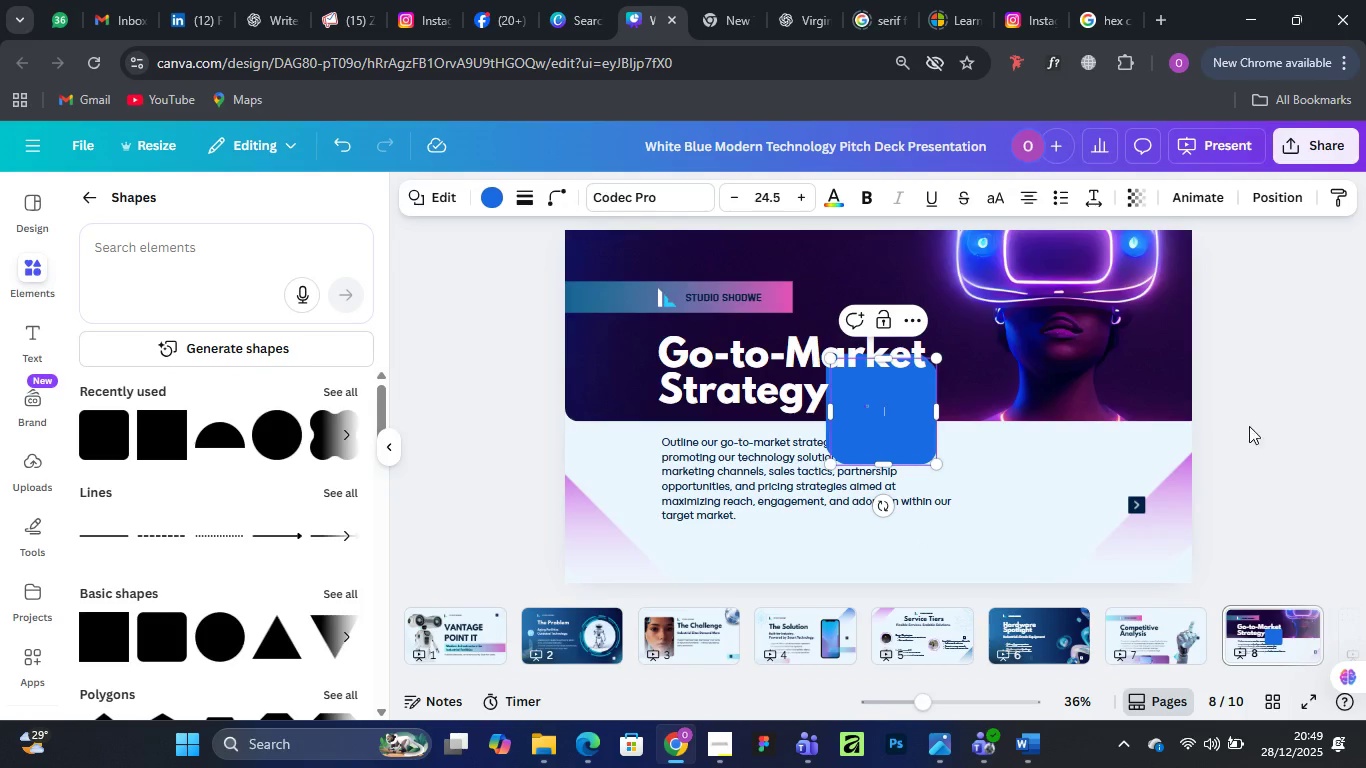 
left_click([1280, 380])
 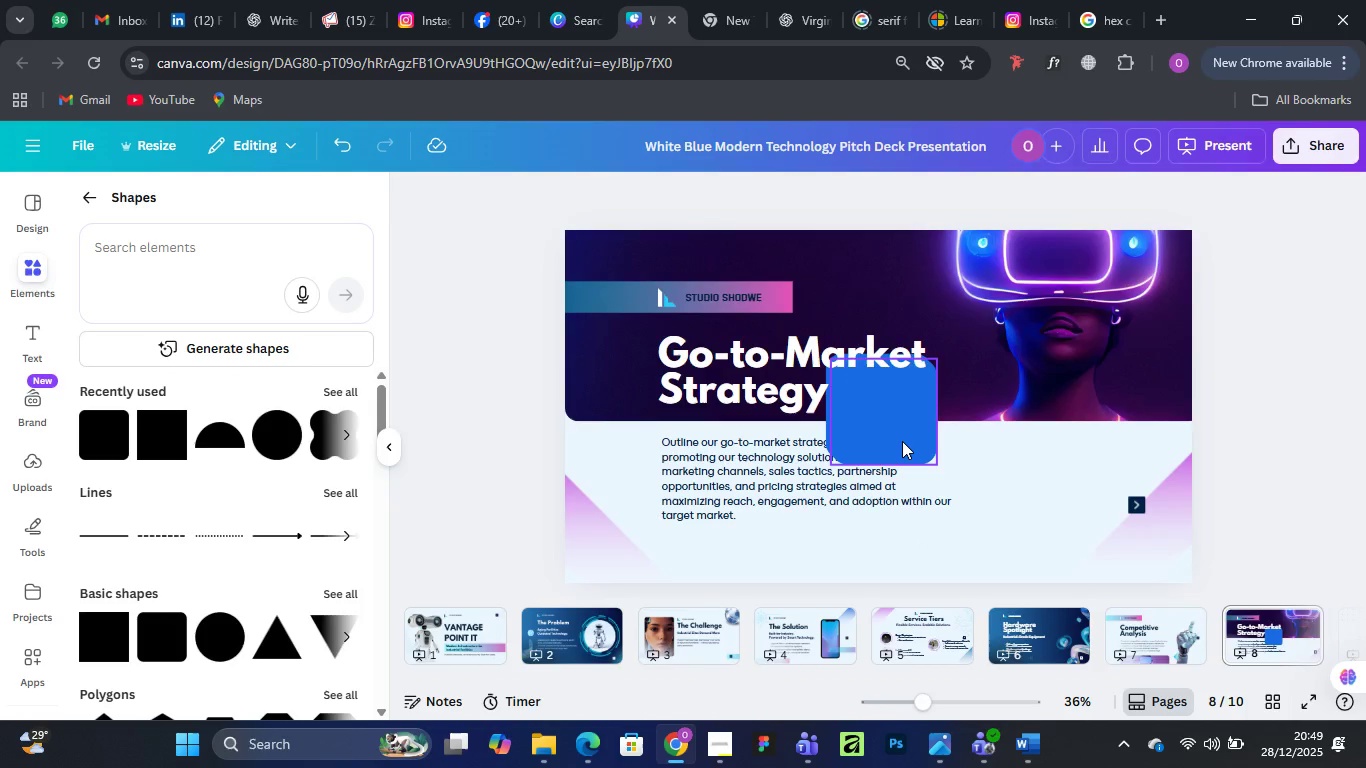 
left_click([902, 441])
 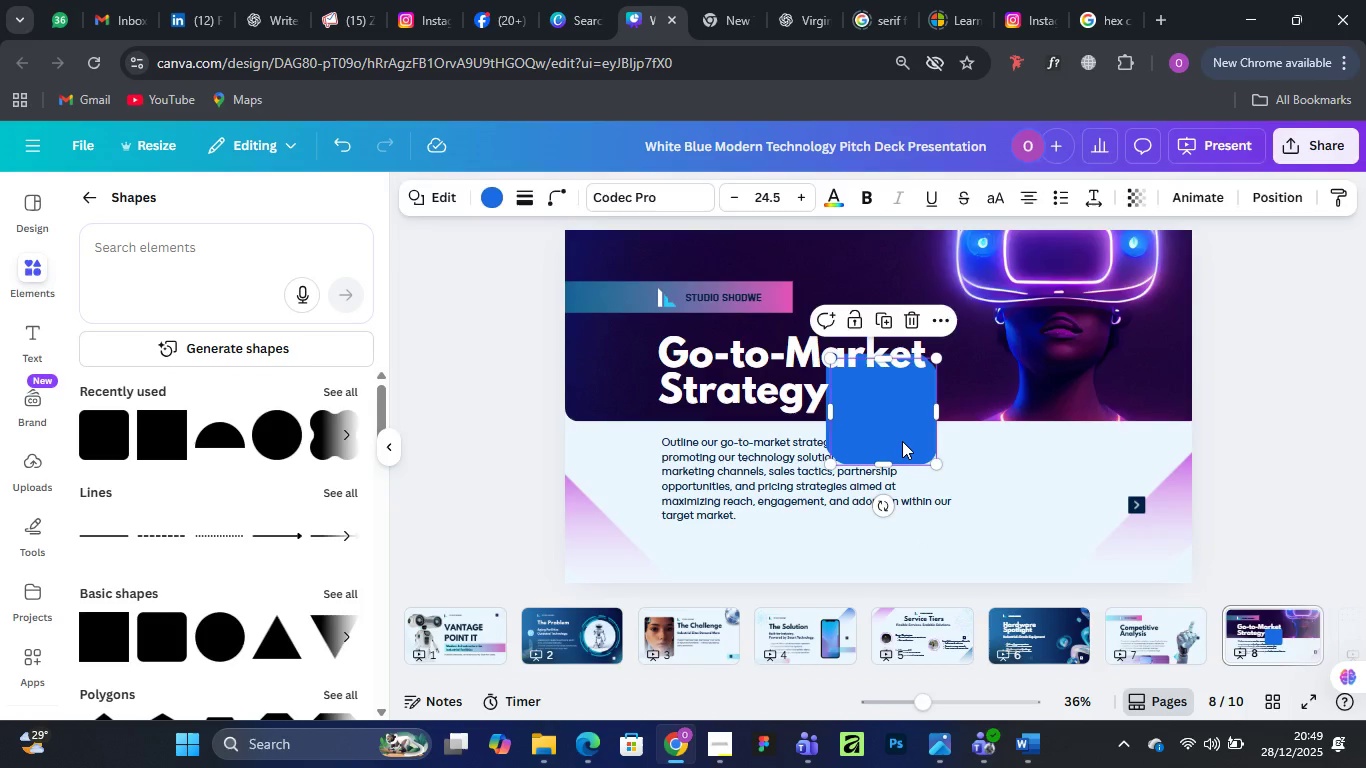 
key(Delete)
 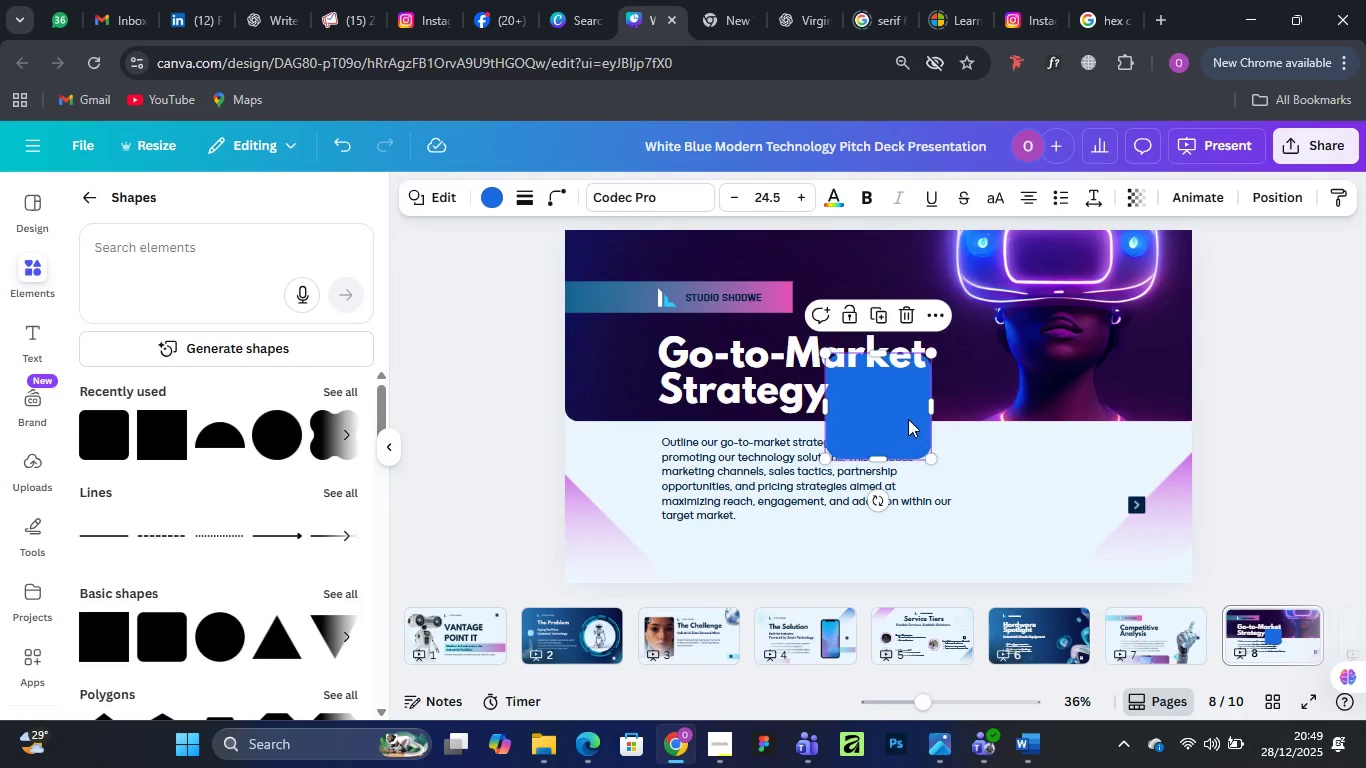 
left_click_drag(start_coordinate=[908, 419], to_coordinate=[1051, 421])
 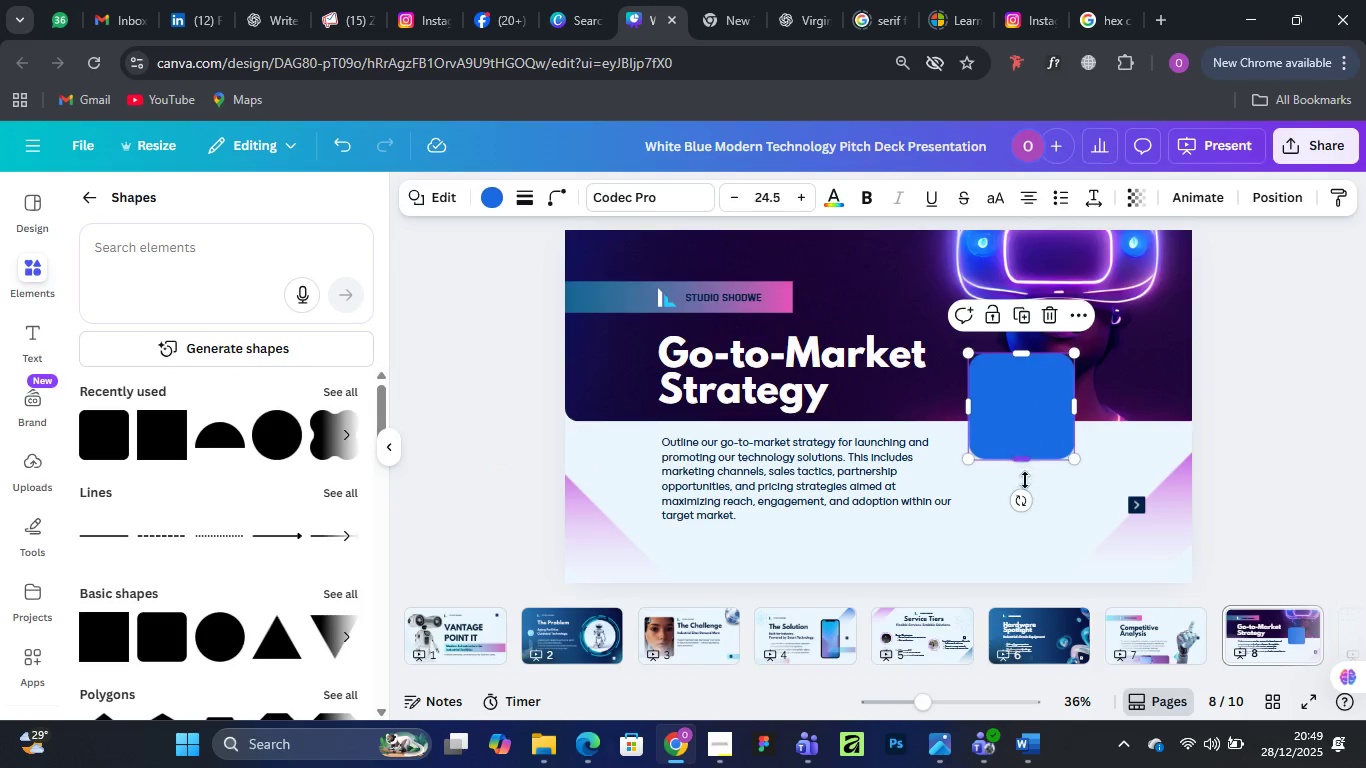 
left_click_drag(start_coordinate=[1019, 462], to_coordinate=[1039, 590])
 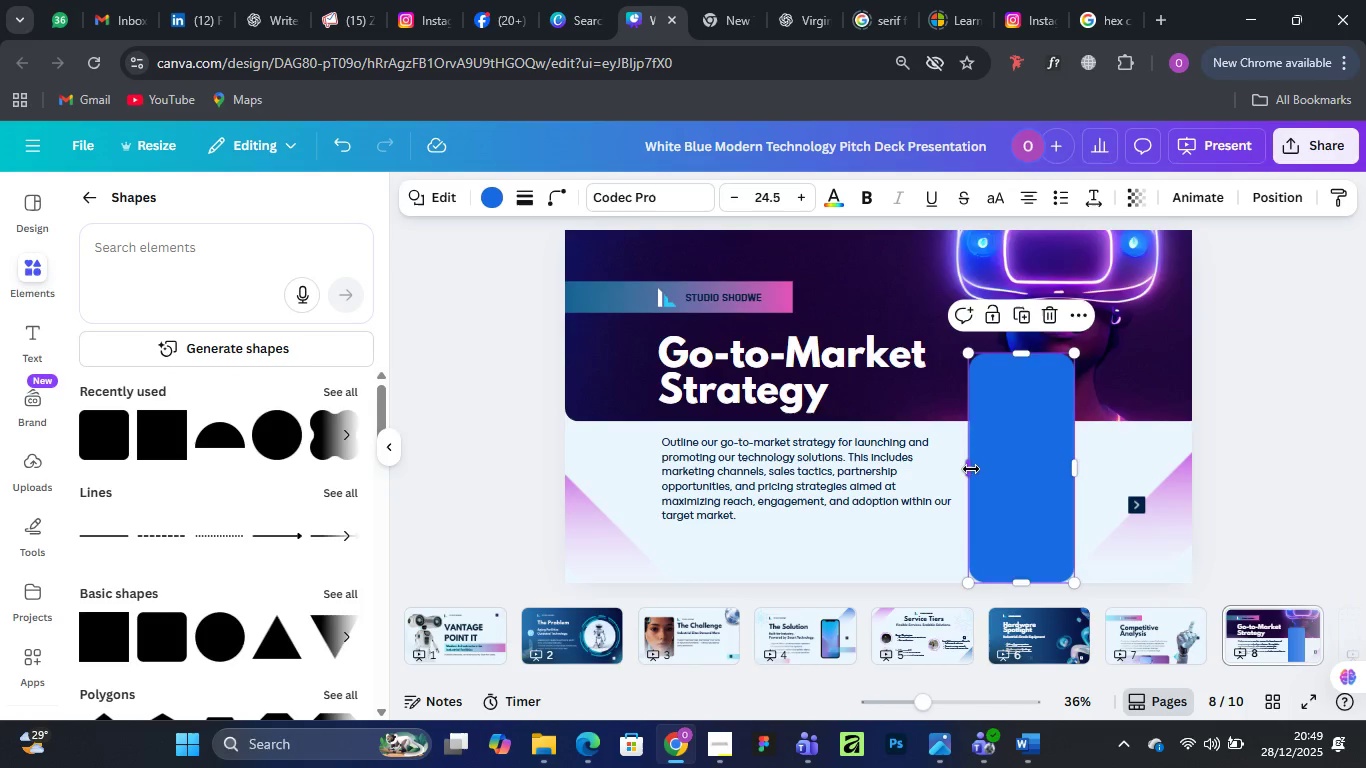 
left_click_drag(start_coordinate=[971, 468], to_coordinate=[942, 475])
 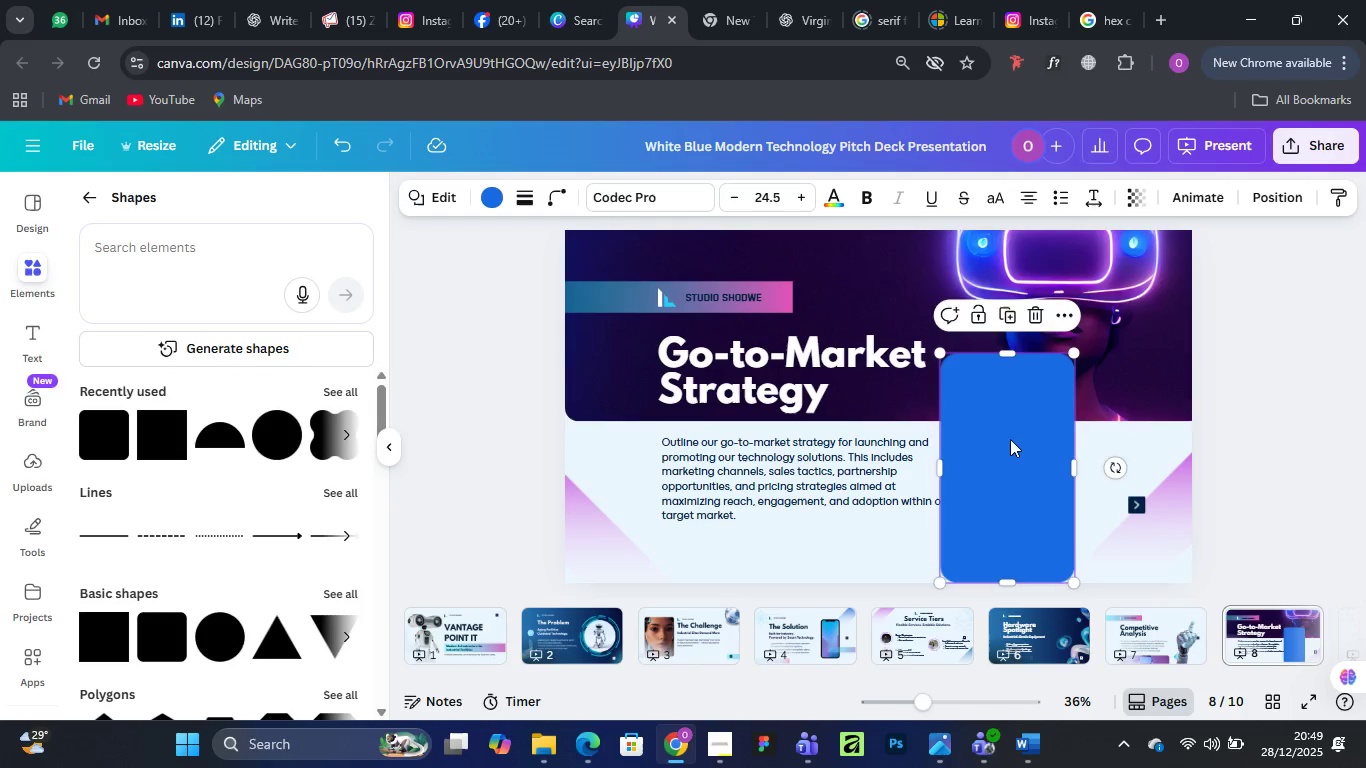 
left_click_drag(start_coordinate=[1010, 439], to_coordinate=[1000, 433])
 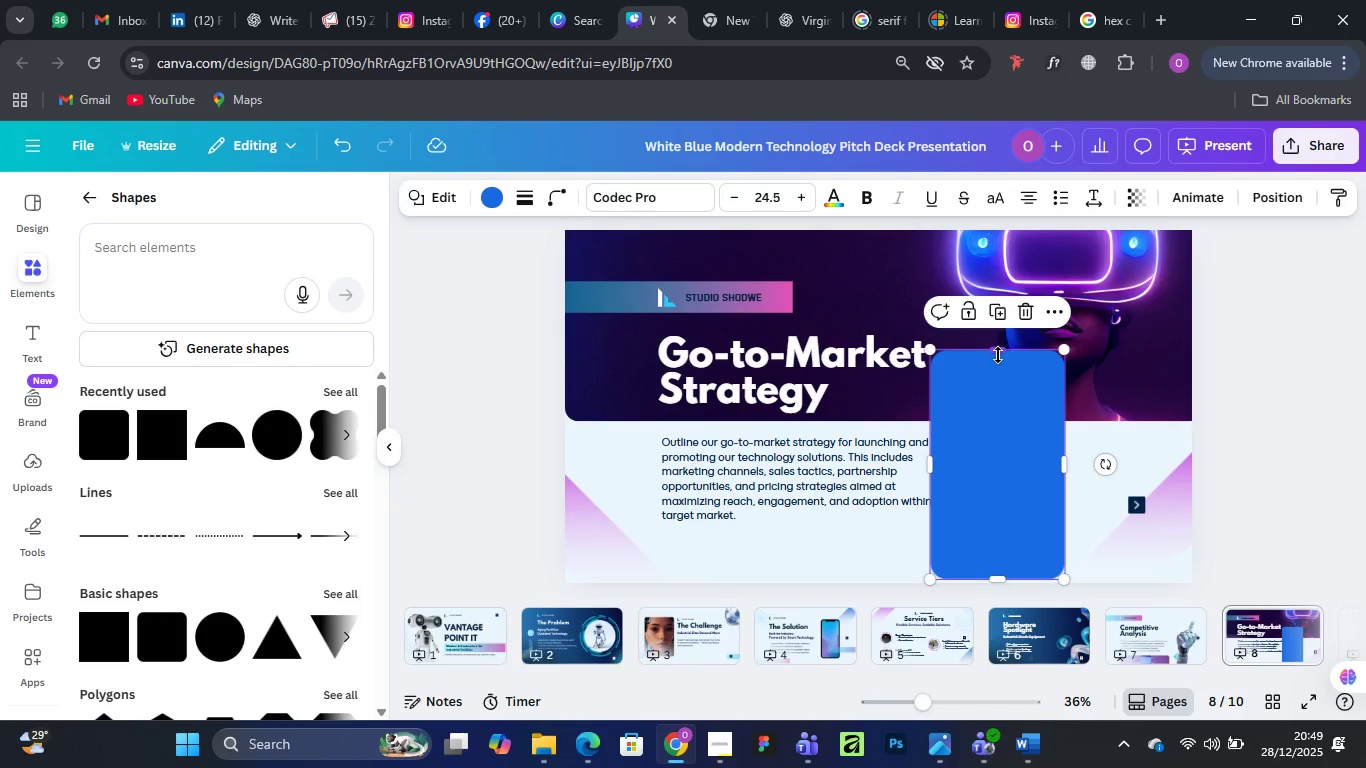 
left_click_drag(start_coordinate=[996, 353], to_coordinate=[1003, 340])
 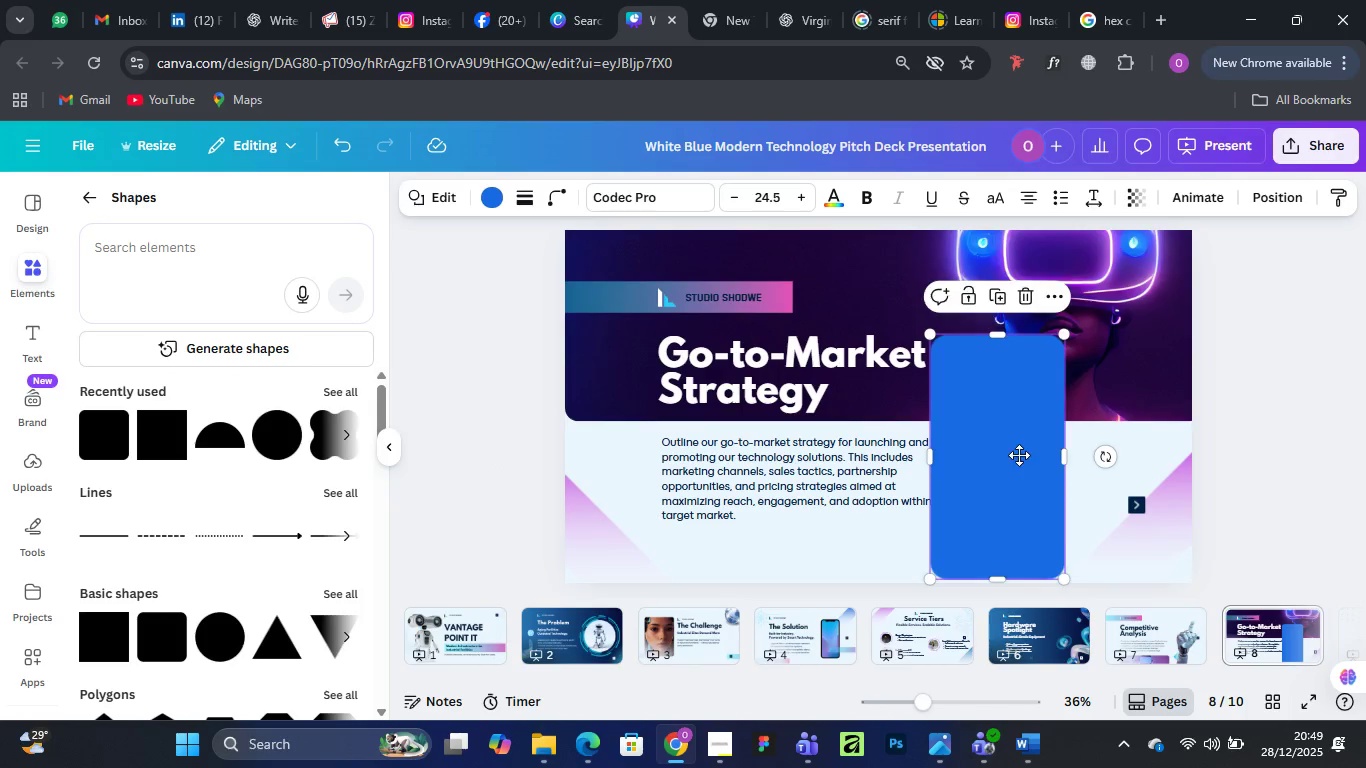 
left_click_drag(start_coordinate=[1013, 453], to_coordinate=[1025, 457])
 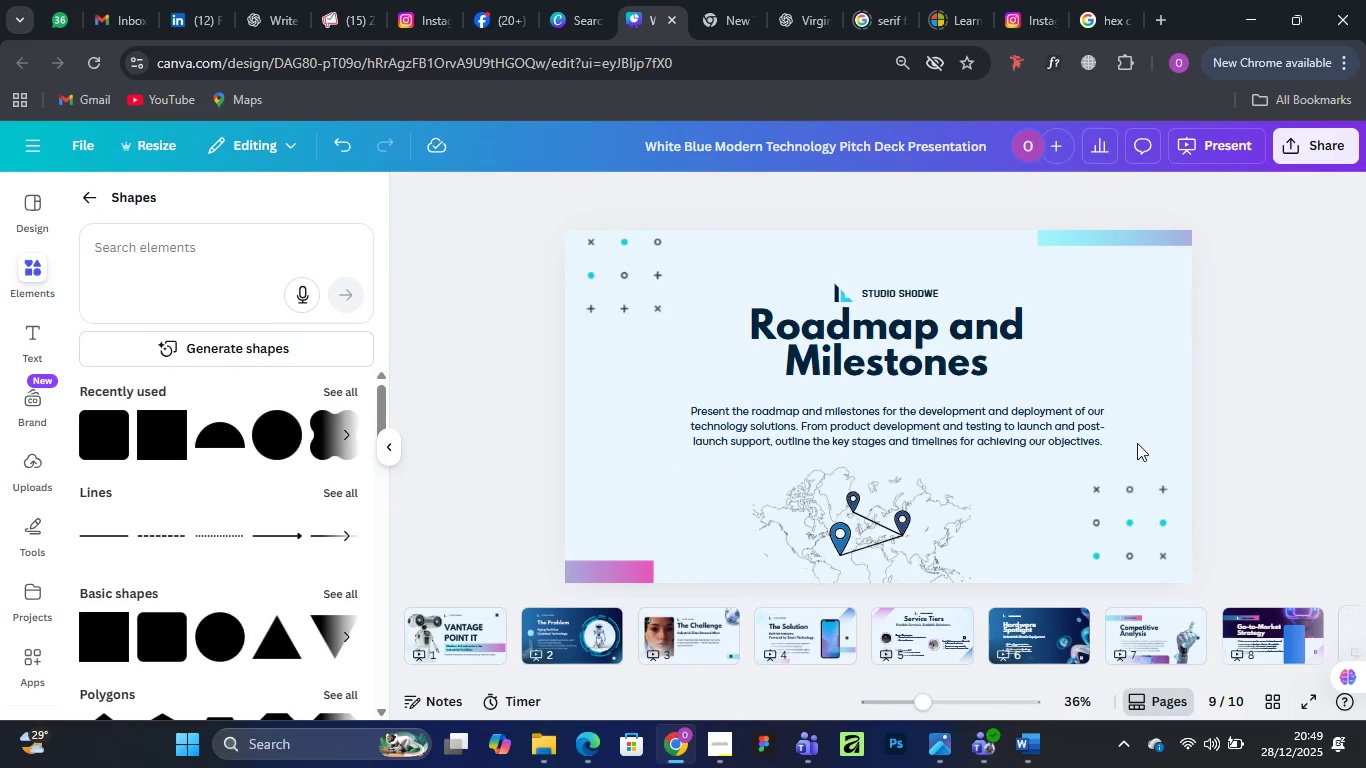 
scroll: coordinate [1137, 443], scroll_direction: down, amount: 1.0
 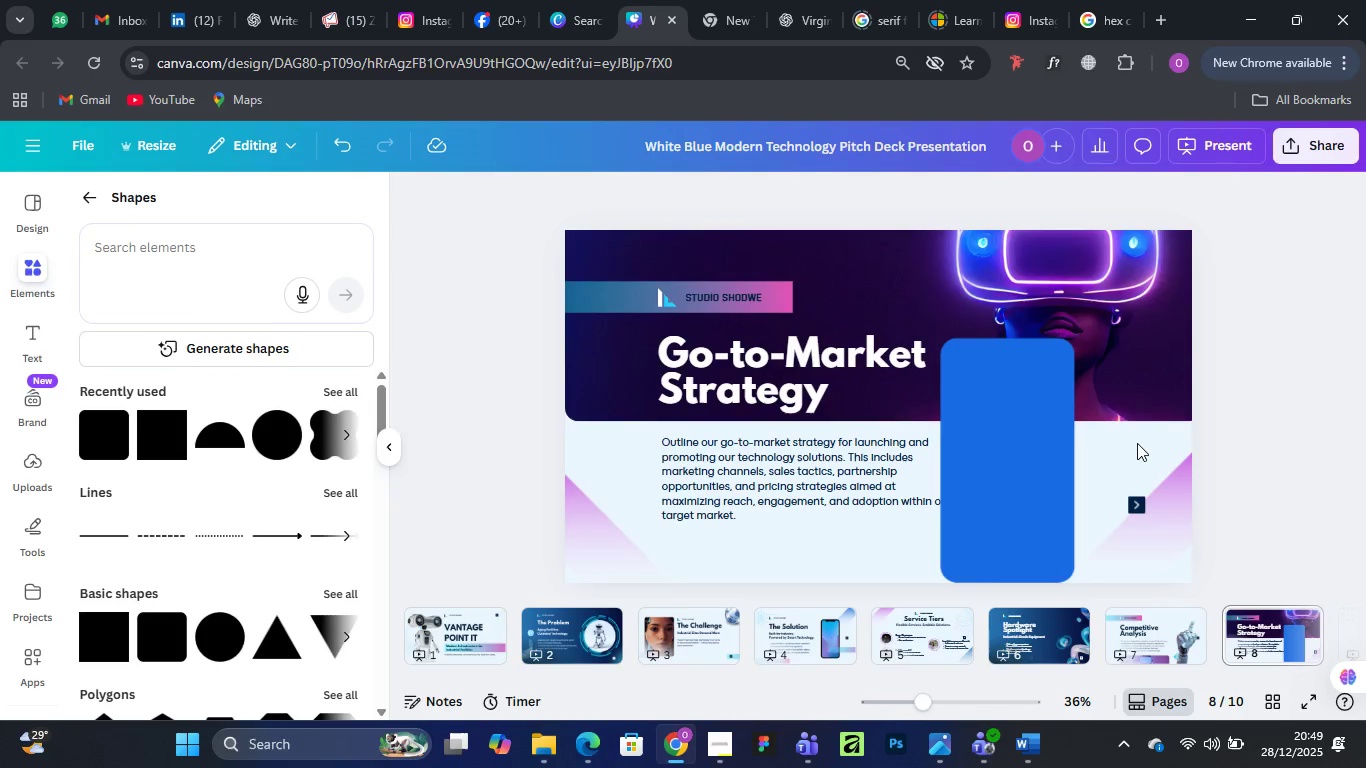 
scroll: coordinate [1137, 443], scroll_direction: none, amount: 0.0
 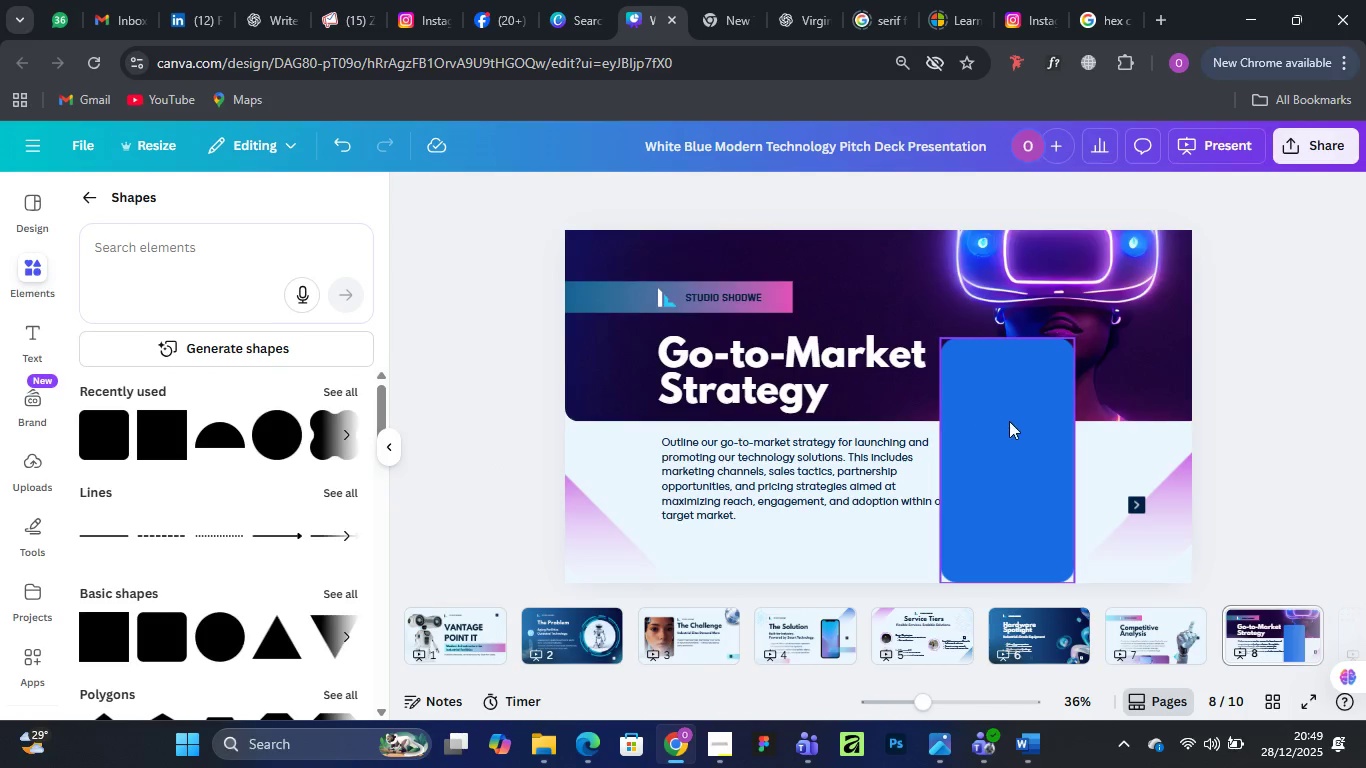 
left_click([1010, 421])
 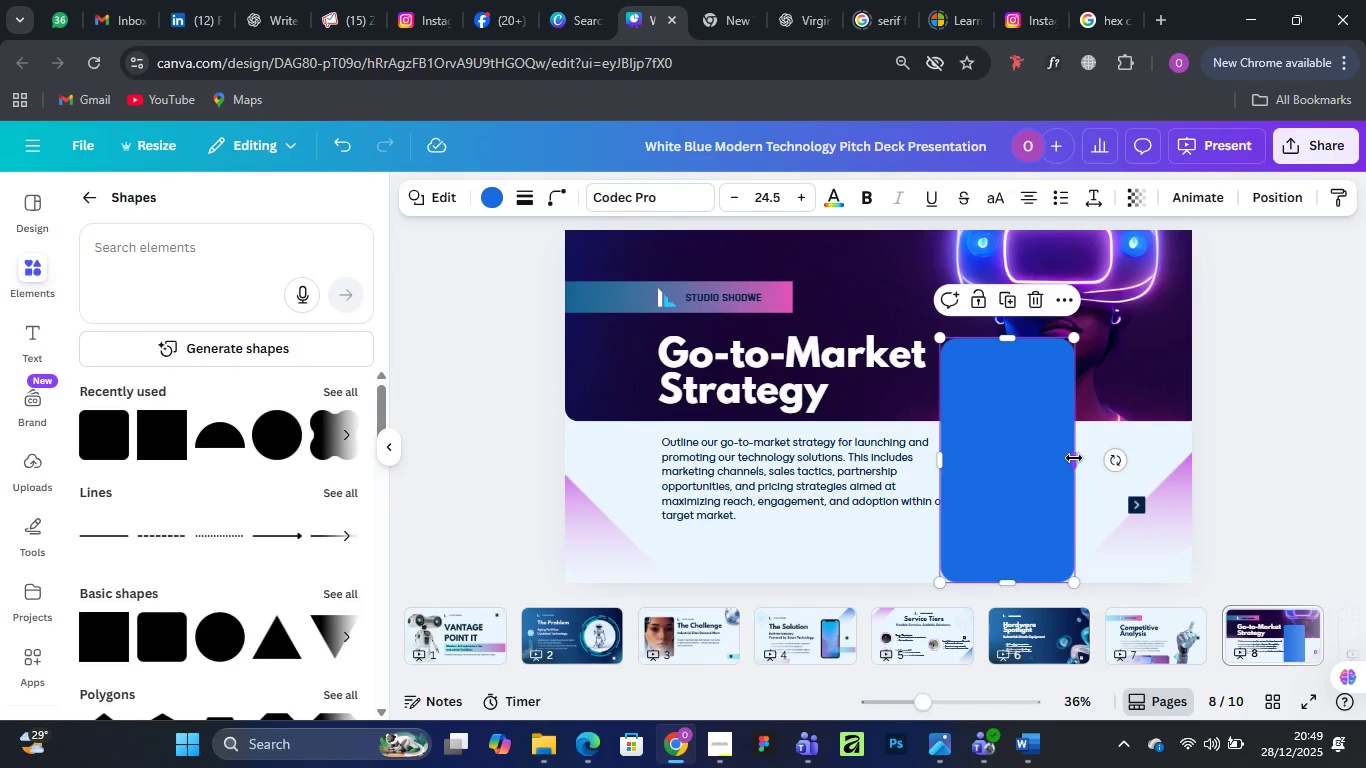 
left_click_drag(start_coordinate=[1074, 457], to_coordinate=[1055, 458])
 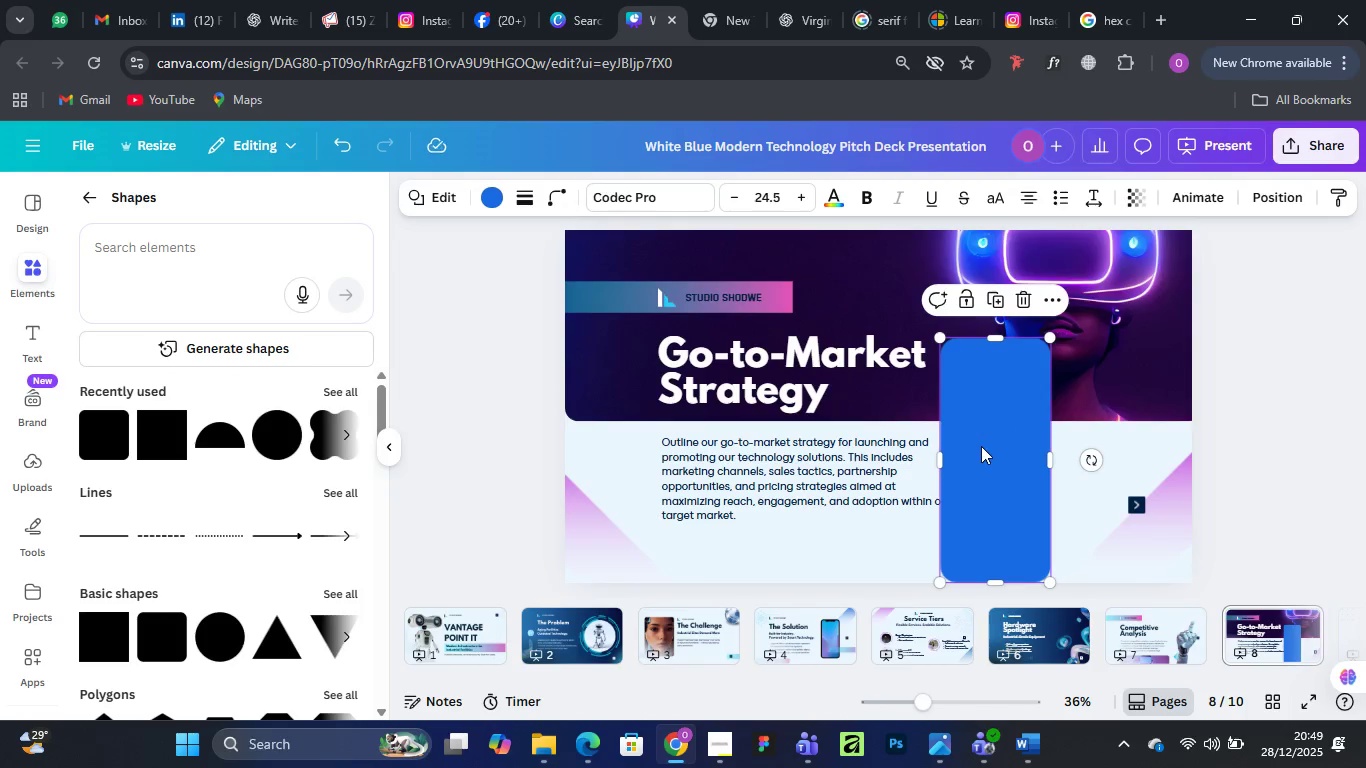 
hold_key(key=AltLeft, duration=1.53)
left_click_drag(start_coordinate=[981, 446], to_coordinate=[1100, 447])
 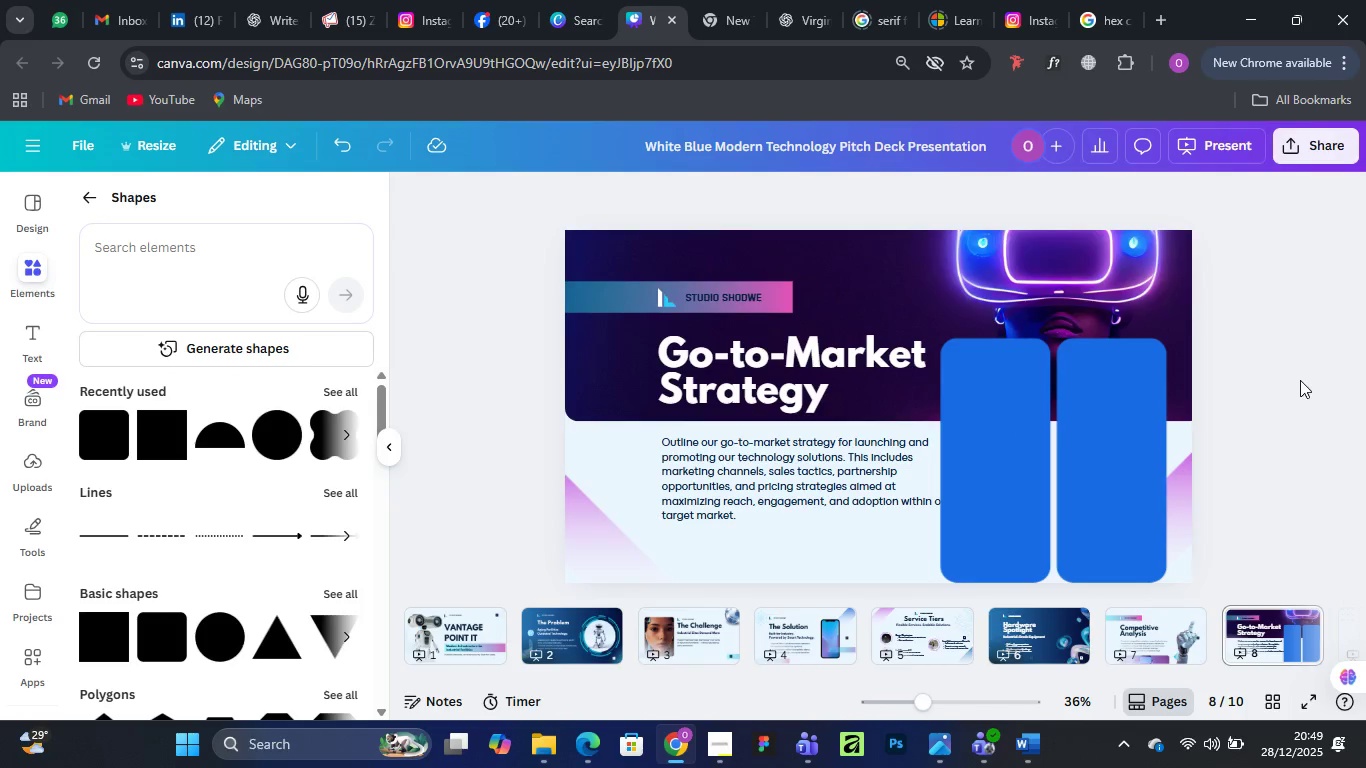 
hold_key(key=AltLeft, duration=0.91)
 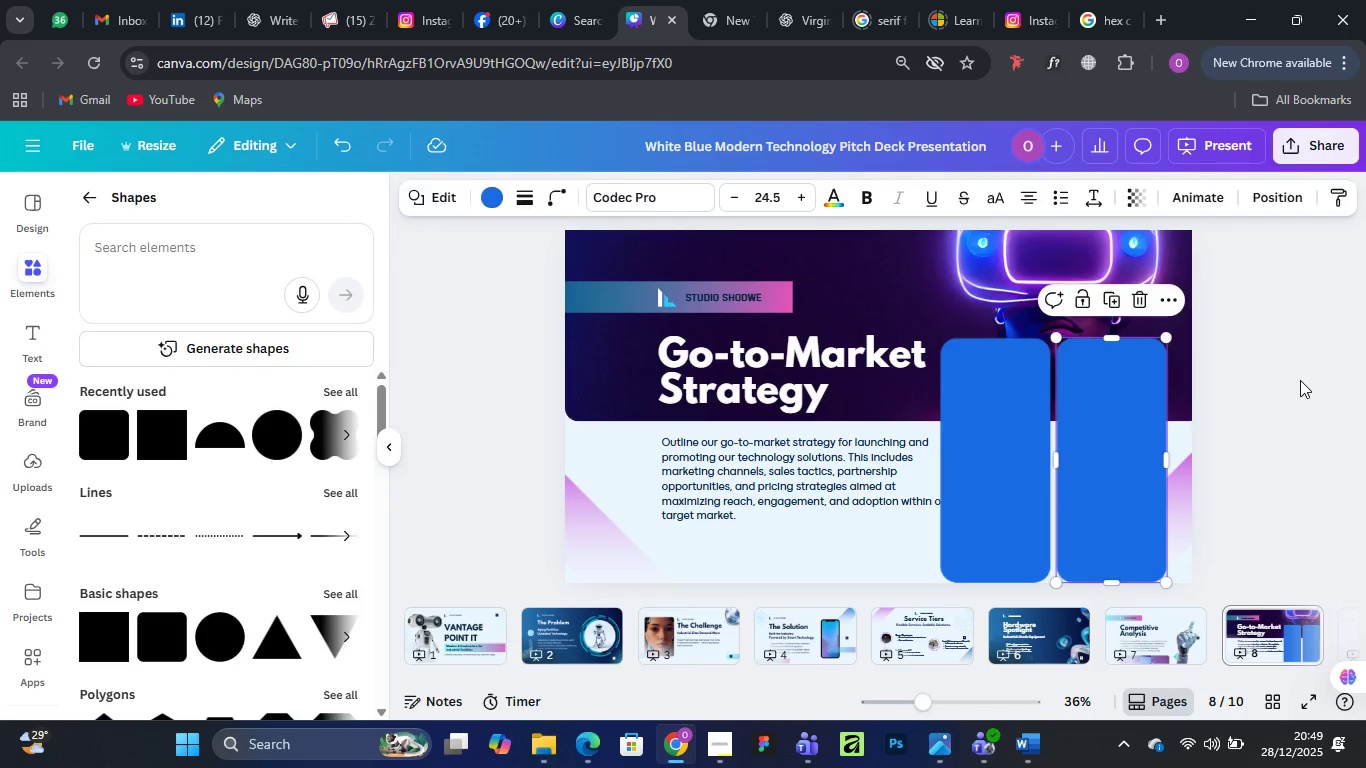 
left_click([1300, 380])
 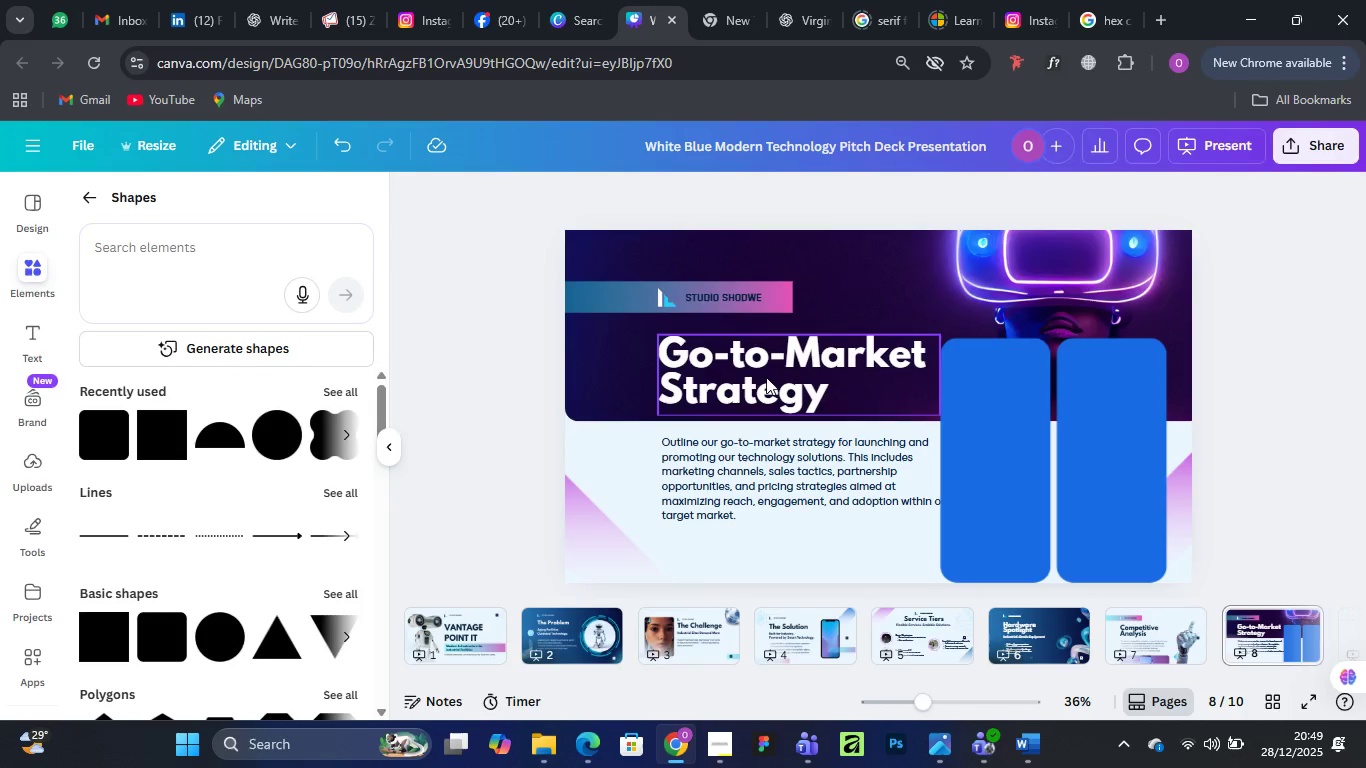 
left_click([759, 362])
 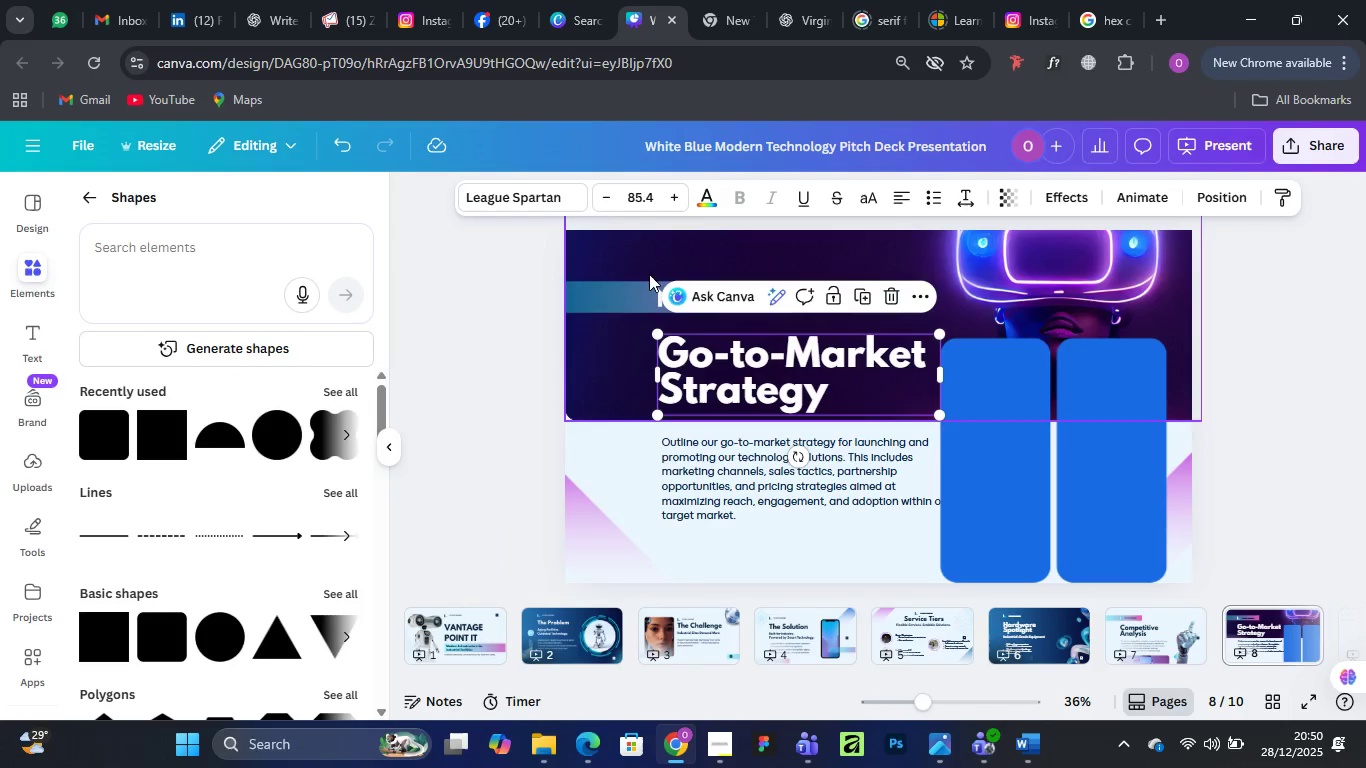 
wait(5.15)
 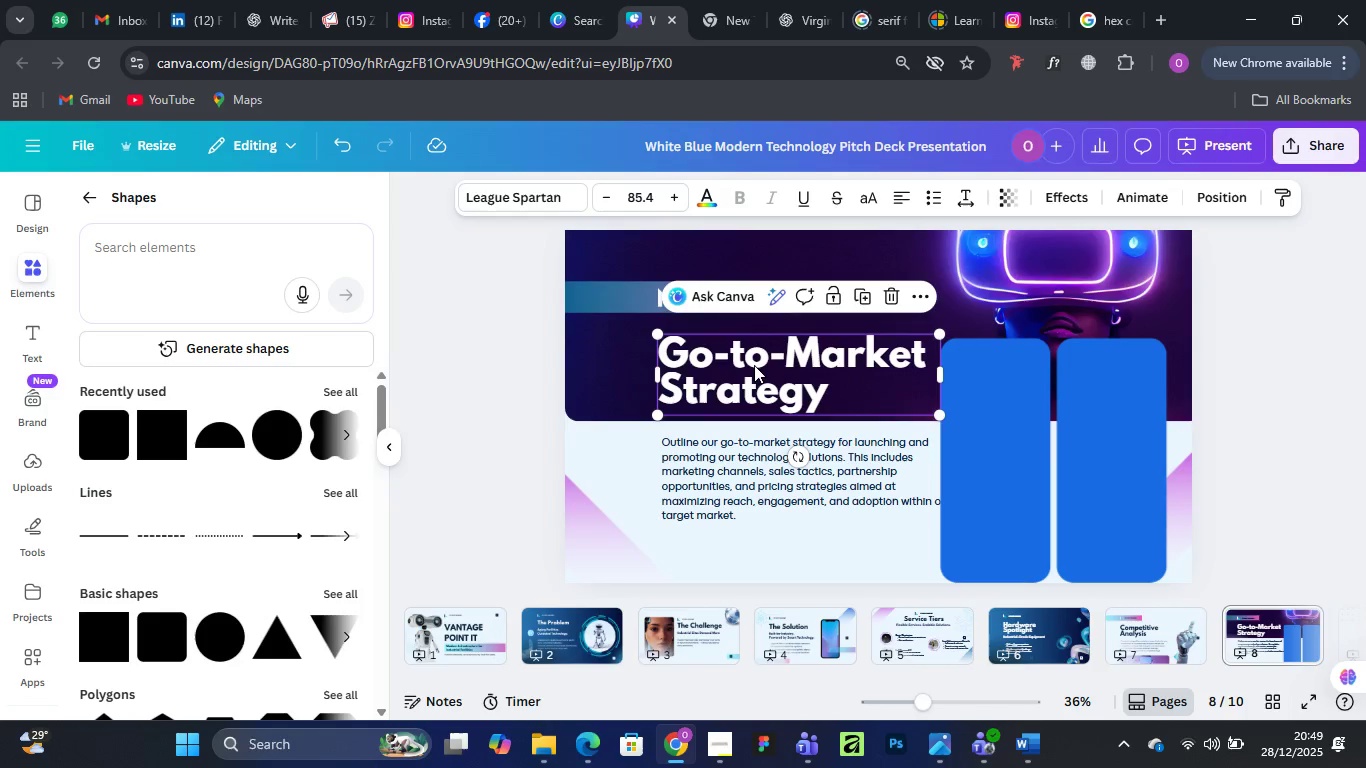 
mouse_move([477, 616])
 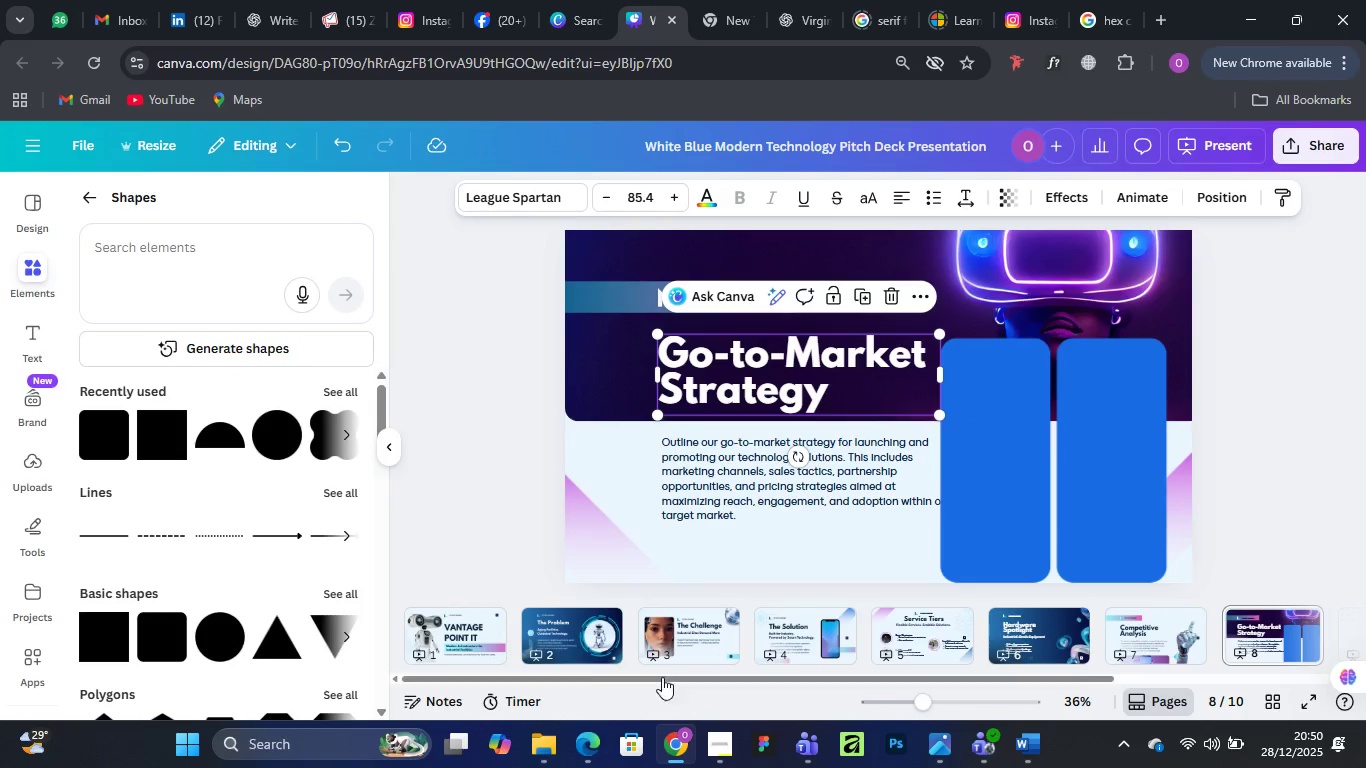 
mouse_move([283, 16])
 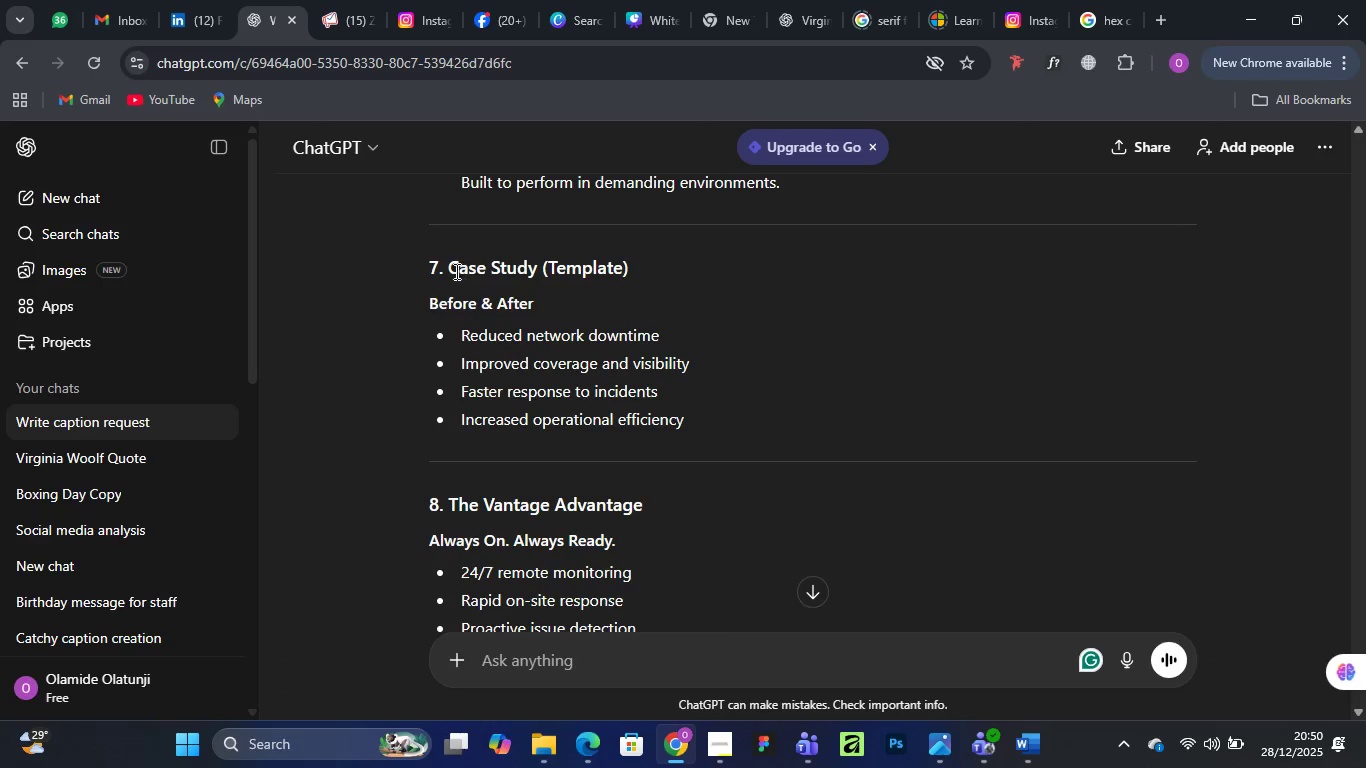 
left_click_drag(start_coordinate=[451, 267], to_coordinate=[629, 279])
 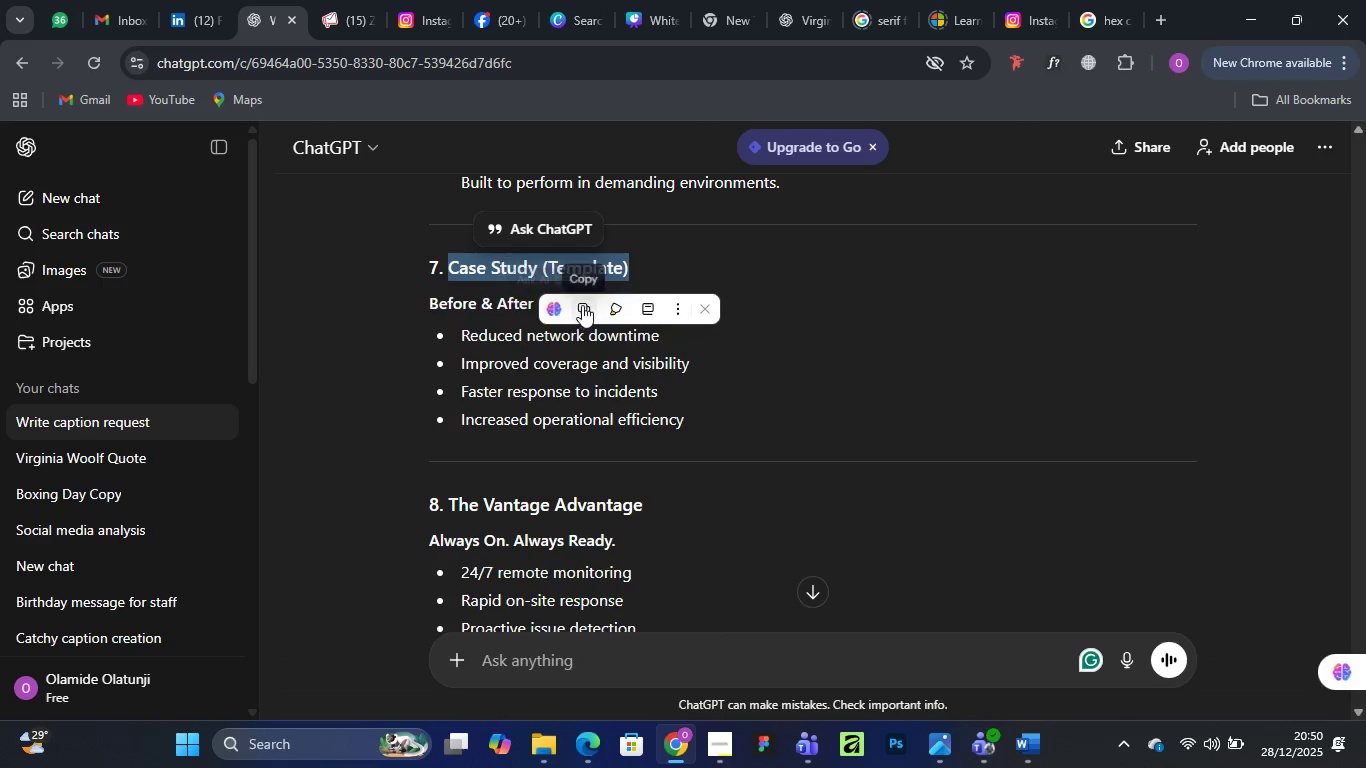 
left_click([582, 305])
 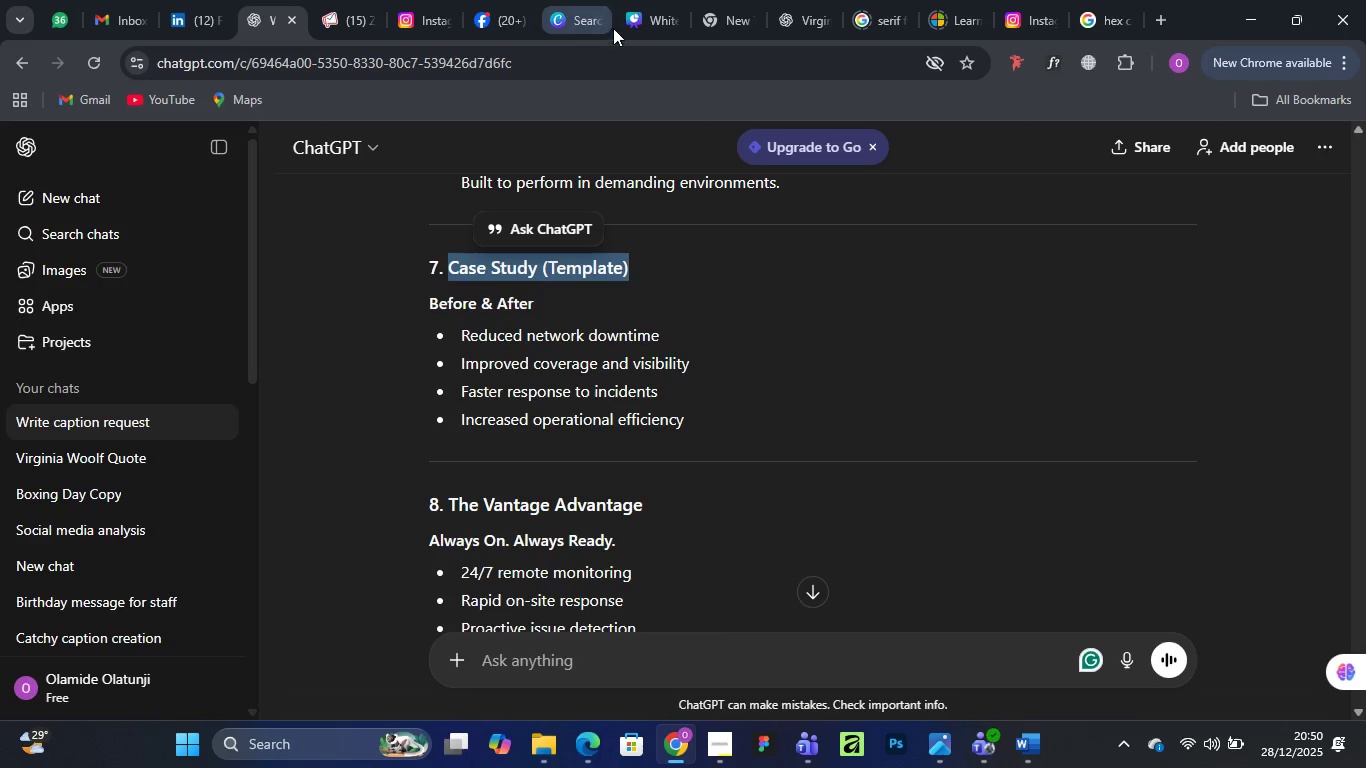 
left_click([656, 11])
 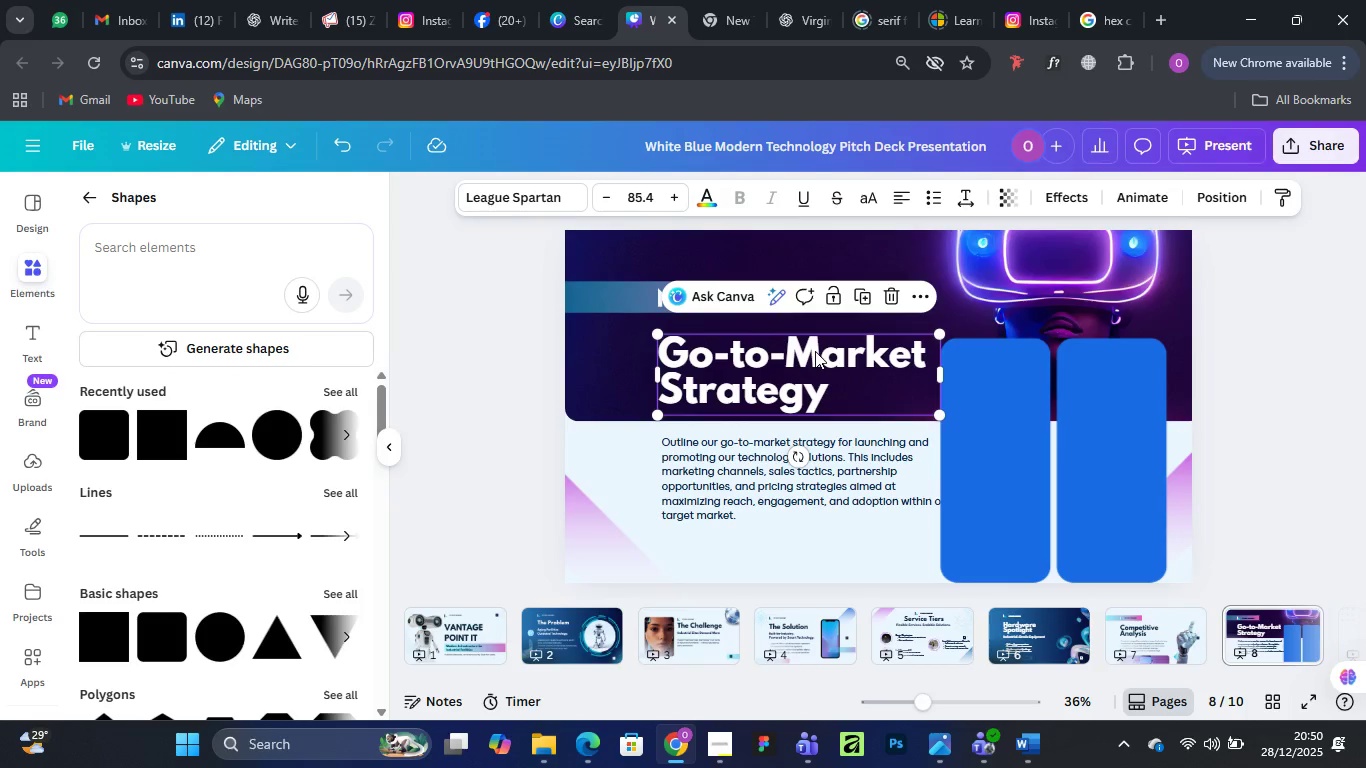 
left_click([815, 351])
 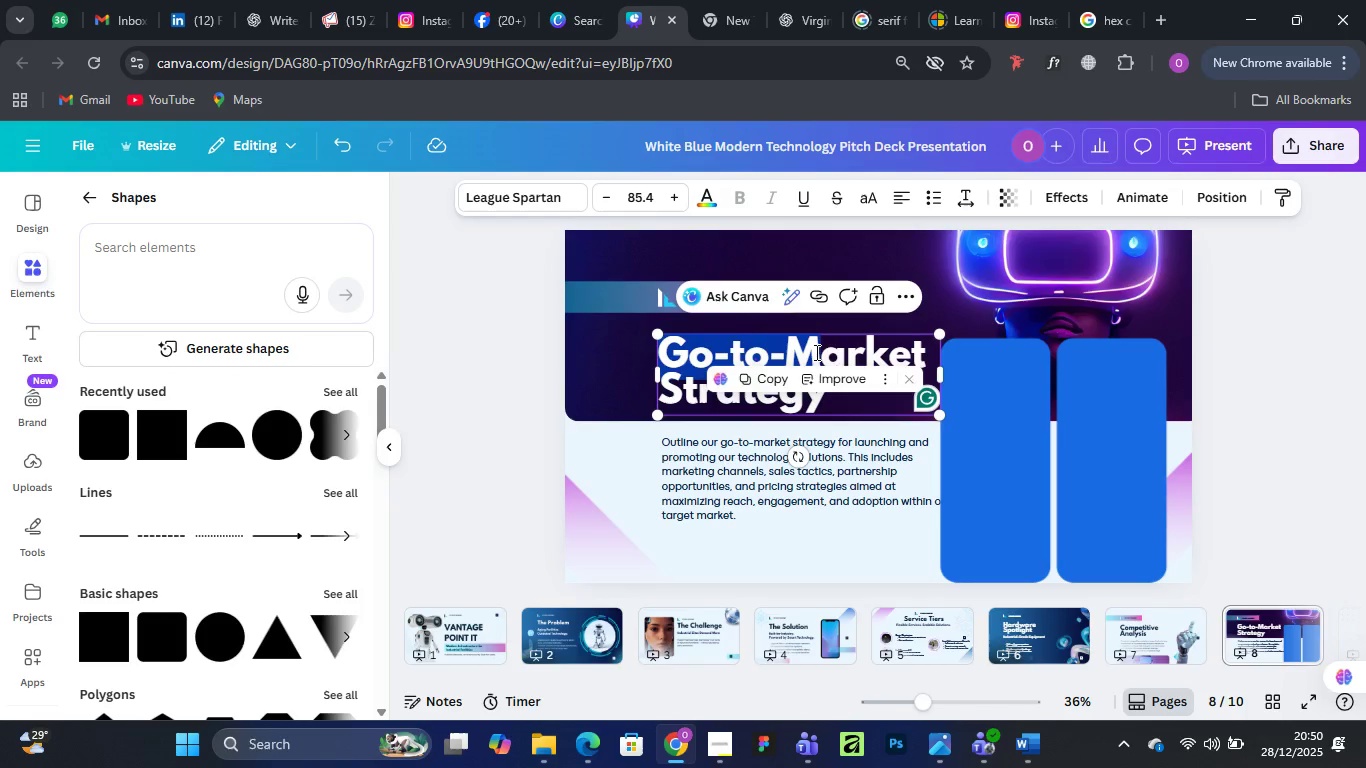 
left_click([815, 352])
 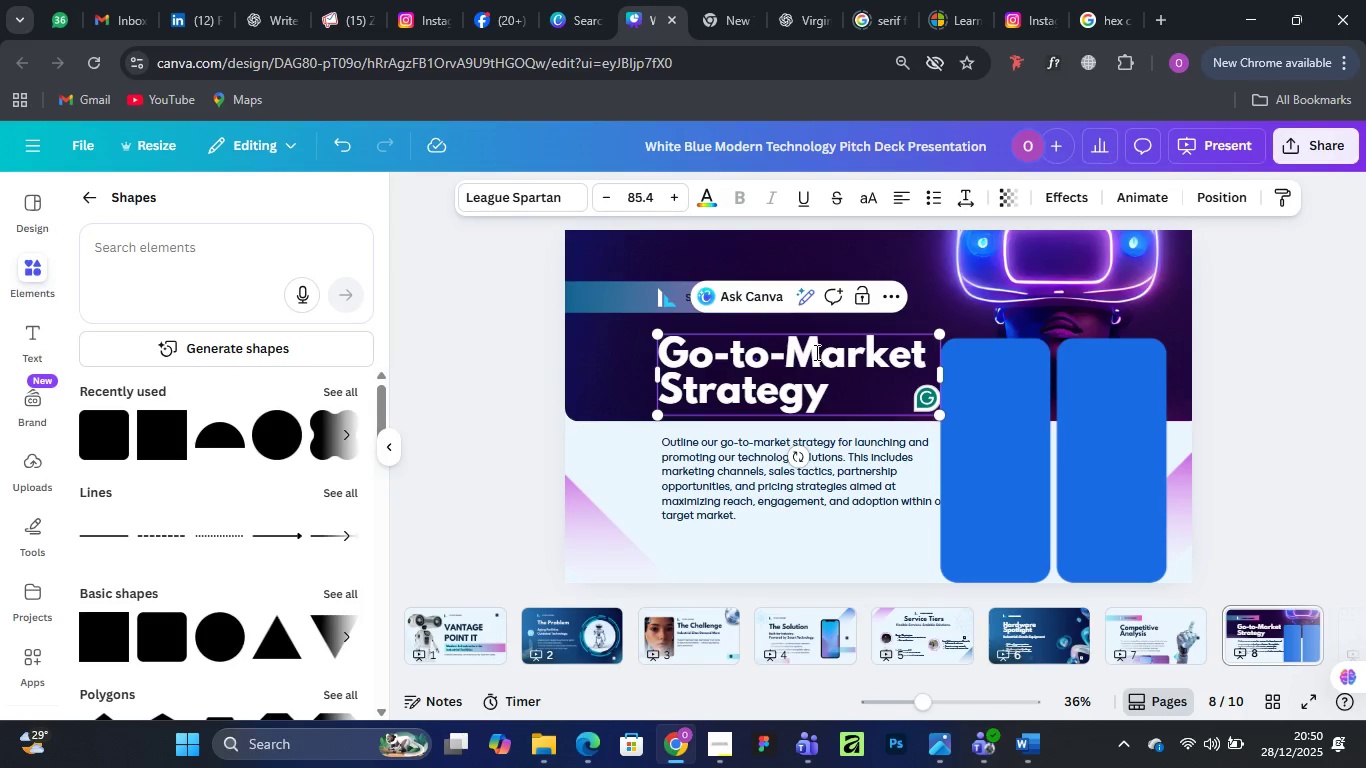 
key(Control+A)
 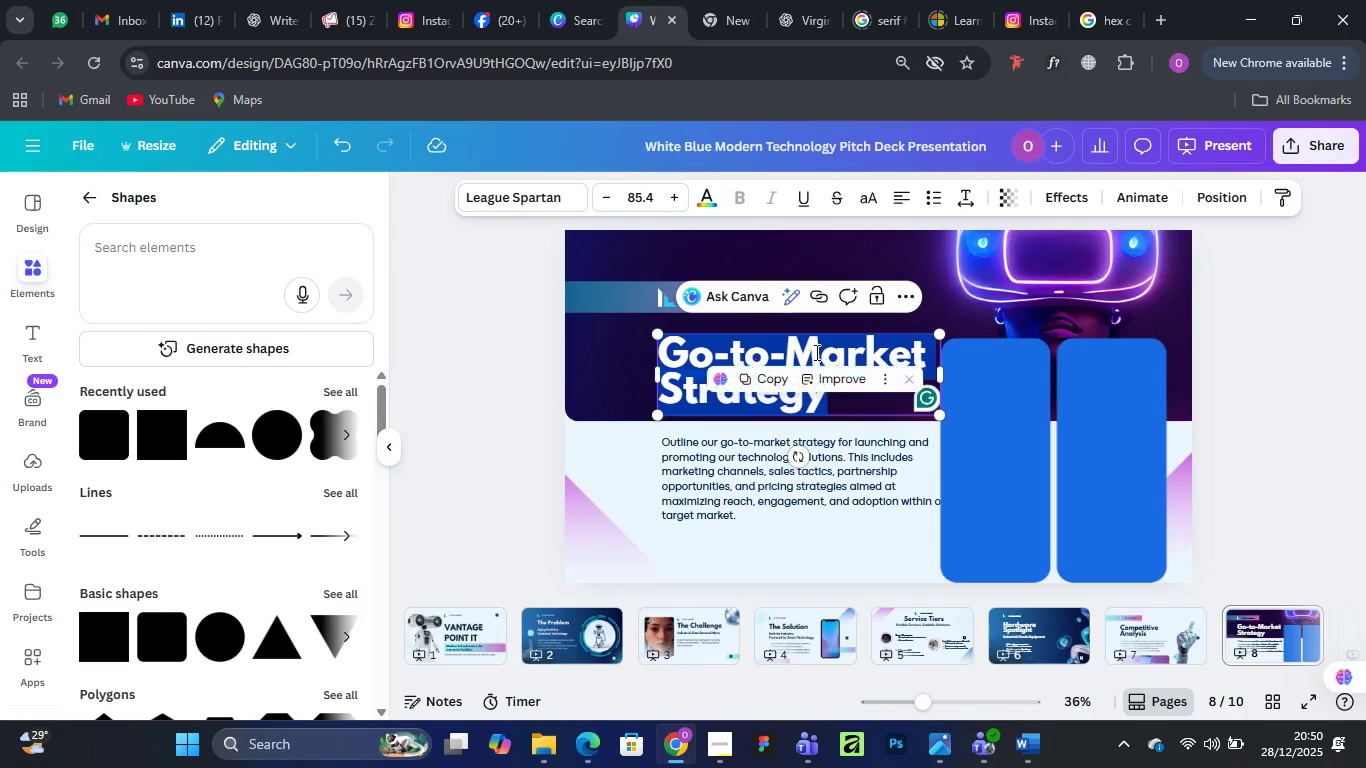 
key(Control+V)
 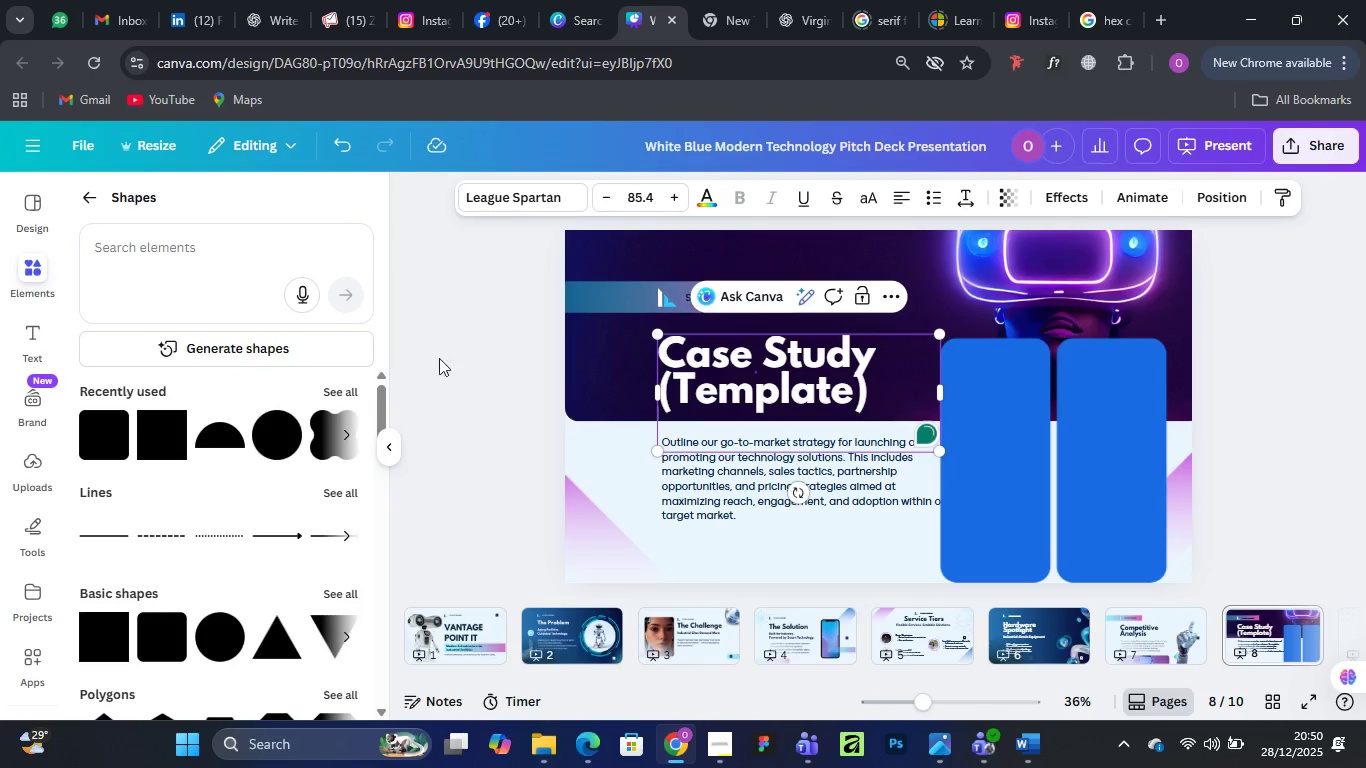 
left_click([467, 338])
 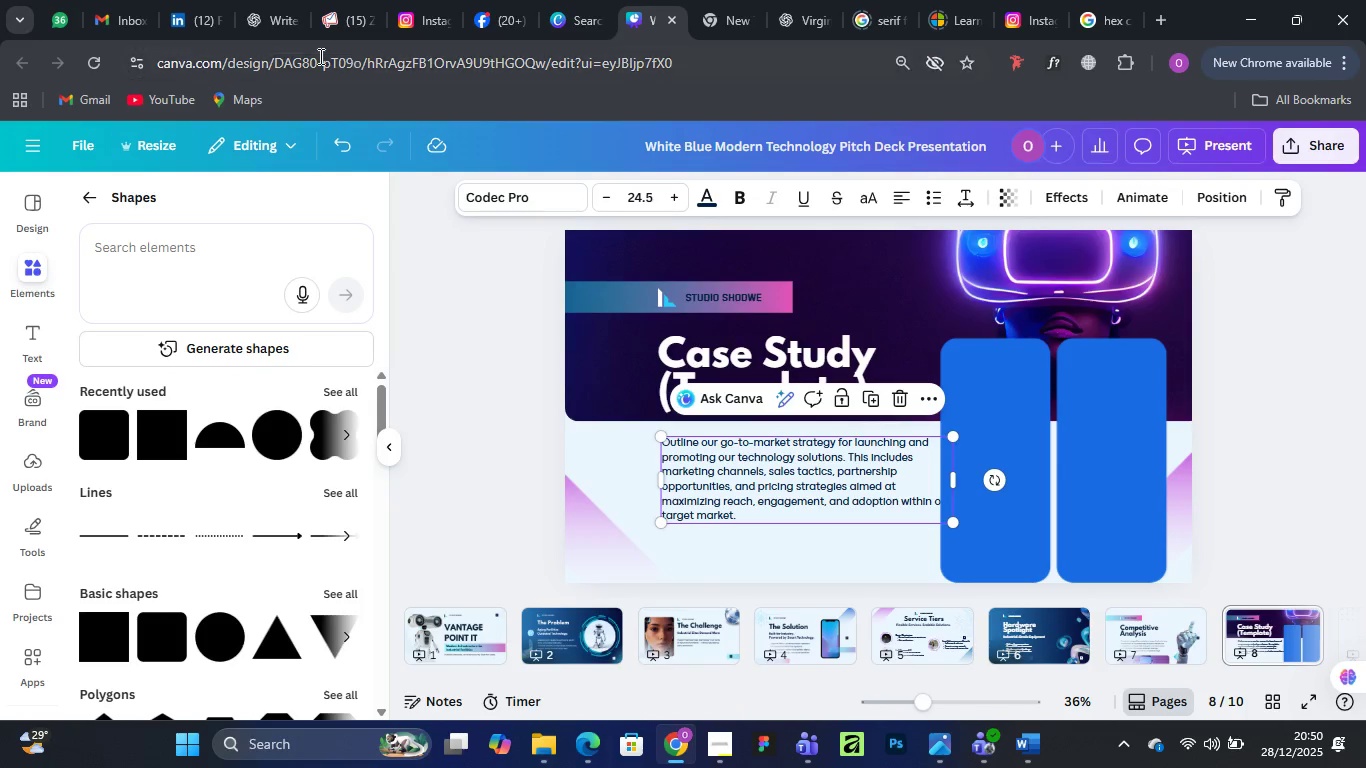 
left_click([268, 17])
 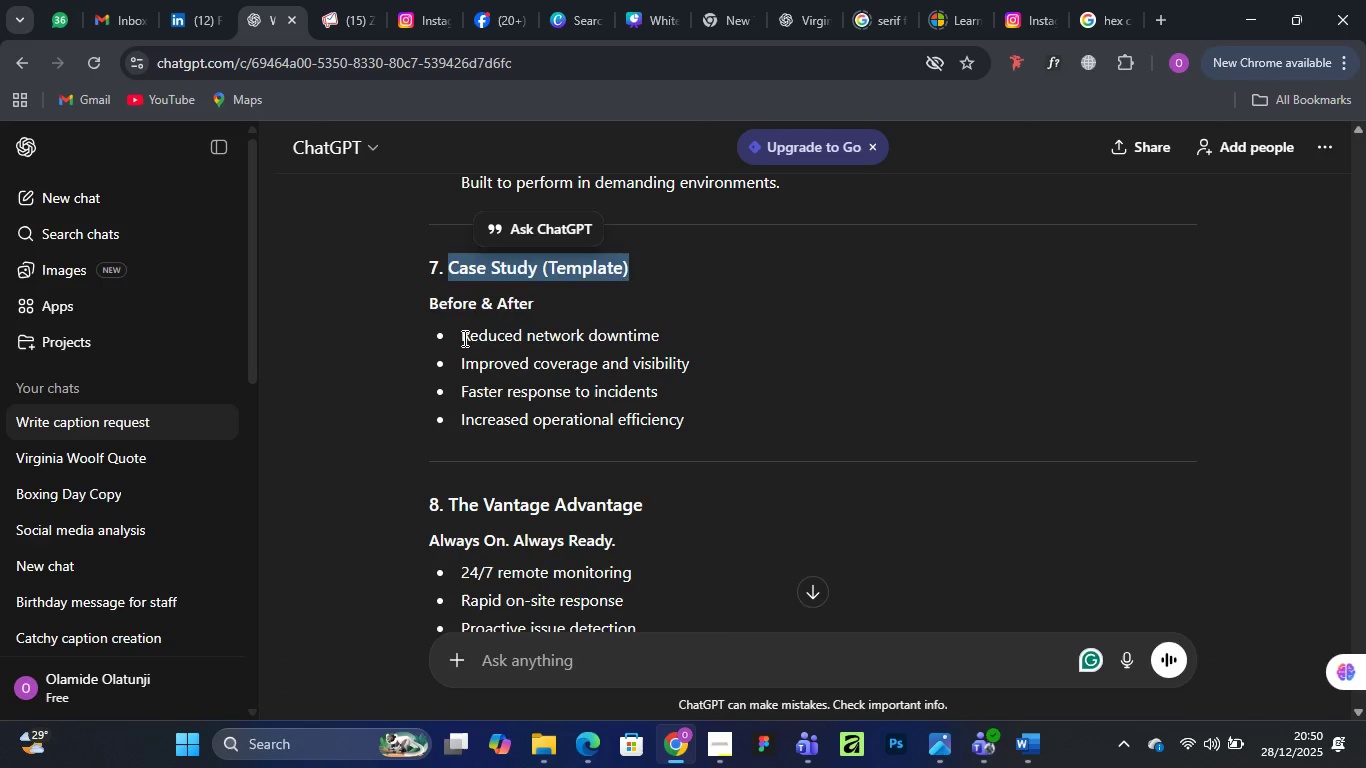 
left_click_drag(start_coordinate=[464, 338], to_coordinate=[692, 425])
 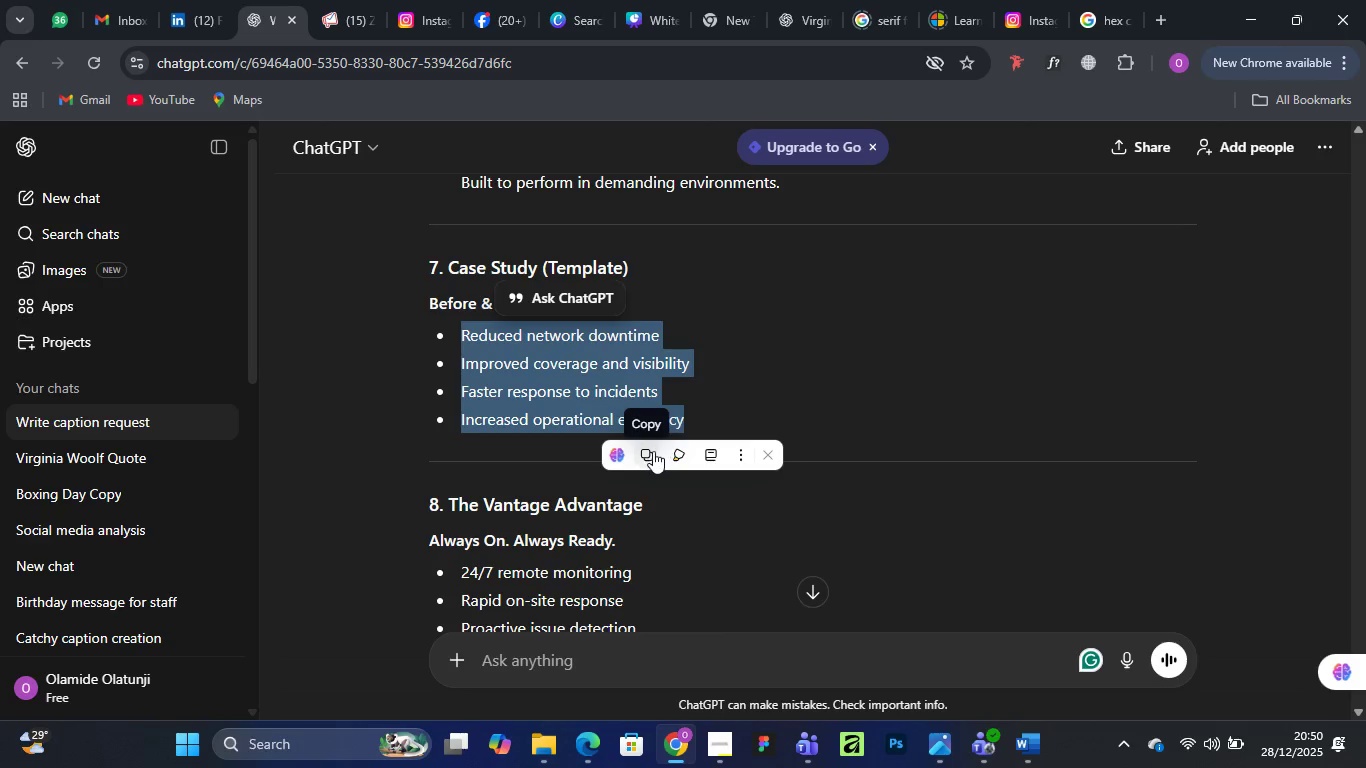 
left_click([653, 451])
 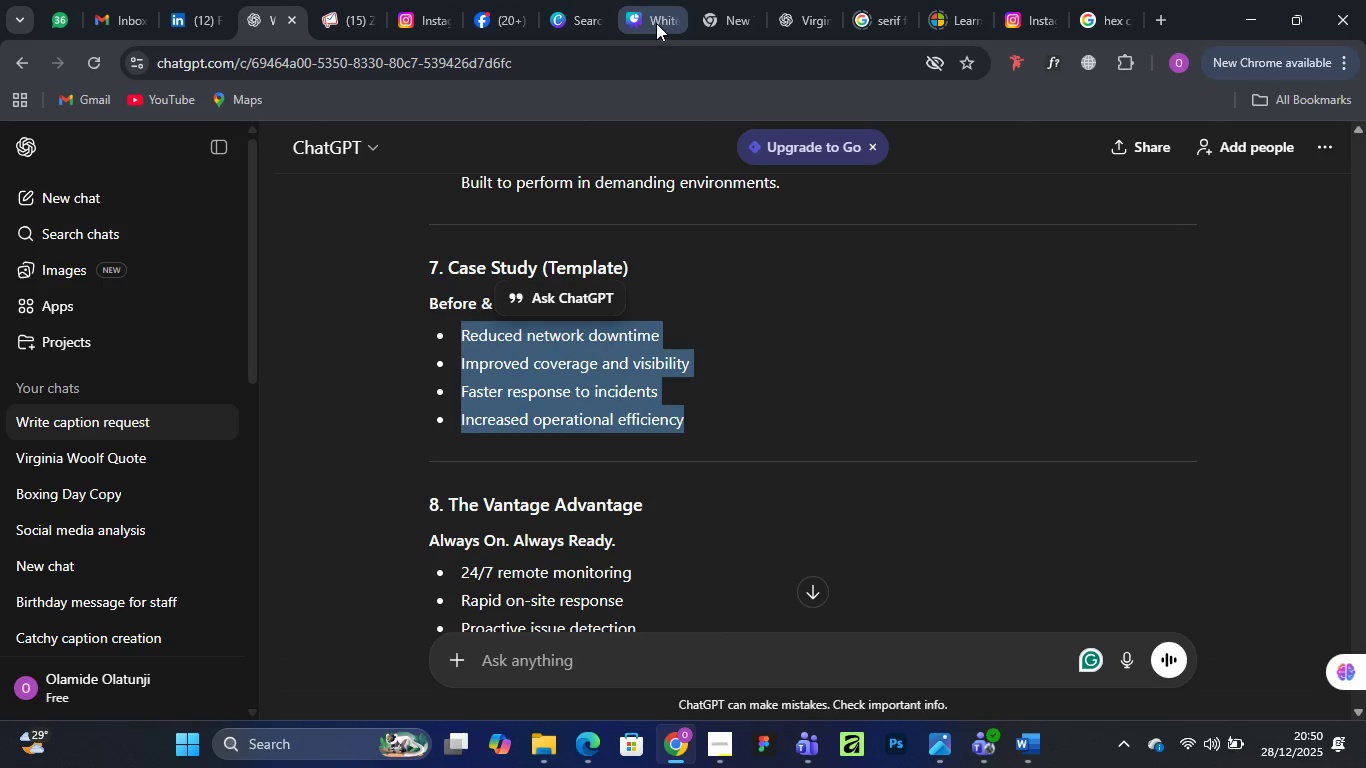 
left_click([656, 19])
 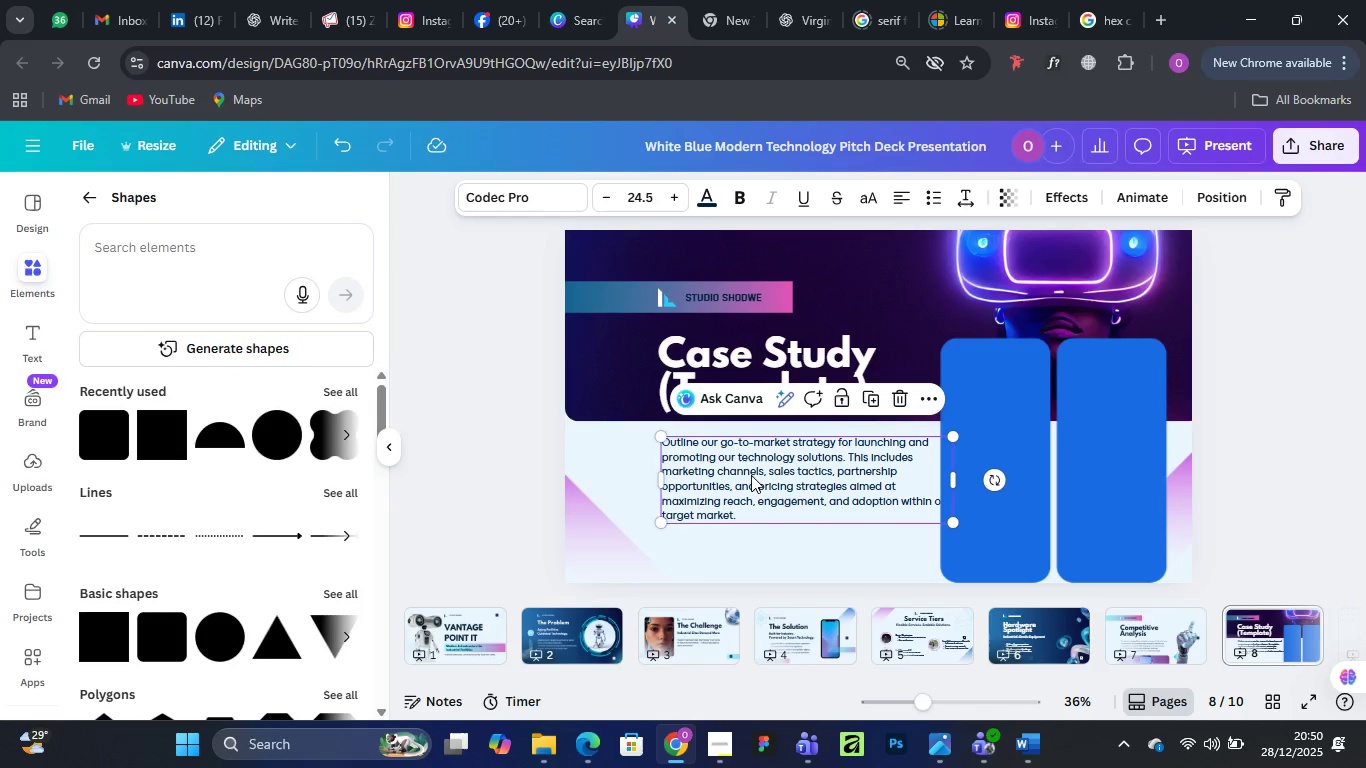 
double_click([751, 475])
 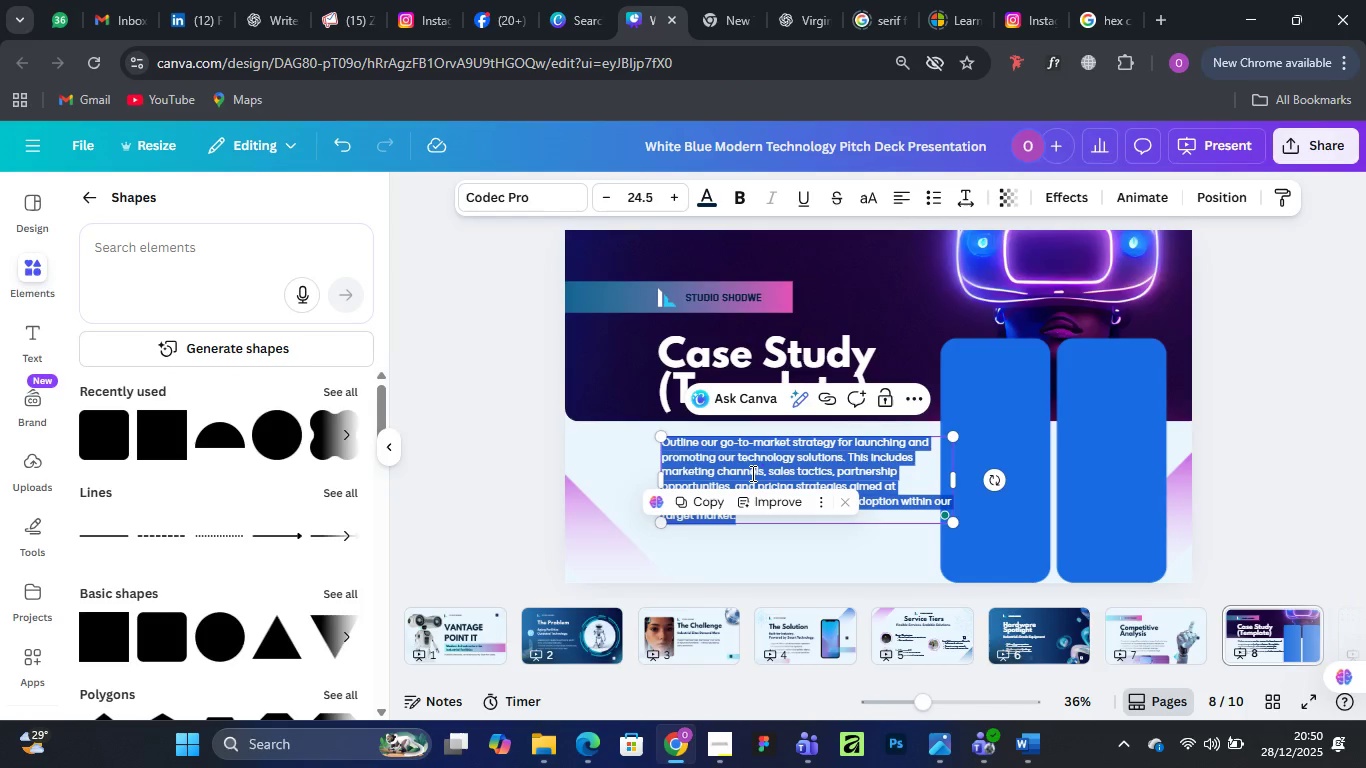 
key(Control+V)
 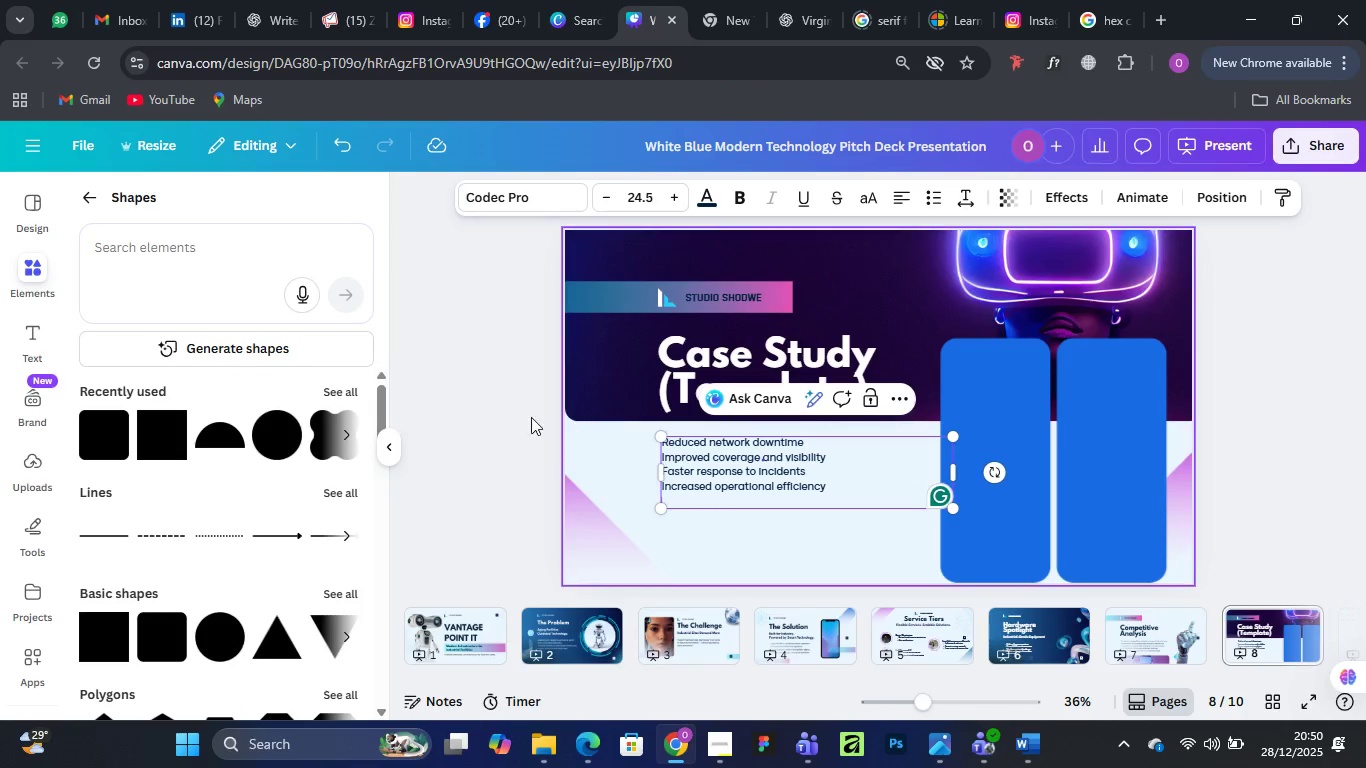 
left_click([481, 394])
 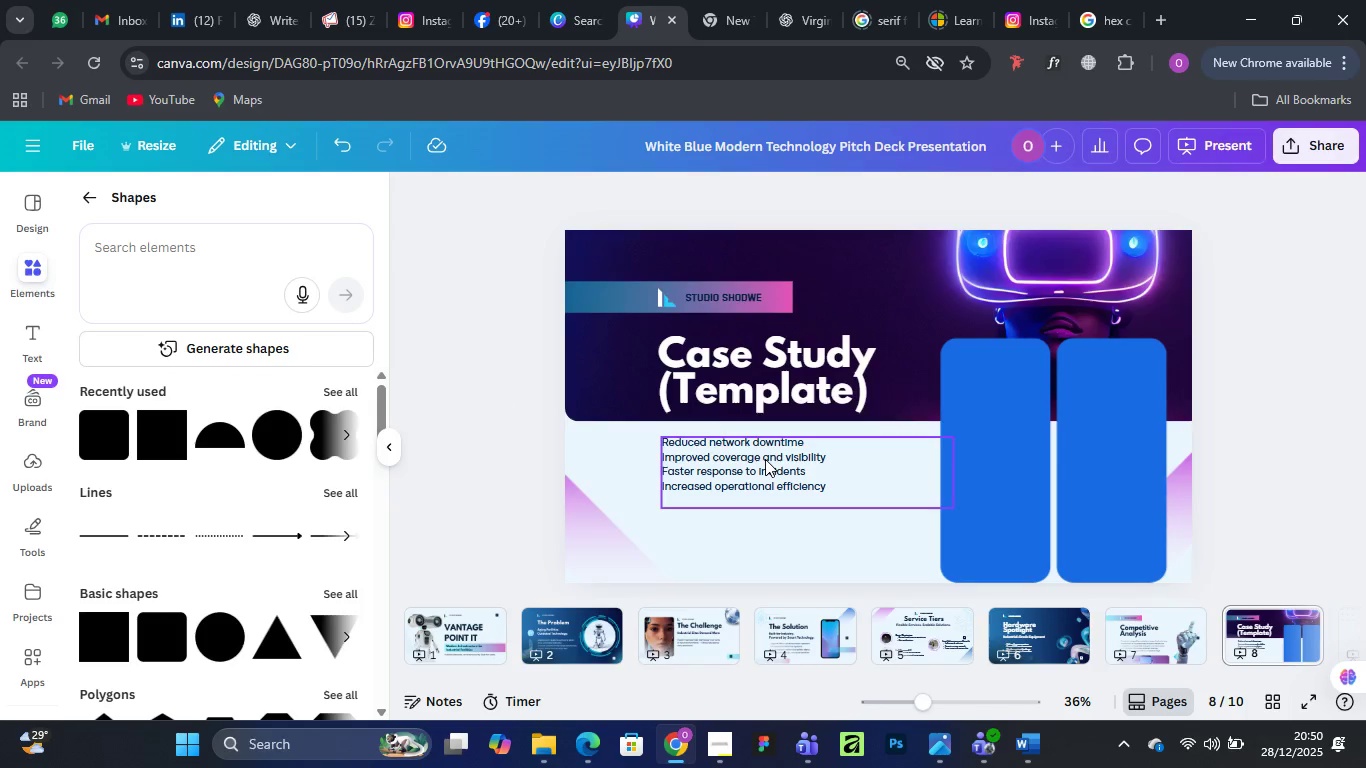 
left_click([765, 459])
 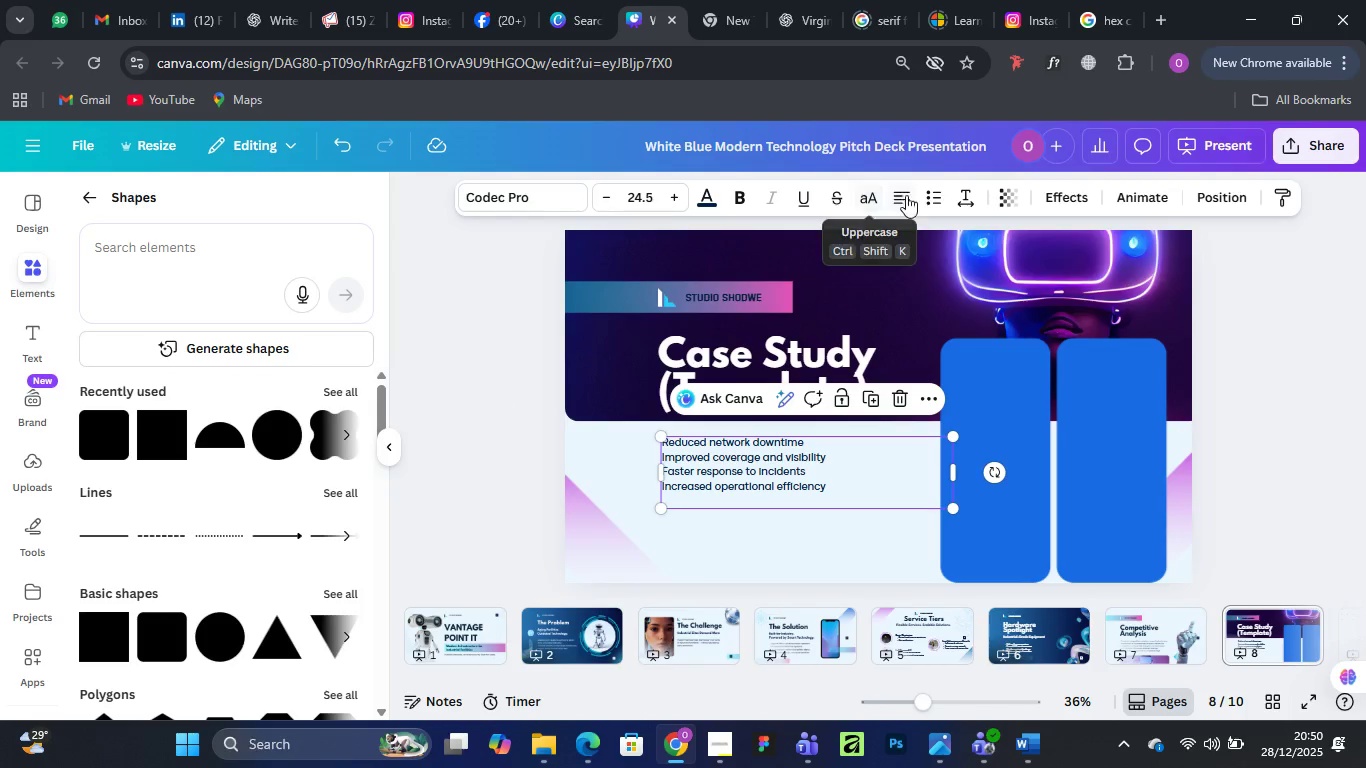 
left_click([934, 201])
 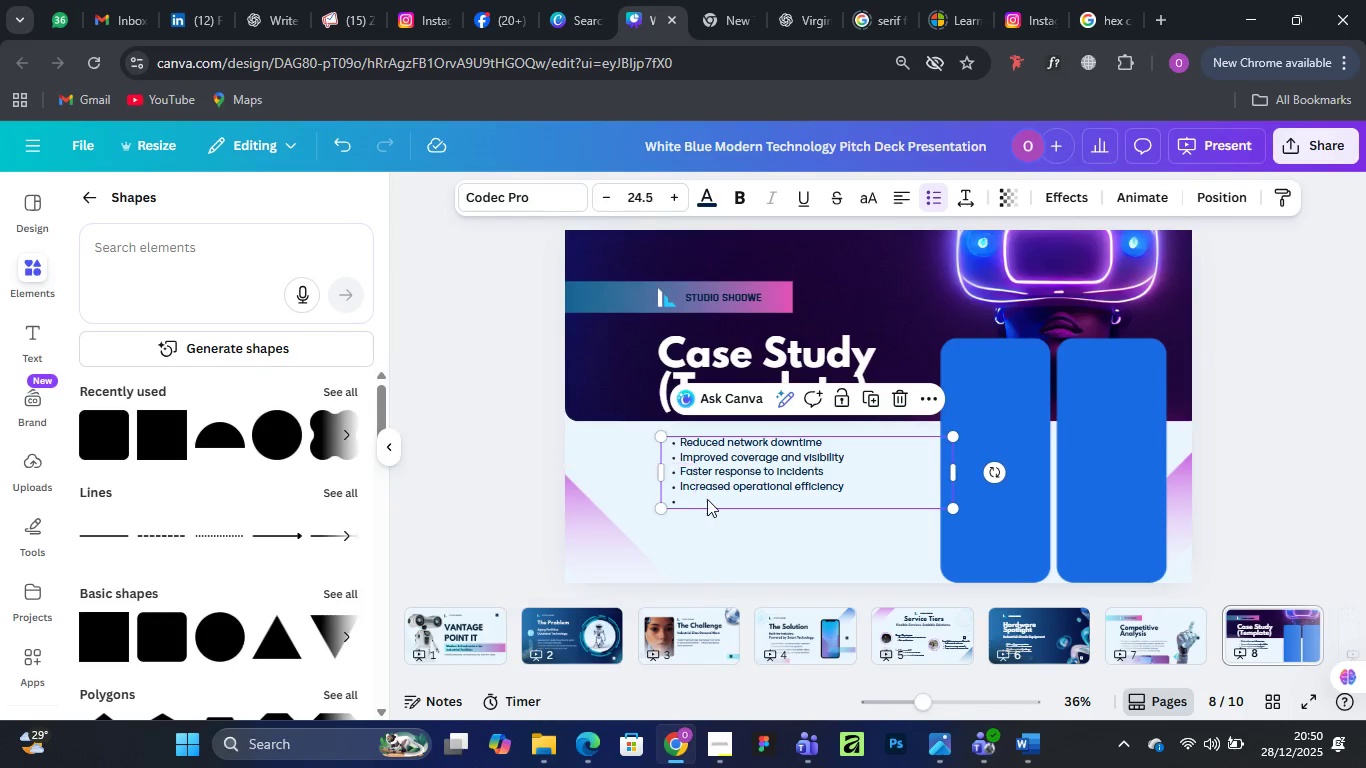 
left_click([713, 499])
 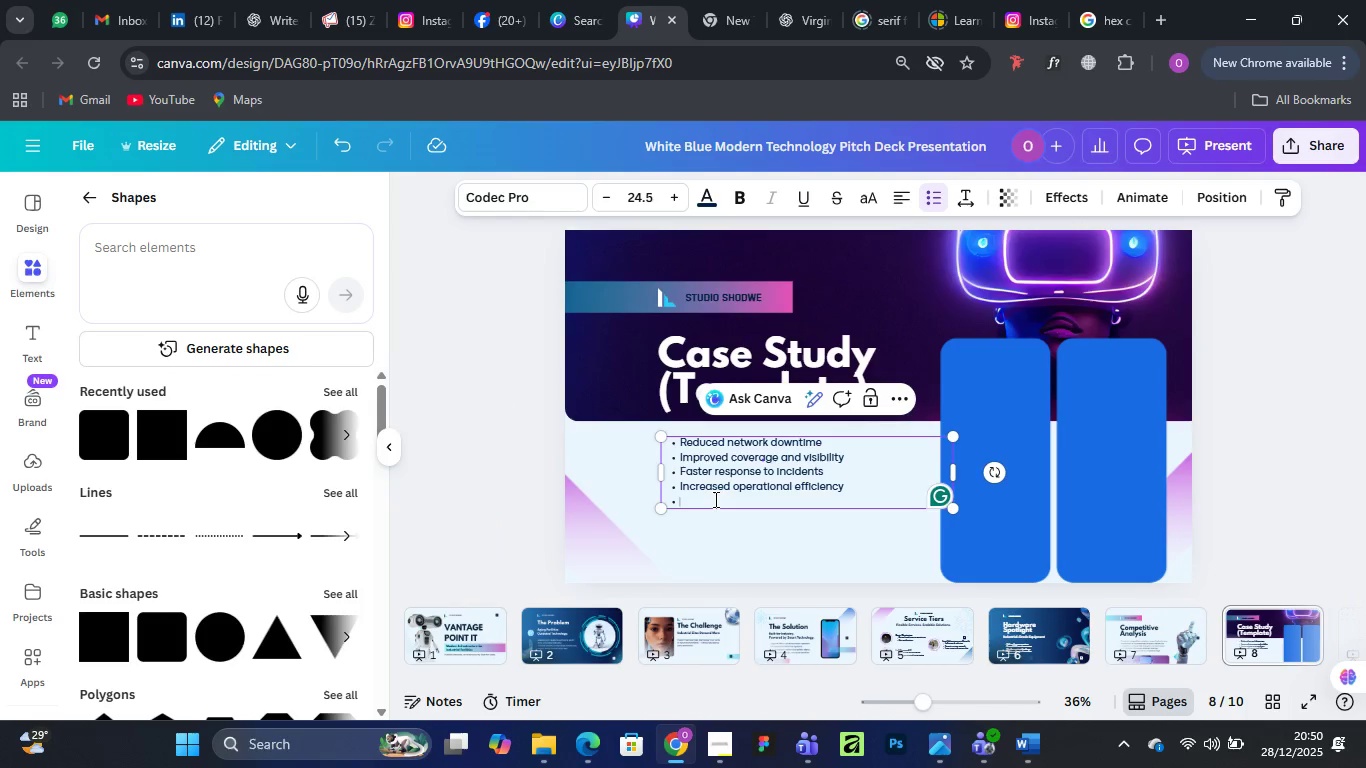 
key(Backspace)
 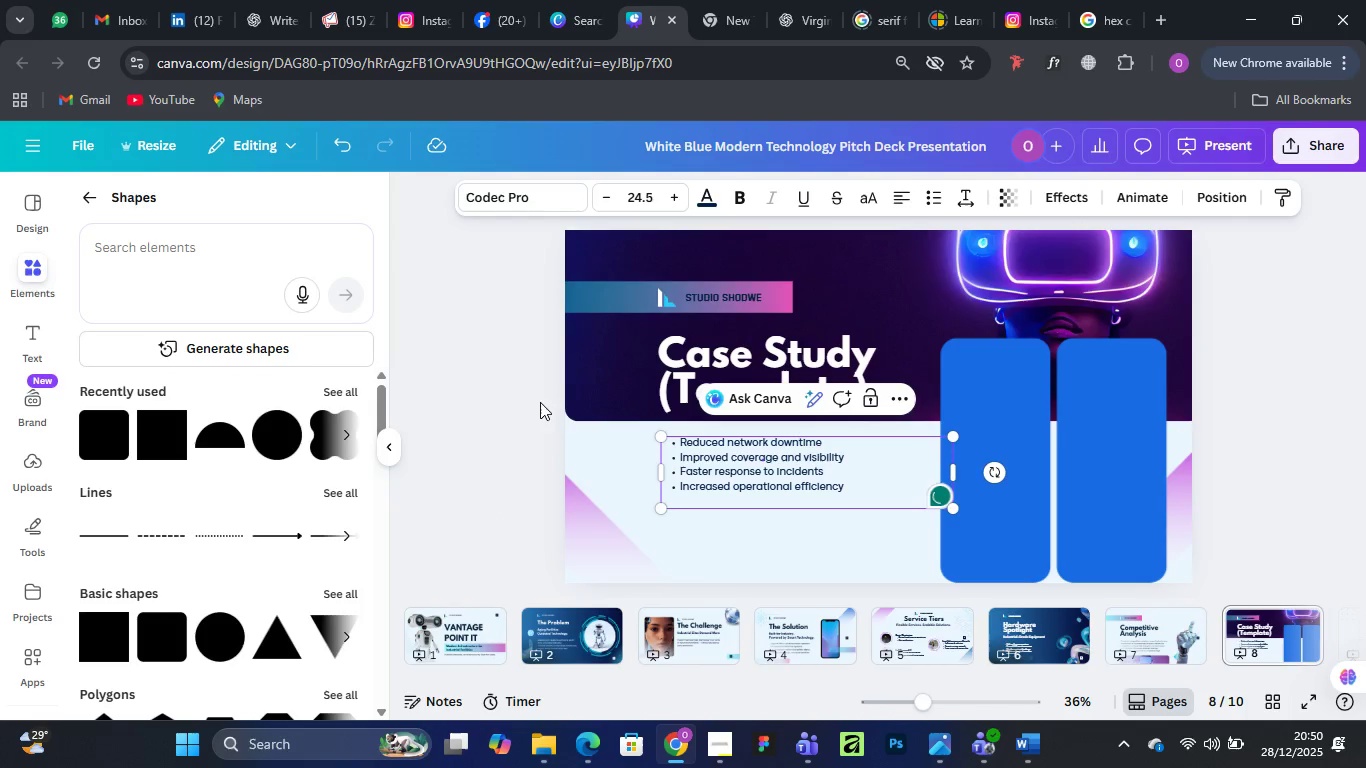 
left_click([496, 366])
 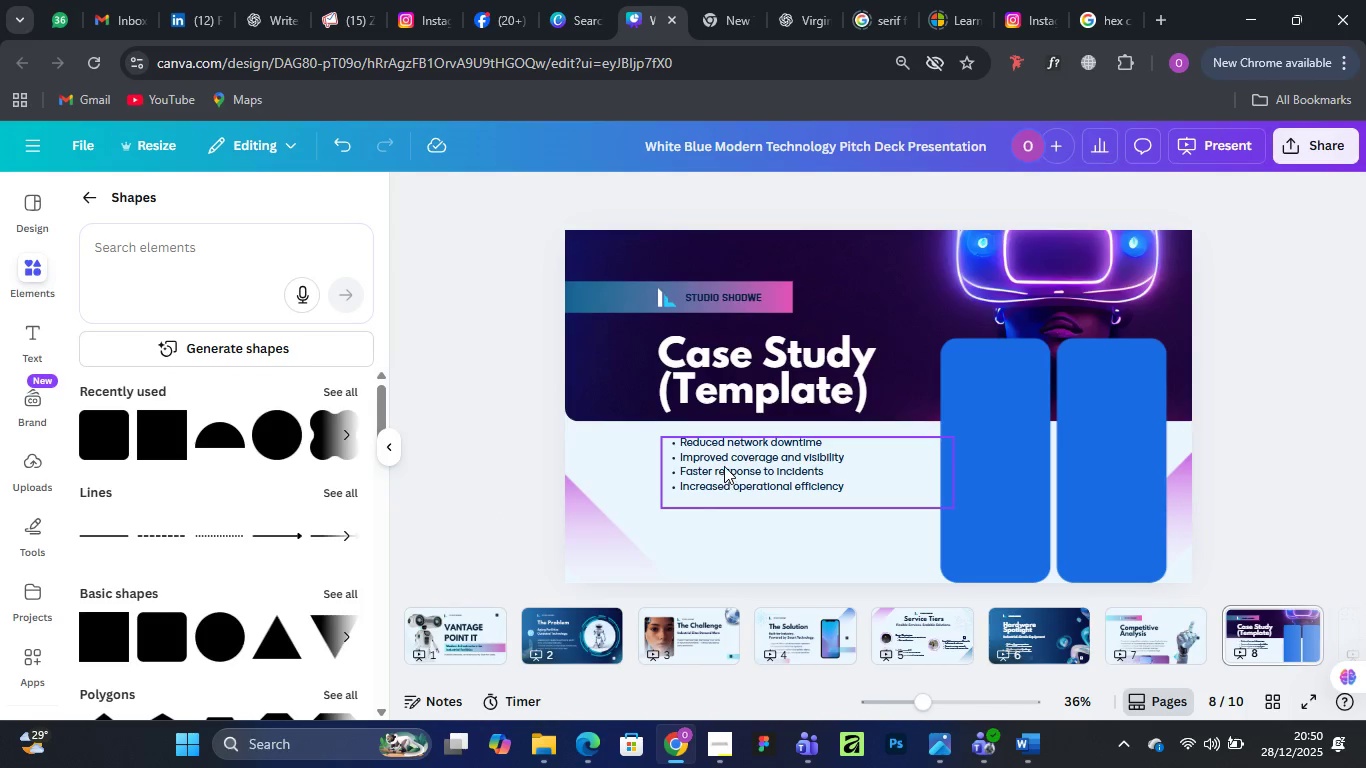 
left_click([724, 466])
 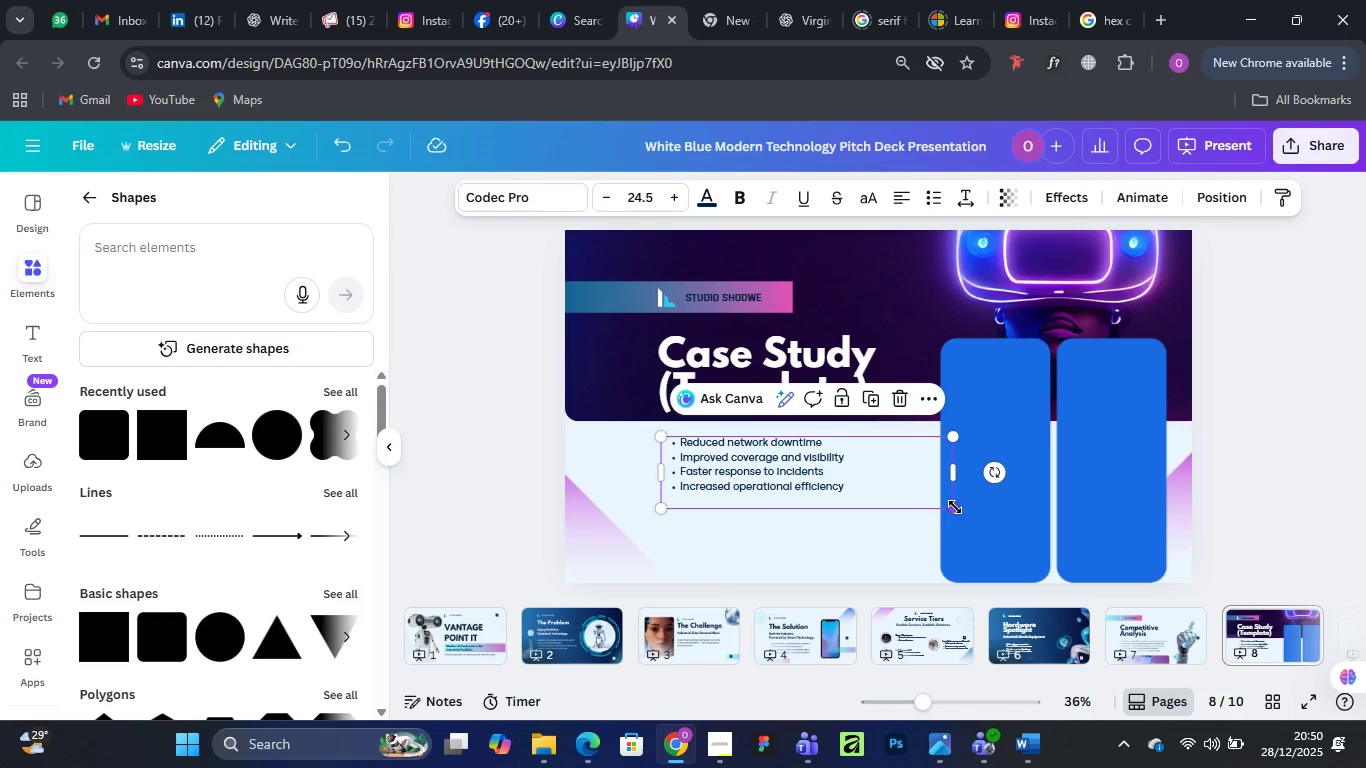 
left_click_drag(start_coordinate=[955, 507], to_coordinate=[1028, 566])
 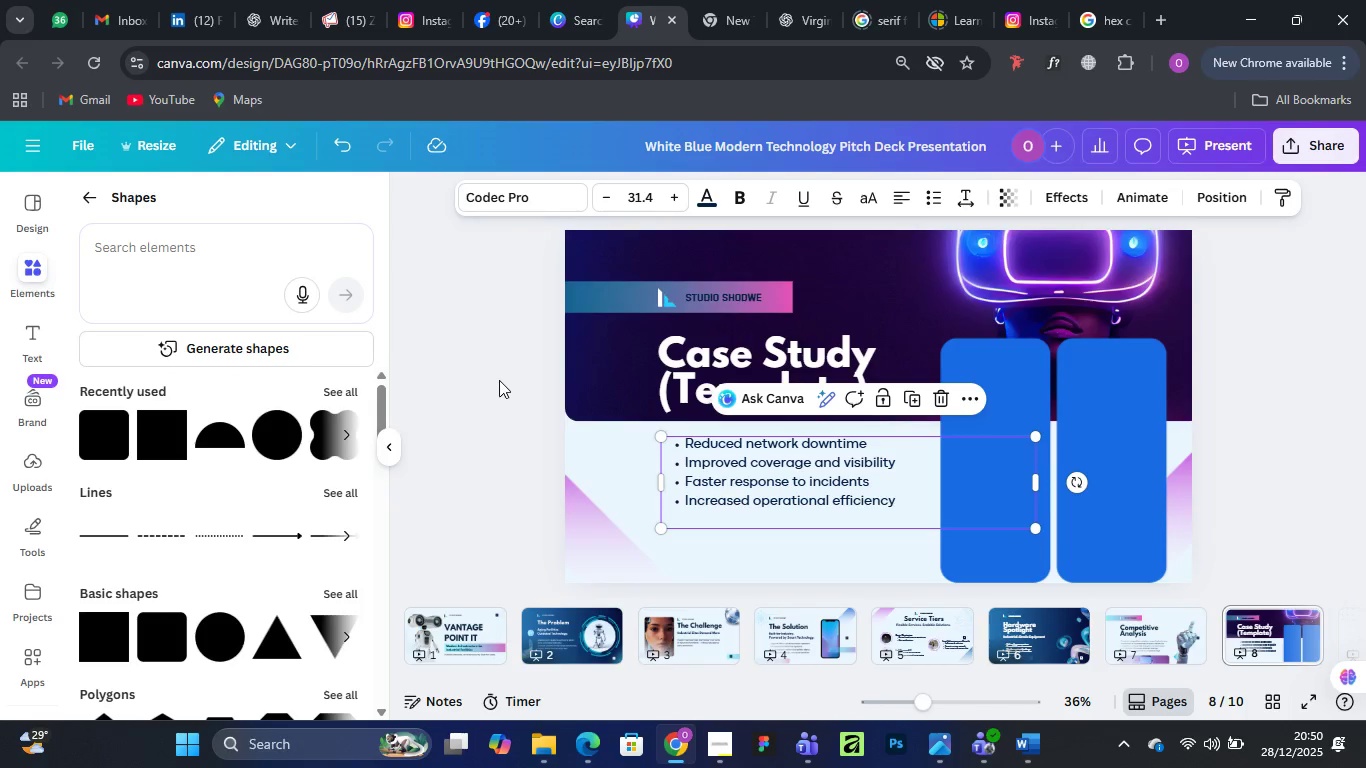 
left_click([499, 379])
 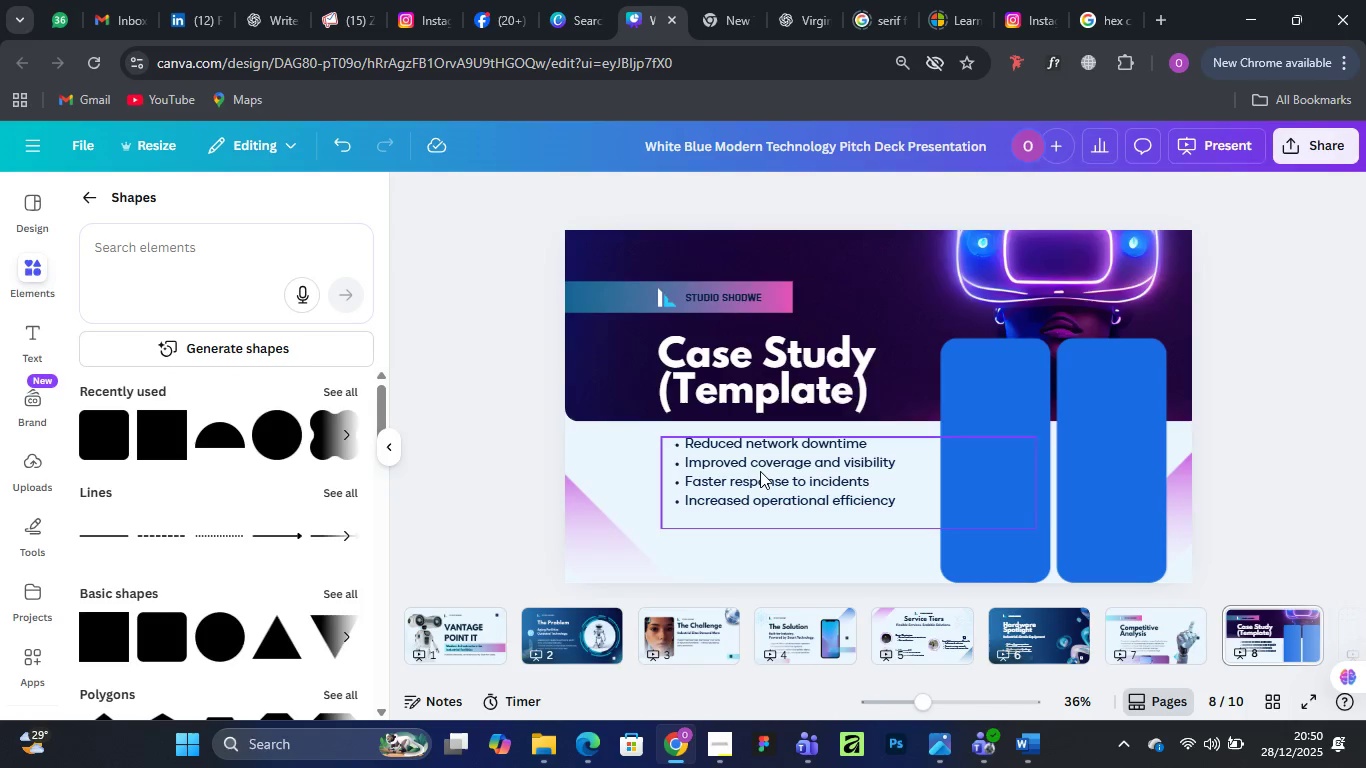 
left_click_drag(start_coordinate=[762, 471], to_coordinate=[752, 508])
 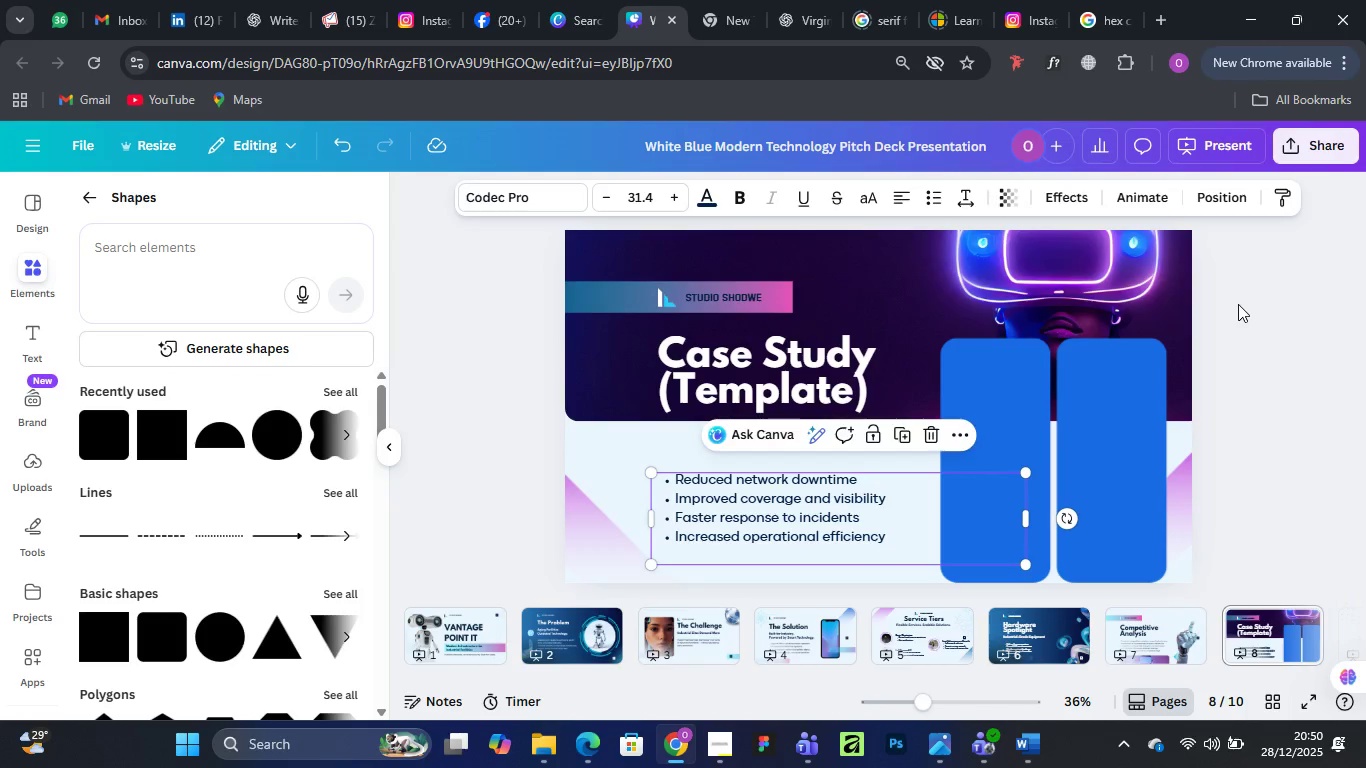 
left_click([1238, 304])
 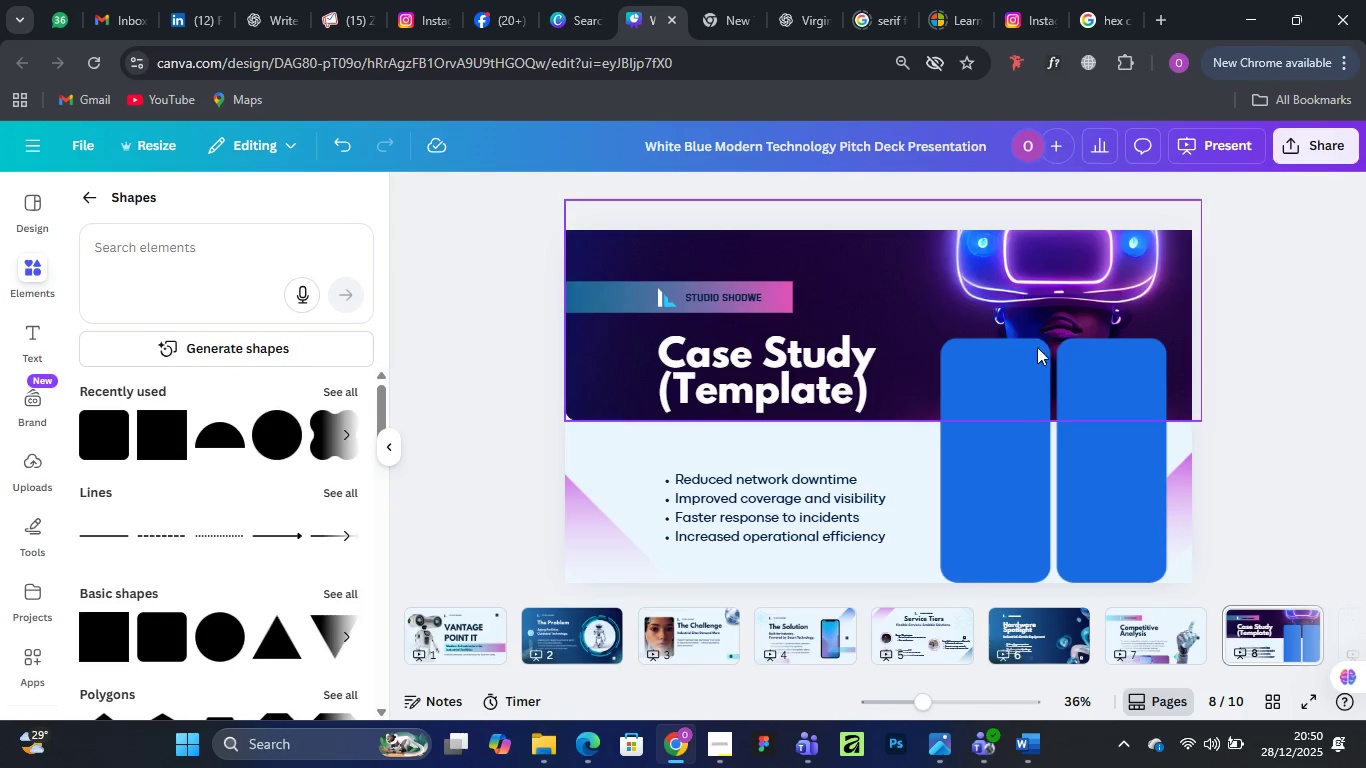 
scroll: coordinate [805, 362], scroll_direction: up, amount: 2.0
 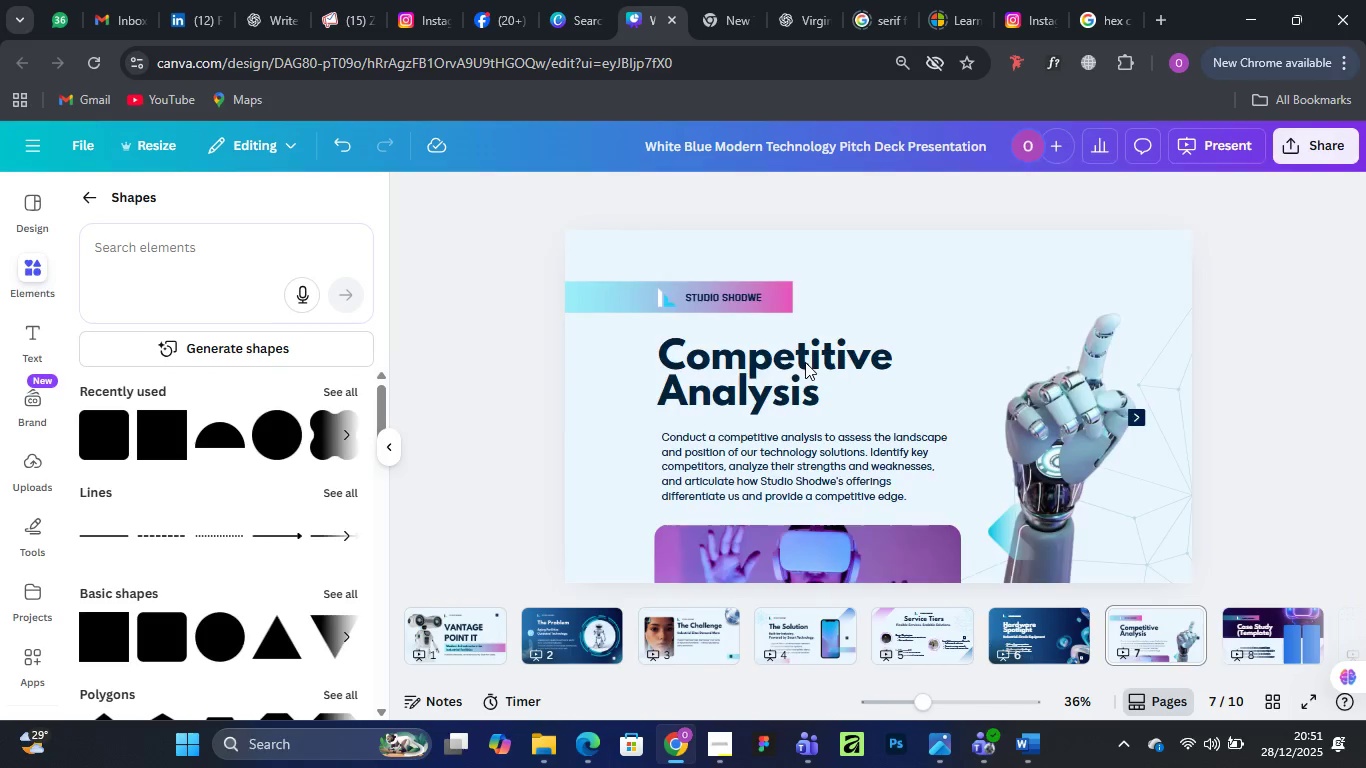 
scroll: coordinate [805, 362], scroll_direction: down, amount: 1.0
 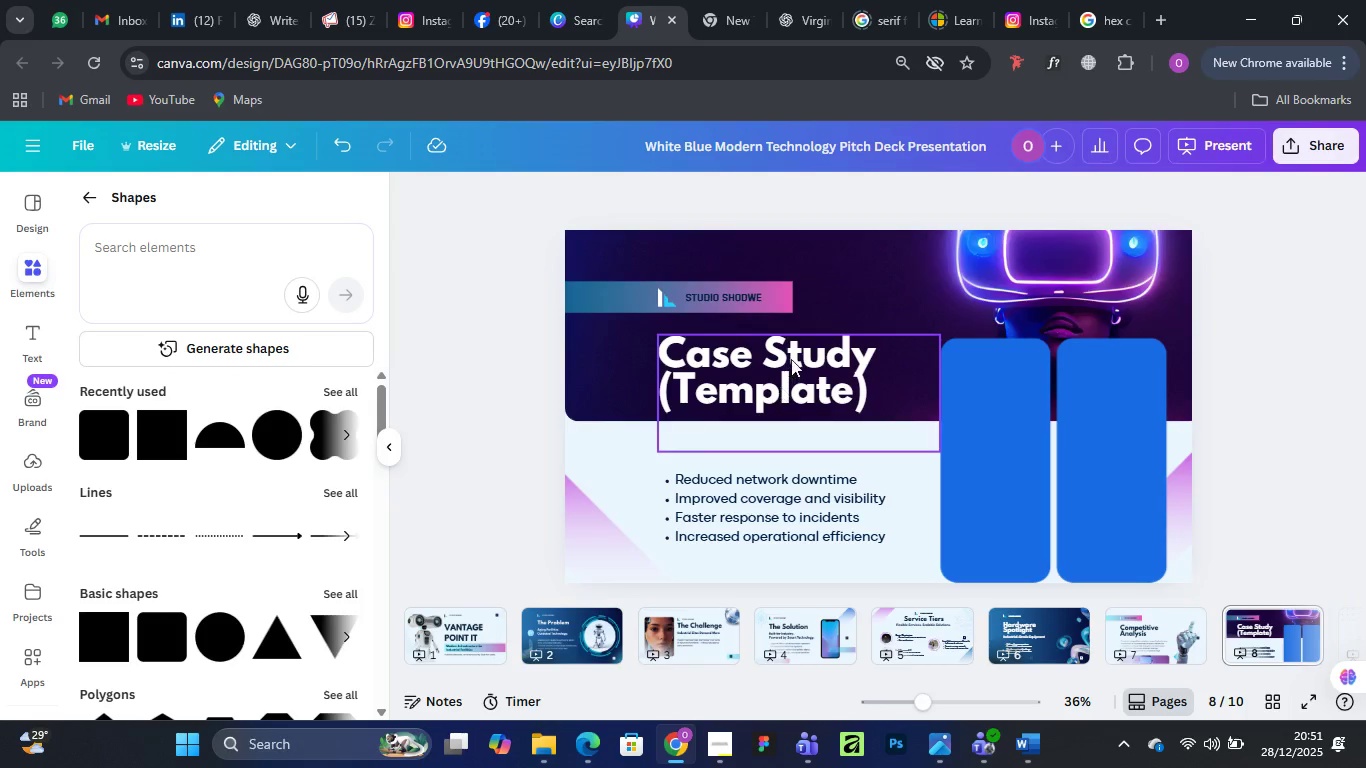 
left_click([798, 396])
 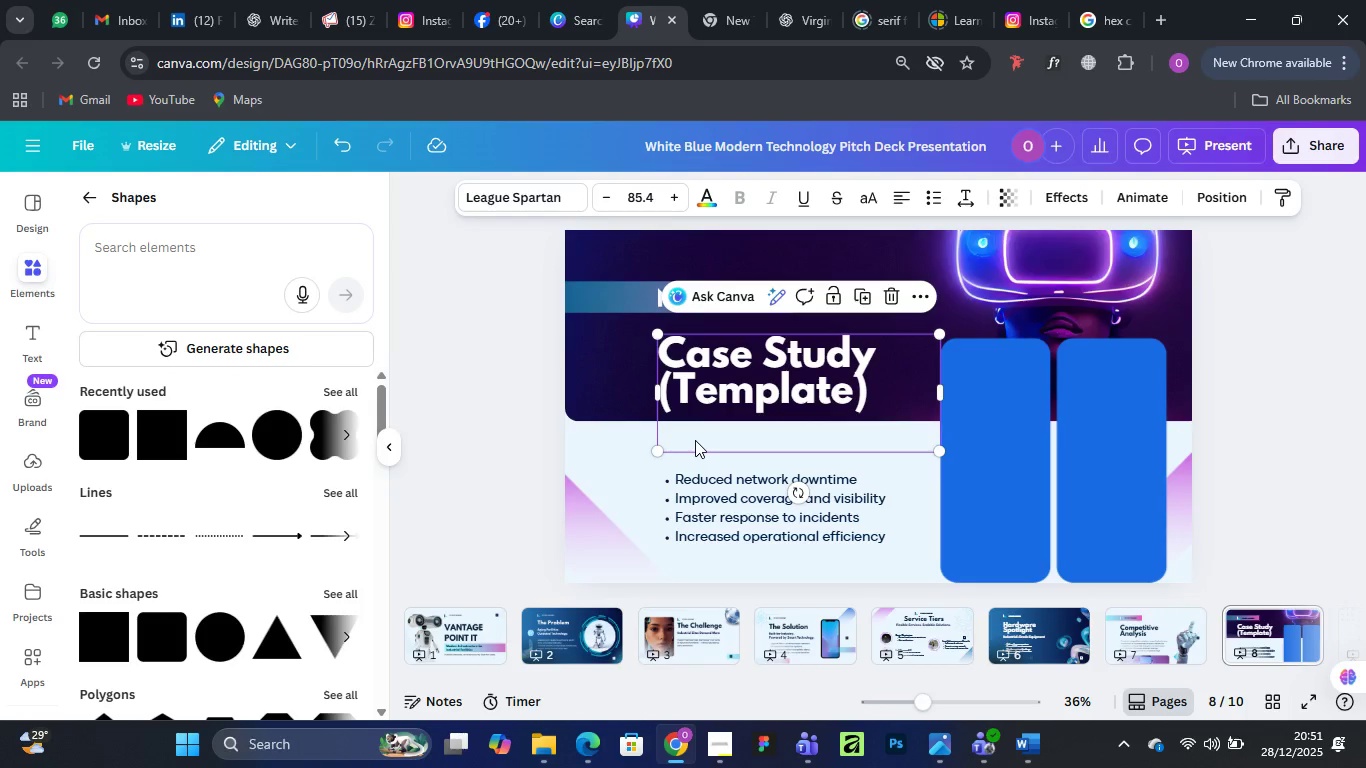 
double_click([695, 440])
 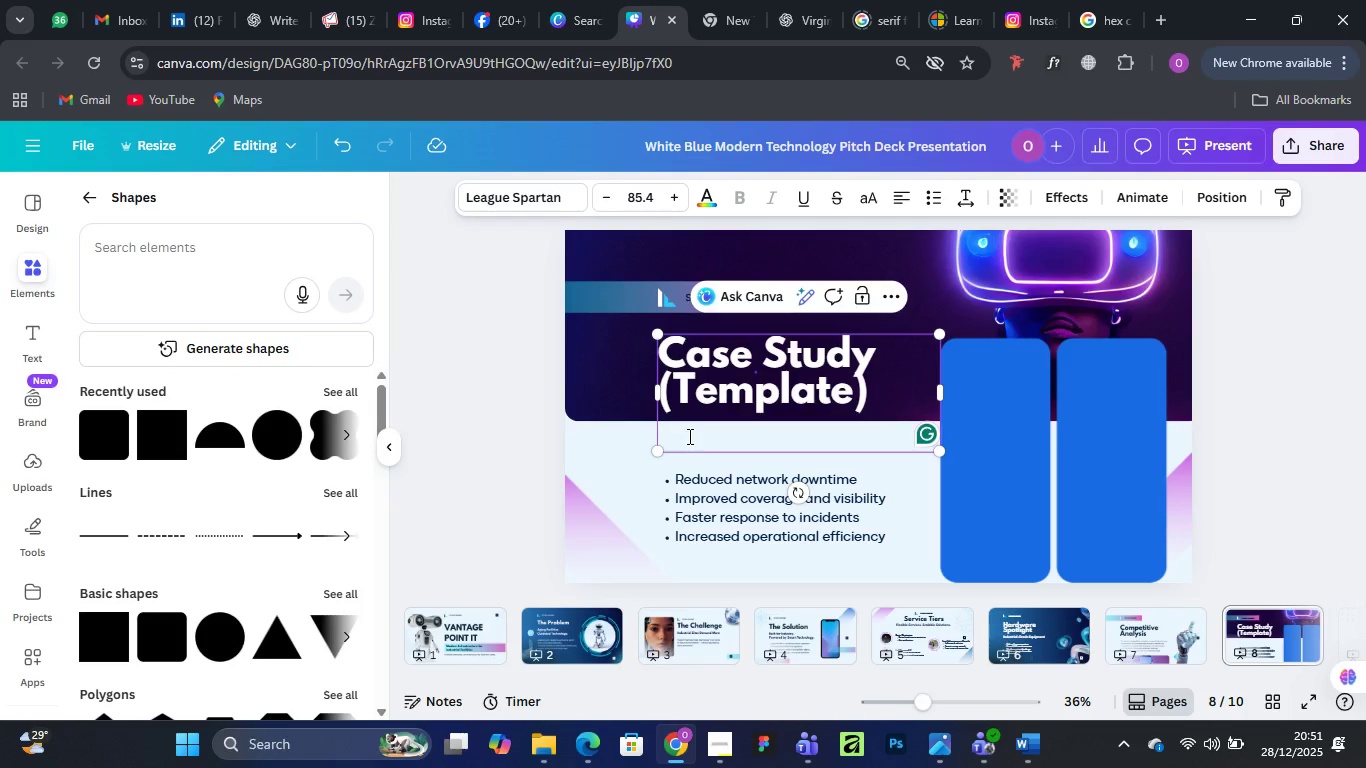 
left_click([688, 436])
 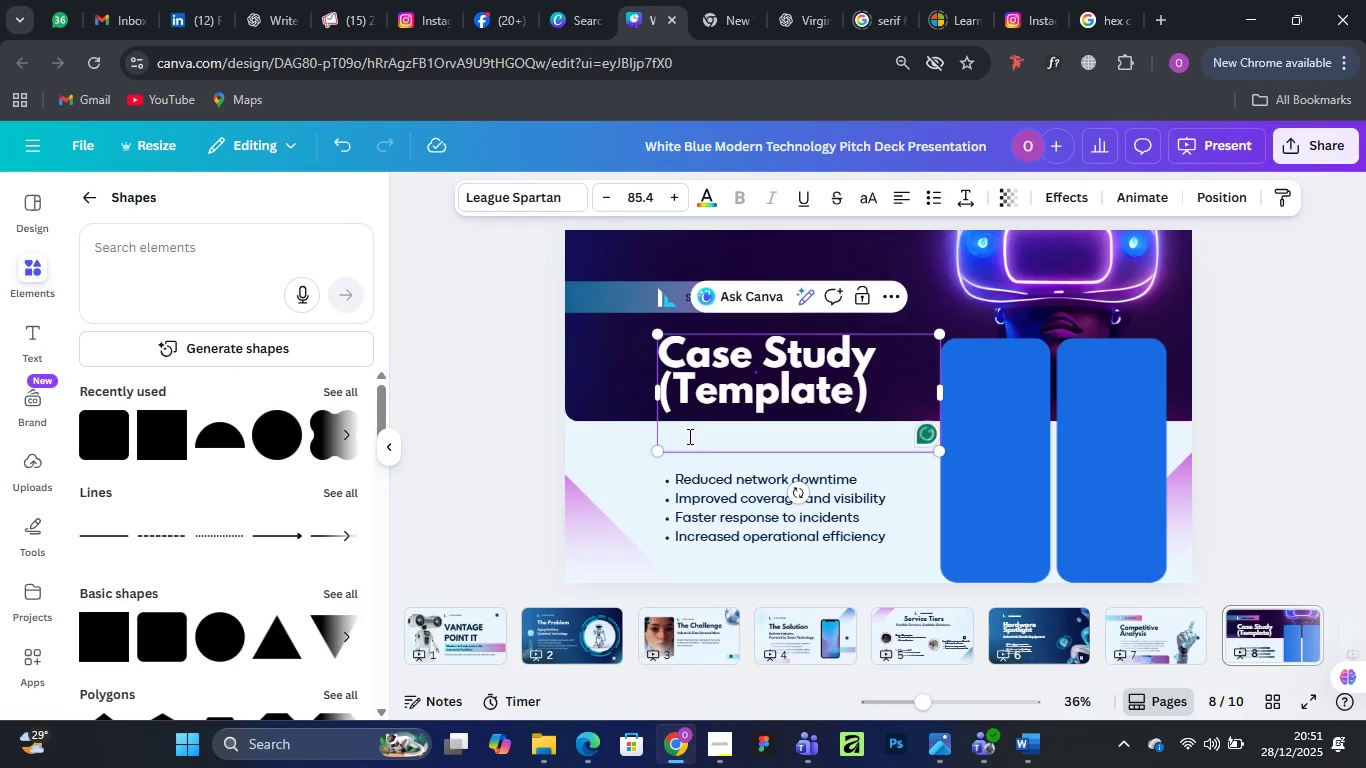 
key(Backspace)
 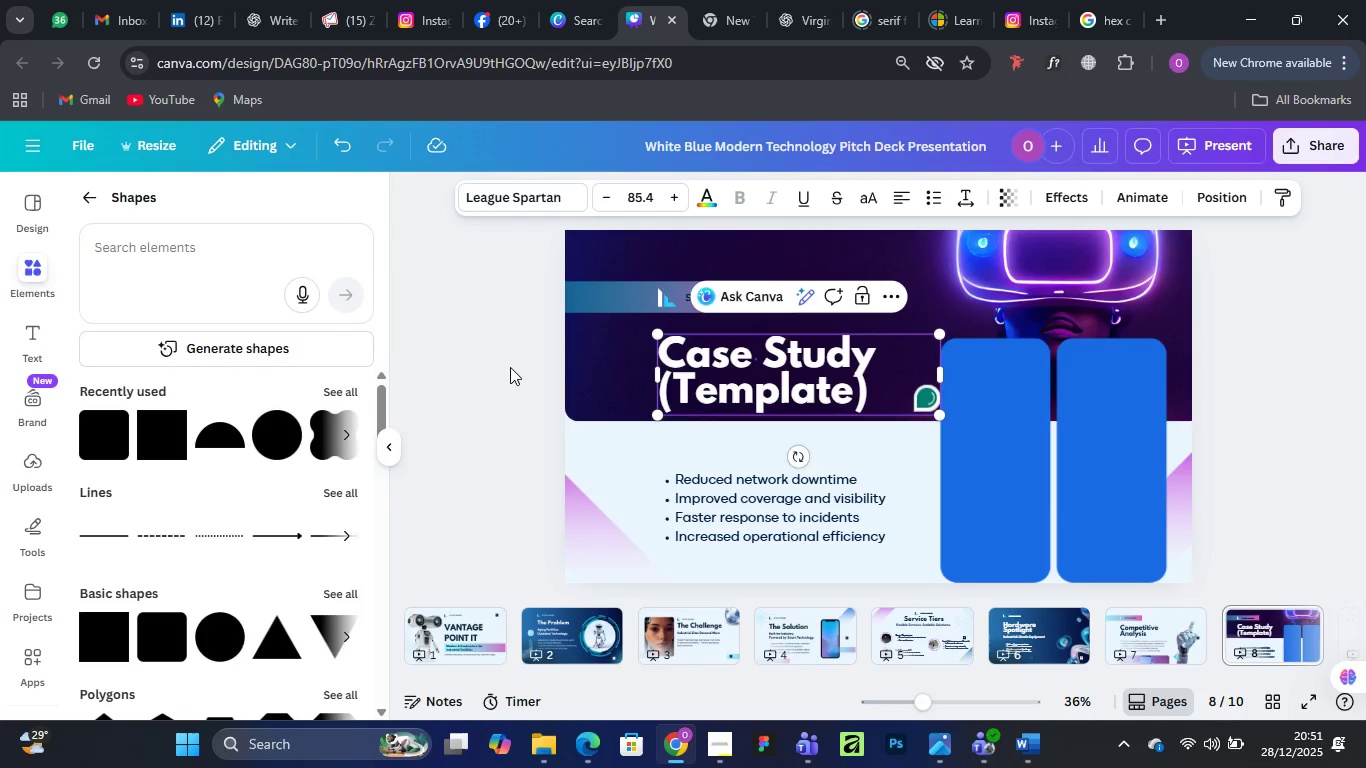 
left_click([444, 332])
 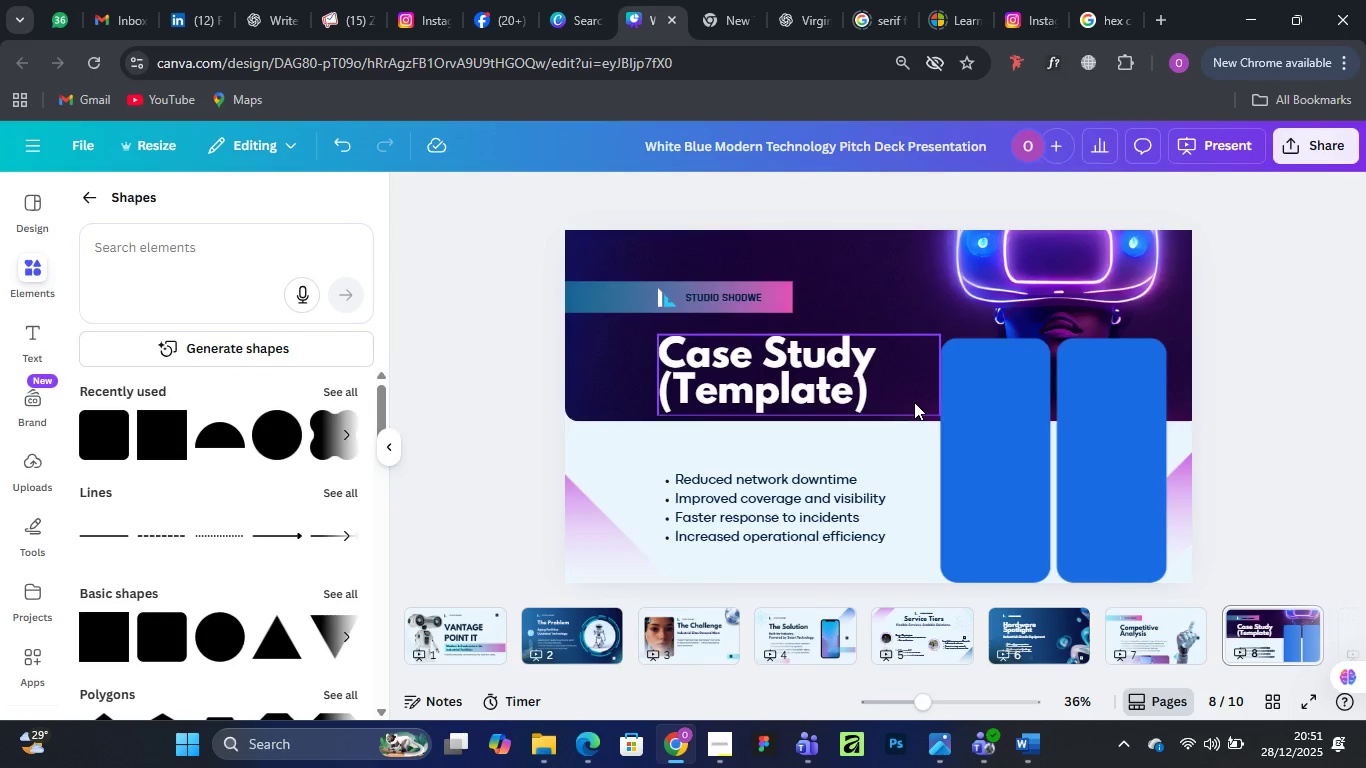 
scroll: coordinate [914, 402], scroll_direction: none, amount: 0.0
 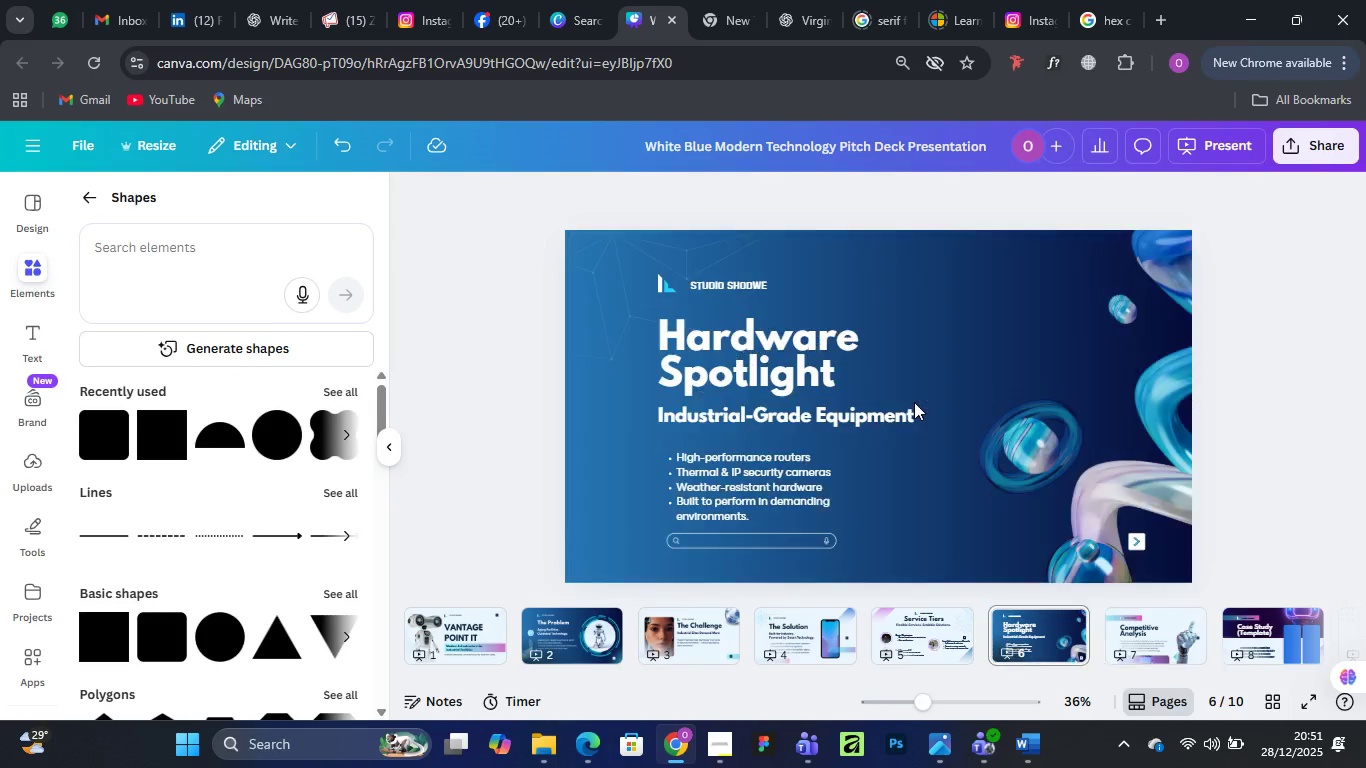 
scroll: coordinate [914, 402], scroll_direction: up, amount: 1.0
 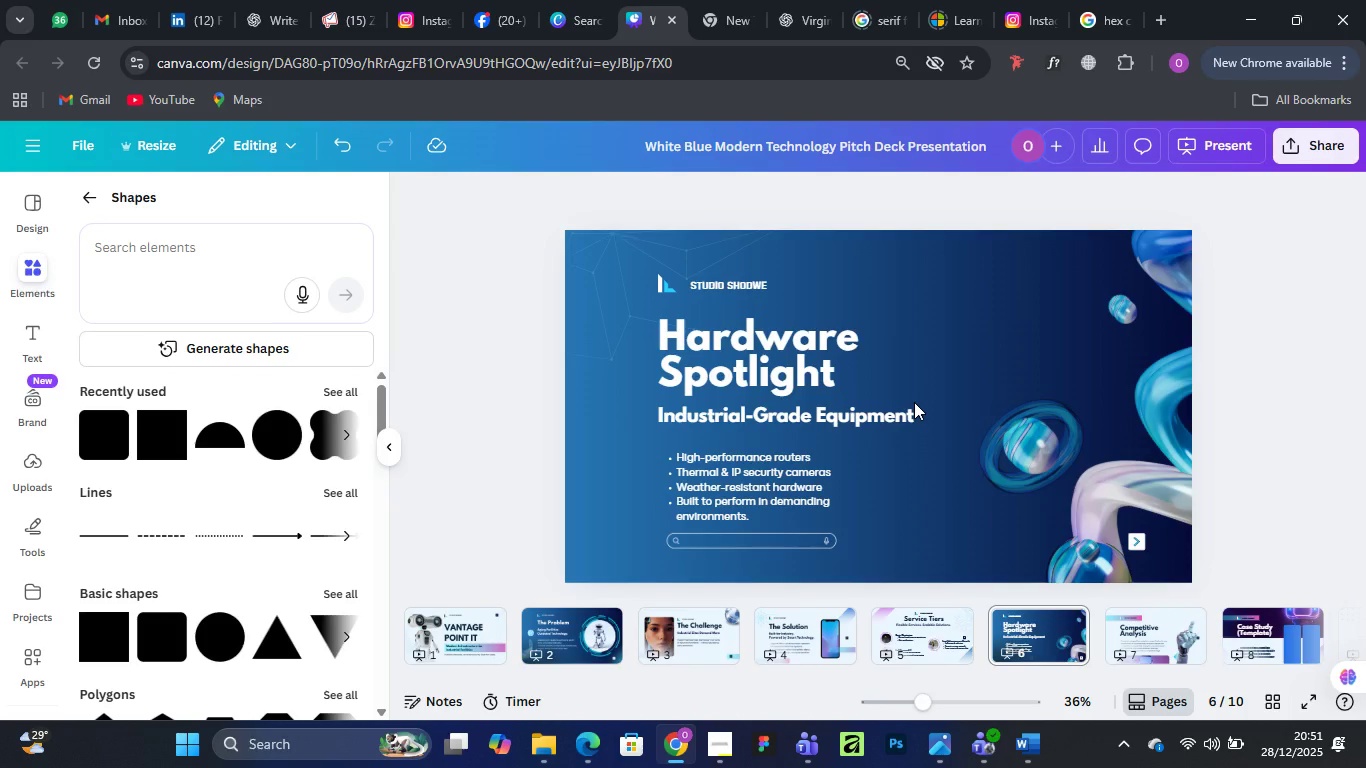 
scroll: coordinate [914, 402], scroll_direction: none, amount: 0.0
 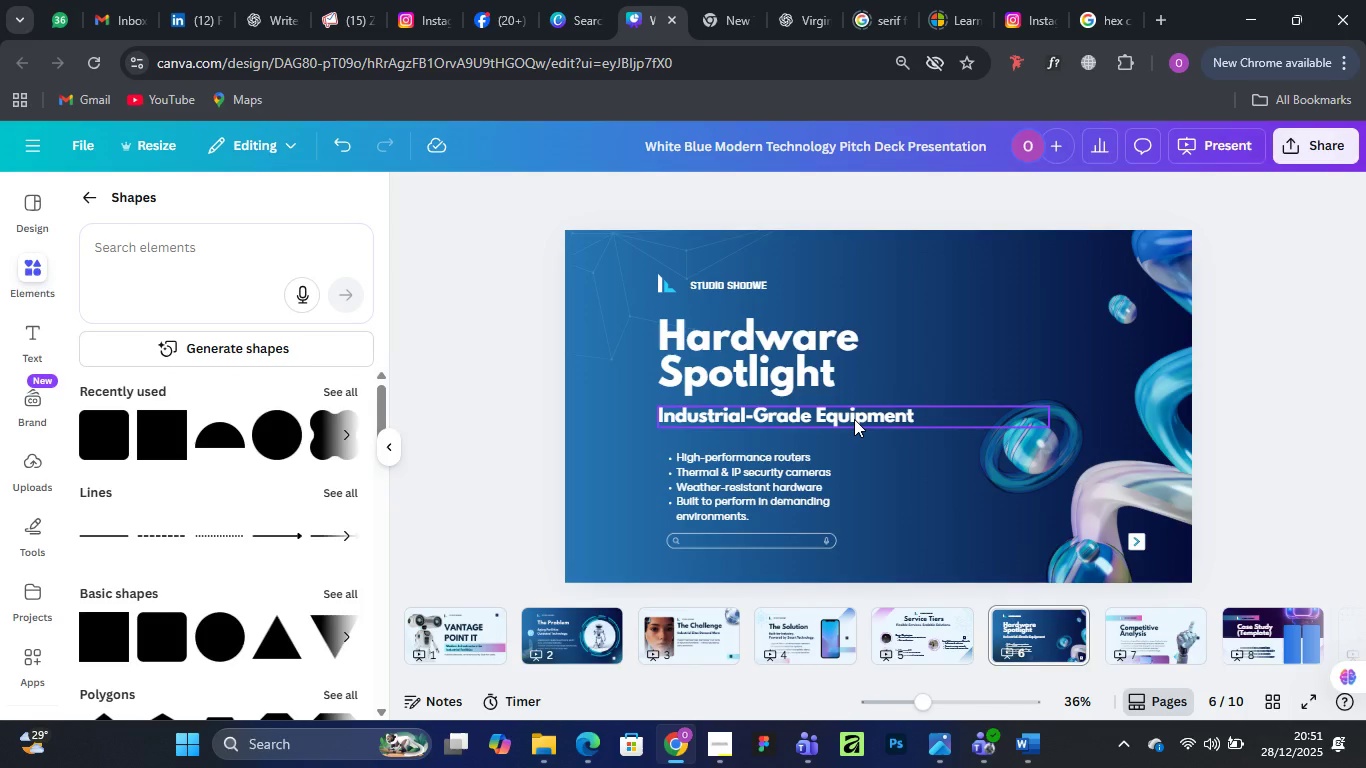 
left_click([854, 419])
 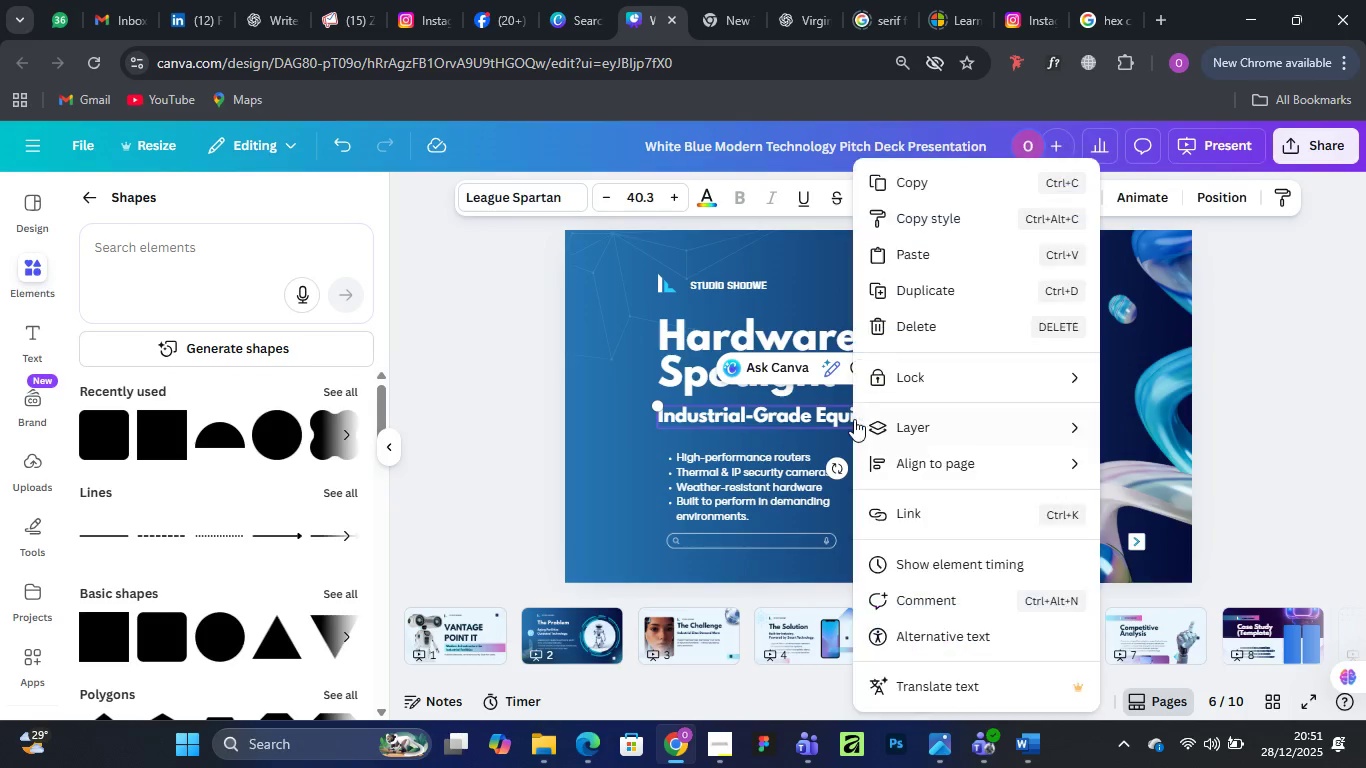 
right_click([854, 419])
 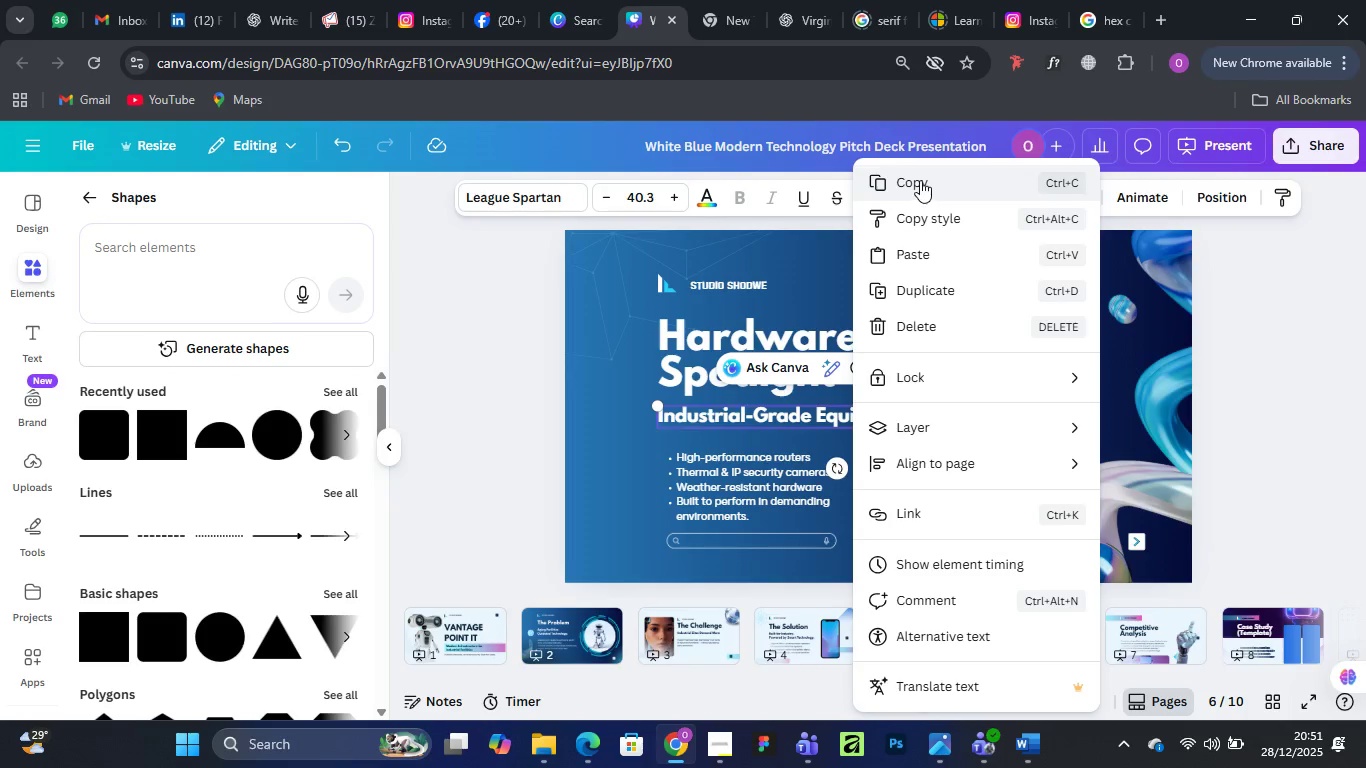 
left_click([920, 180])
 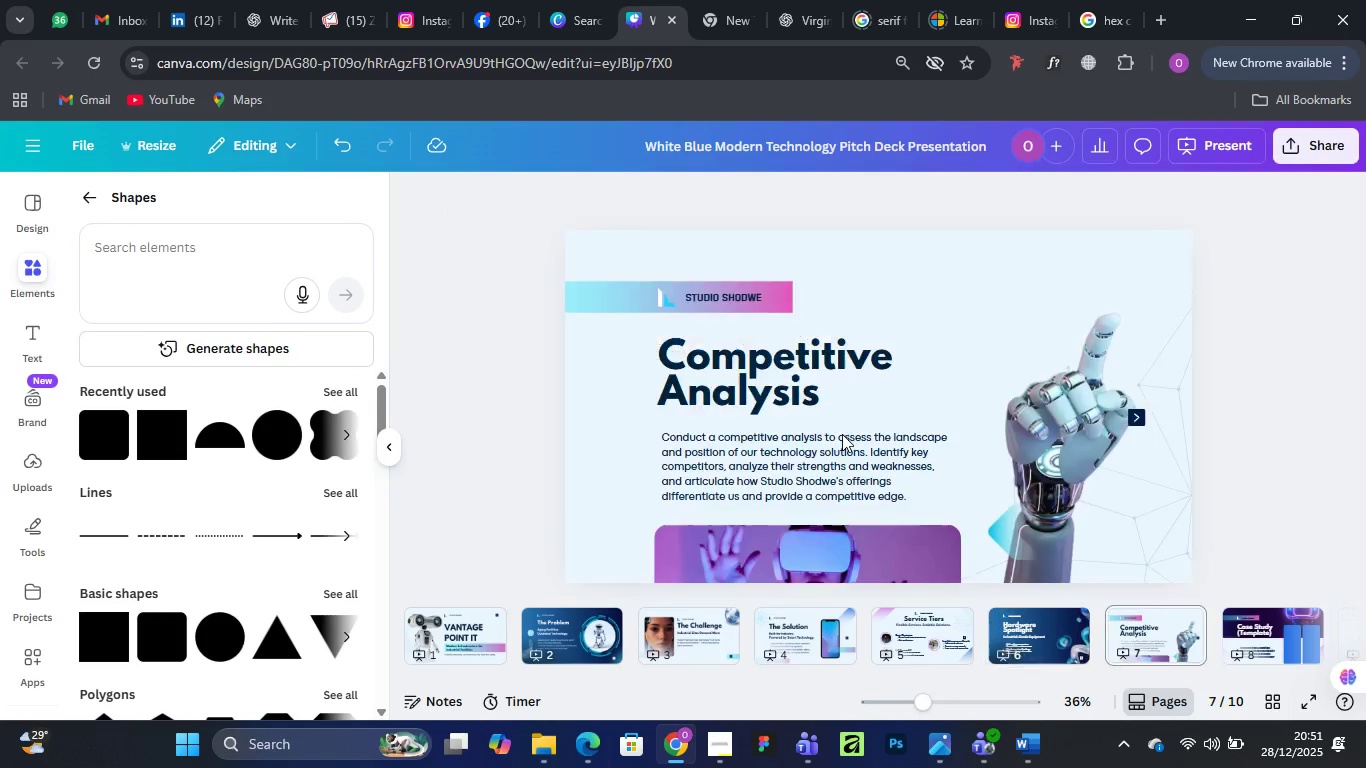 
scroll: coordinate [842, 434], scroll_direction: down, amount: 1.0
 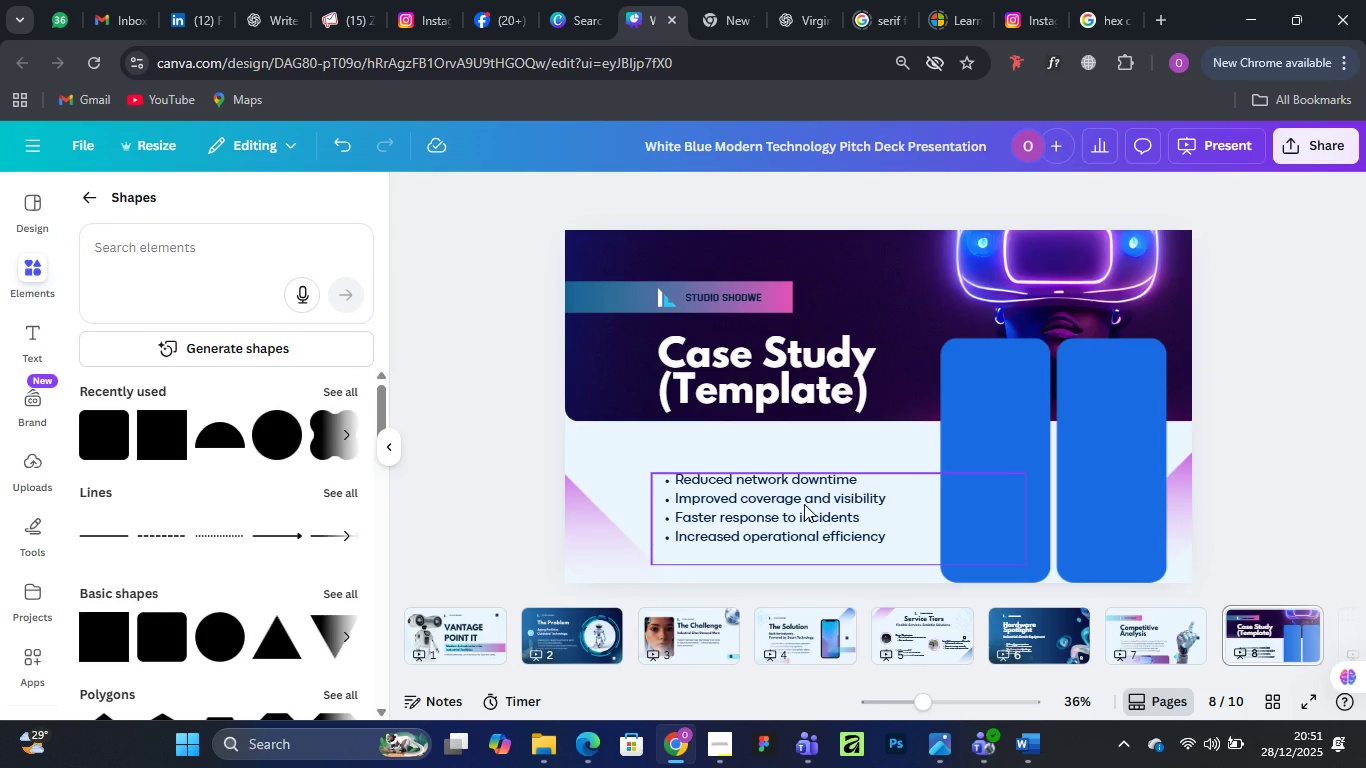 
key(Control+V)
 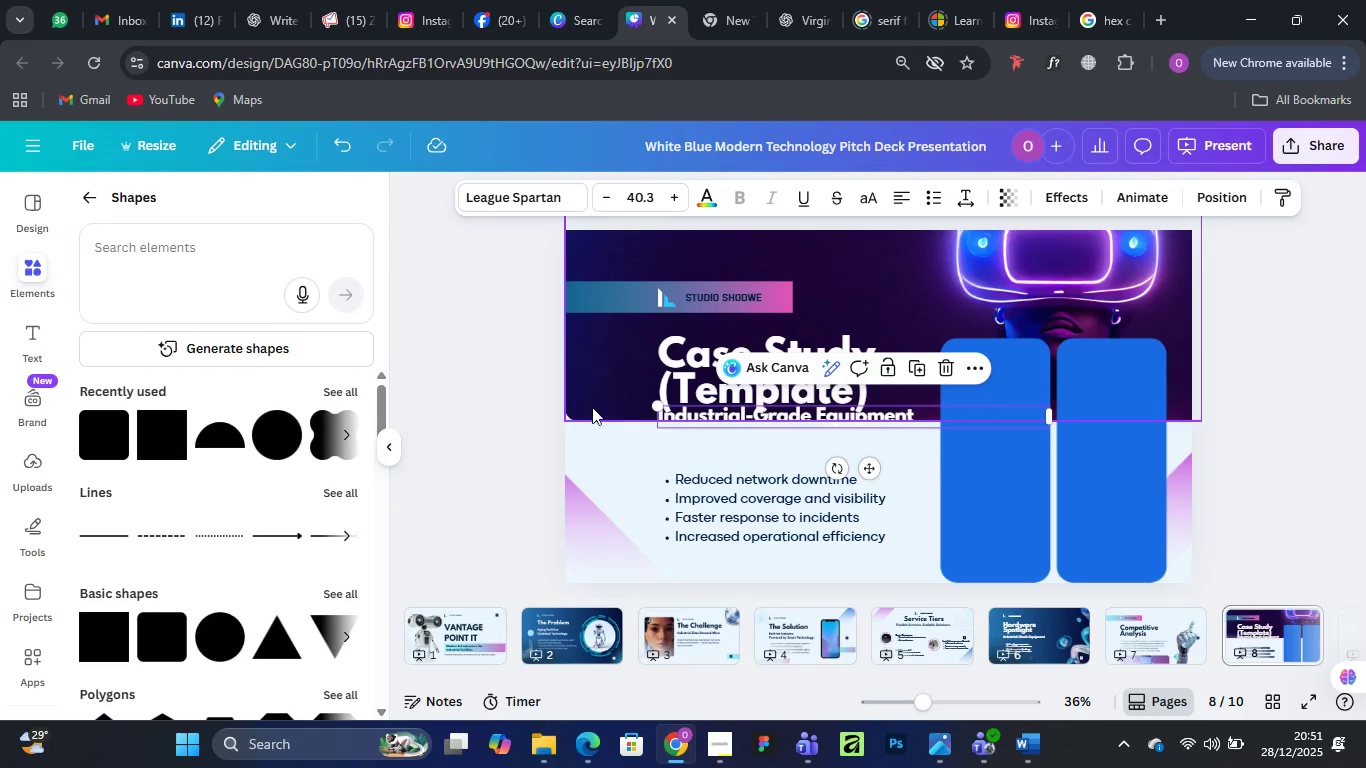 
left_click([481, 344])
 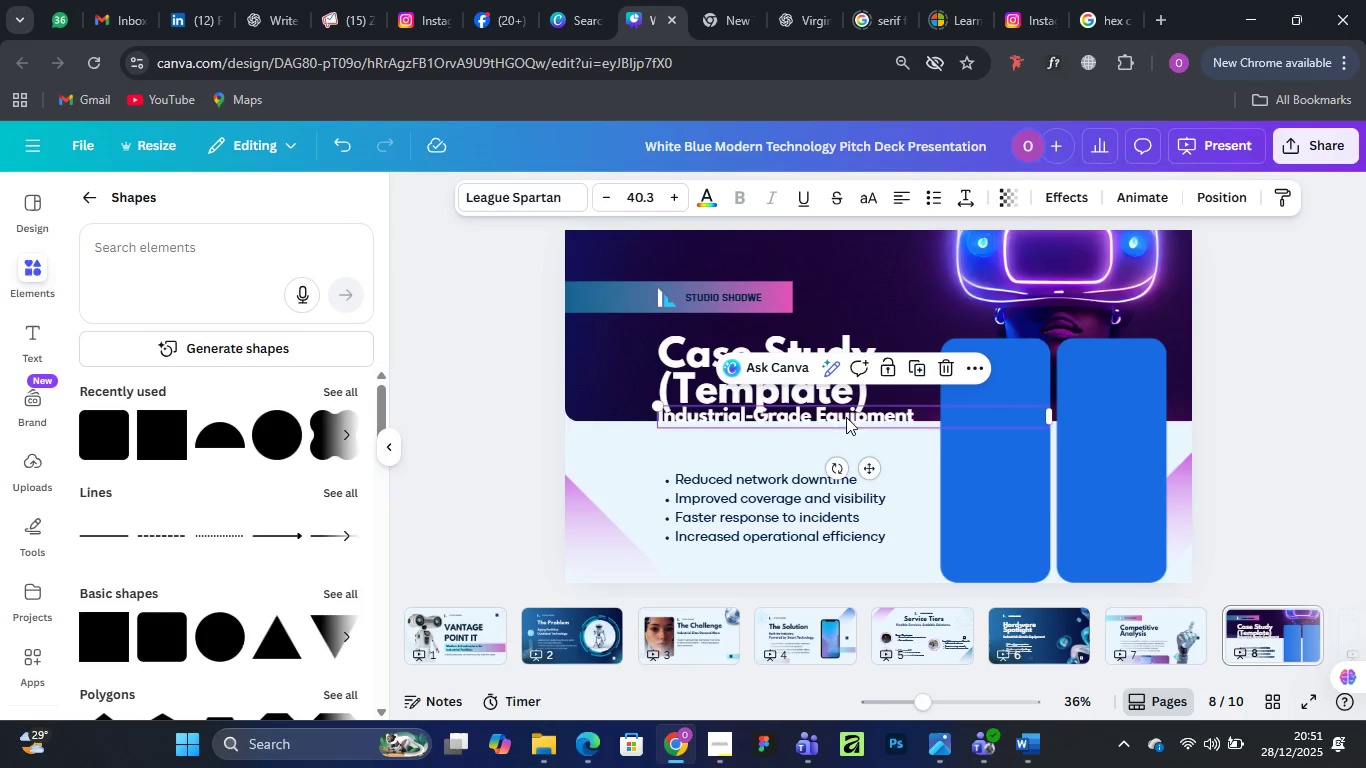 
left_click_drag(start_coordinate=[846, 416], to_coordinate=[849, 437])
 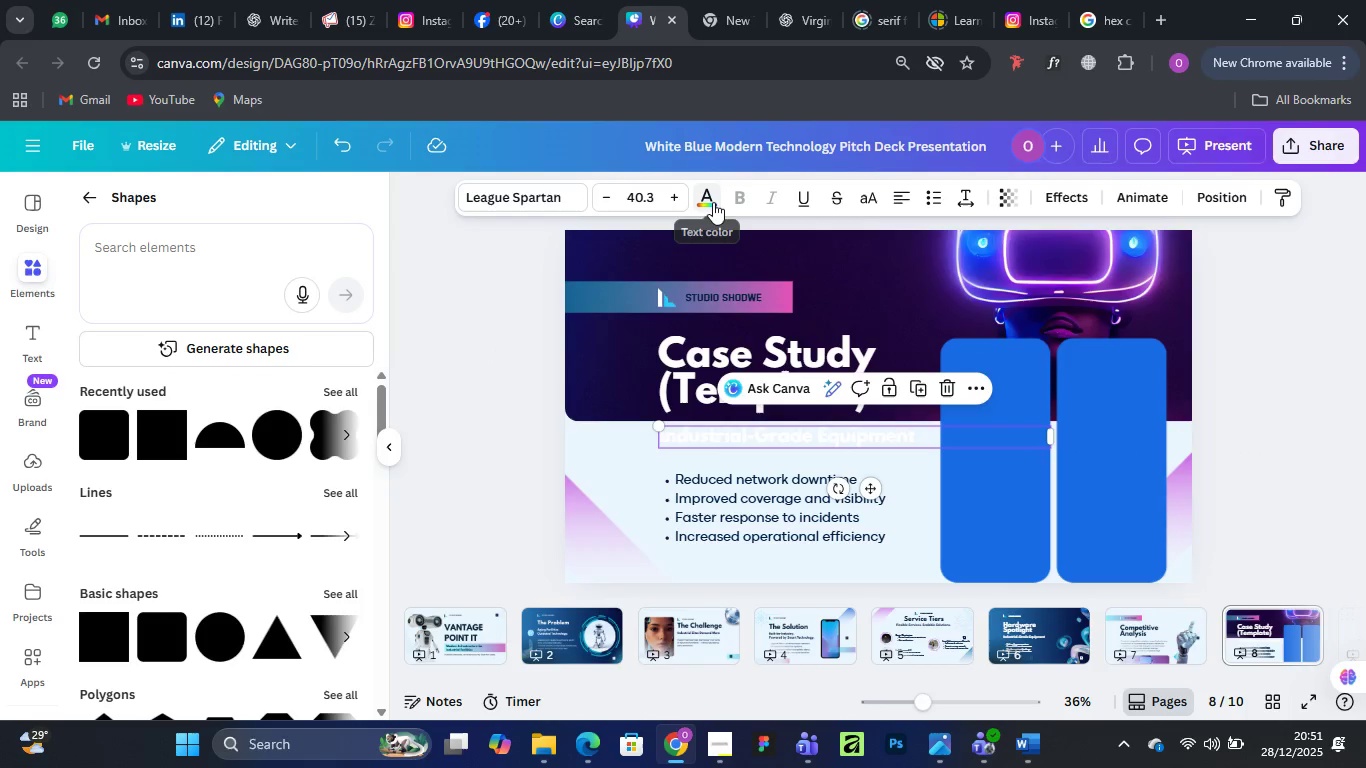 
left_click([713, 200])
 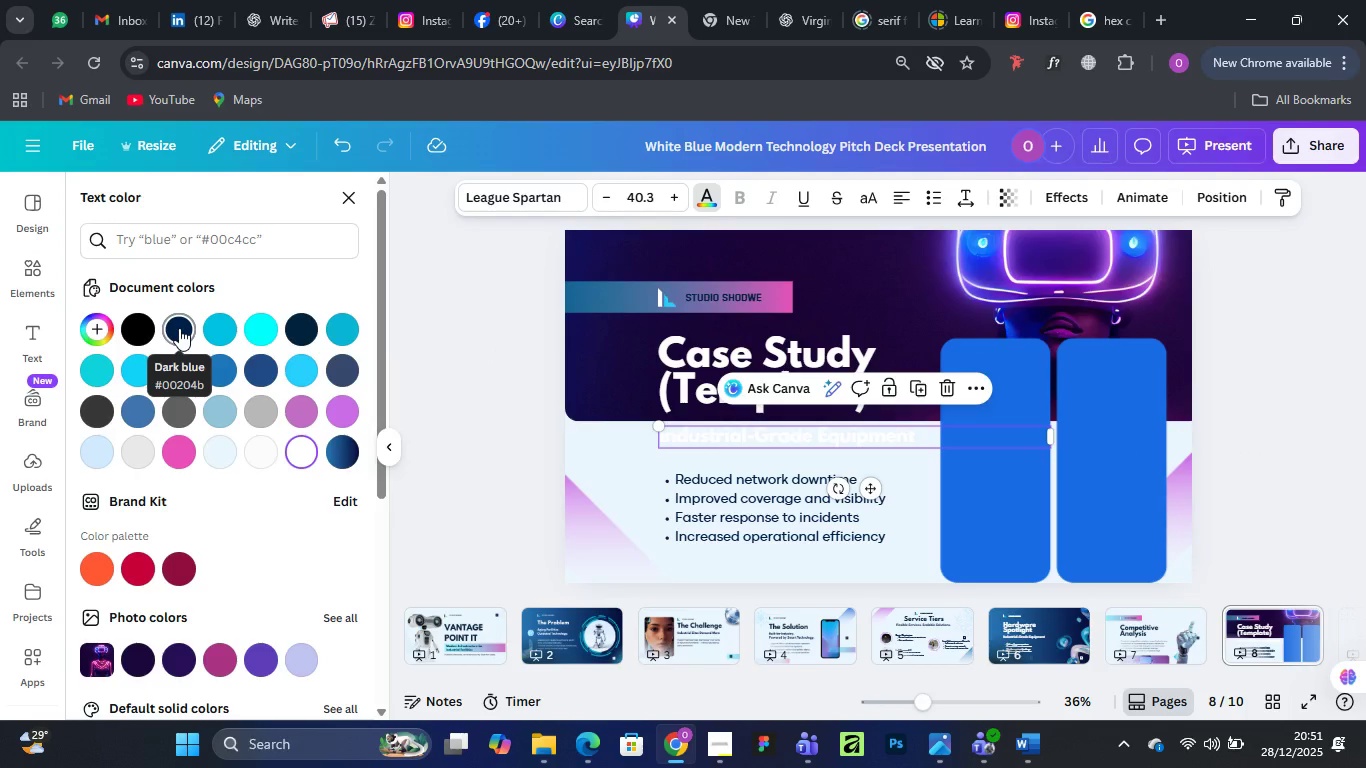 
left_click([179, 328])
 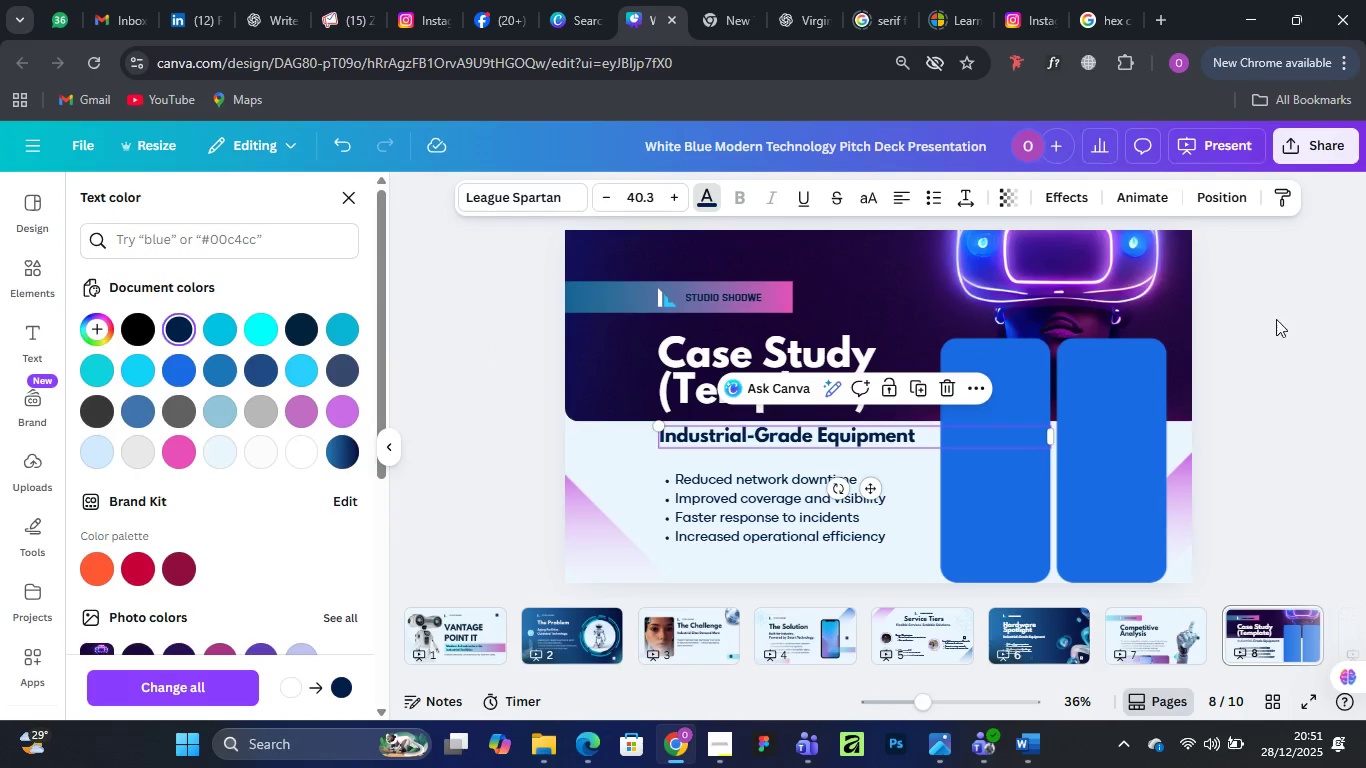 
left_click([1262, 319])
 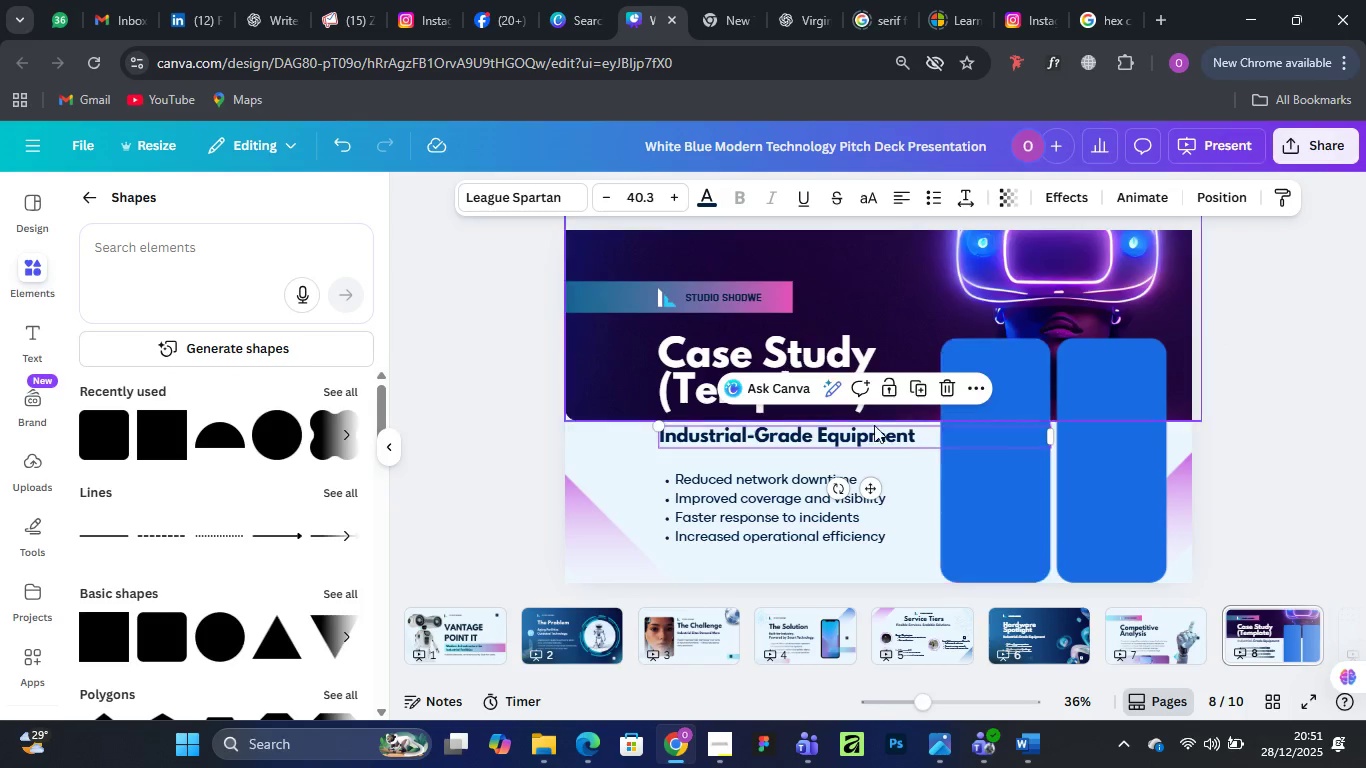 
left_click([1311, 326])
 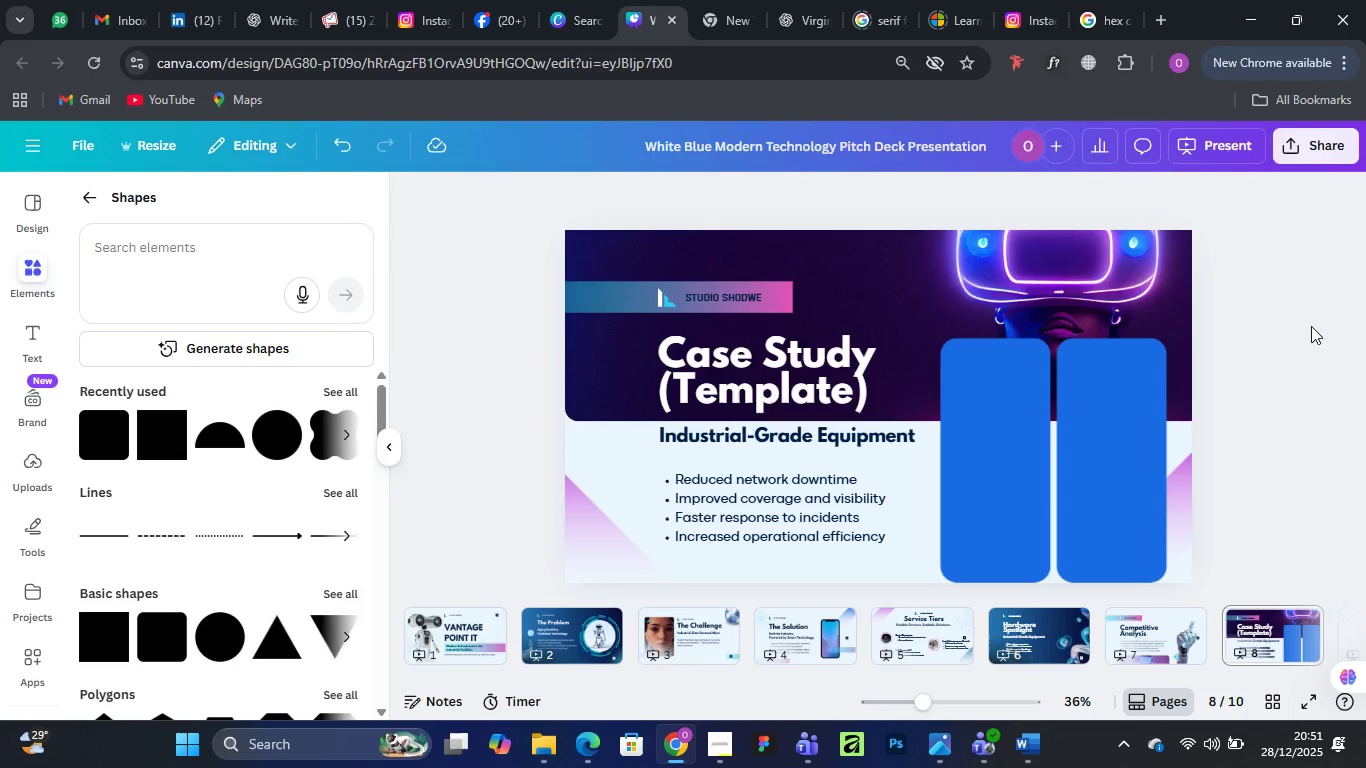 
wait(10.97)
 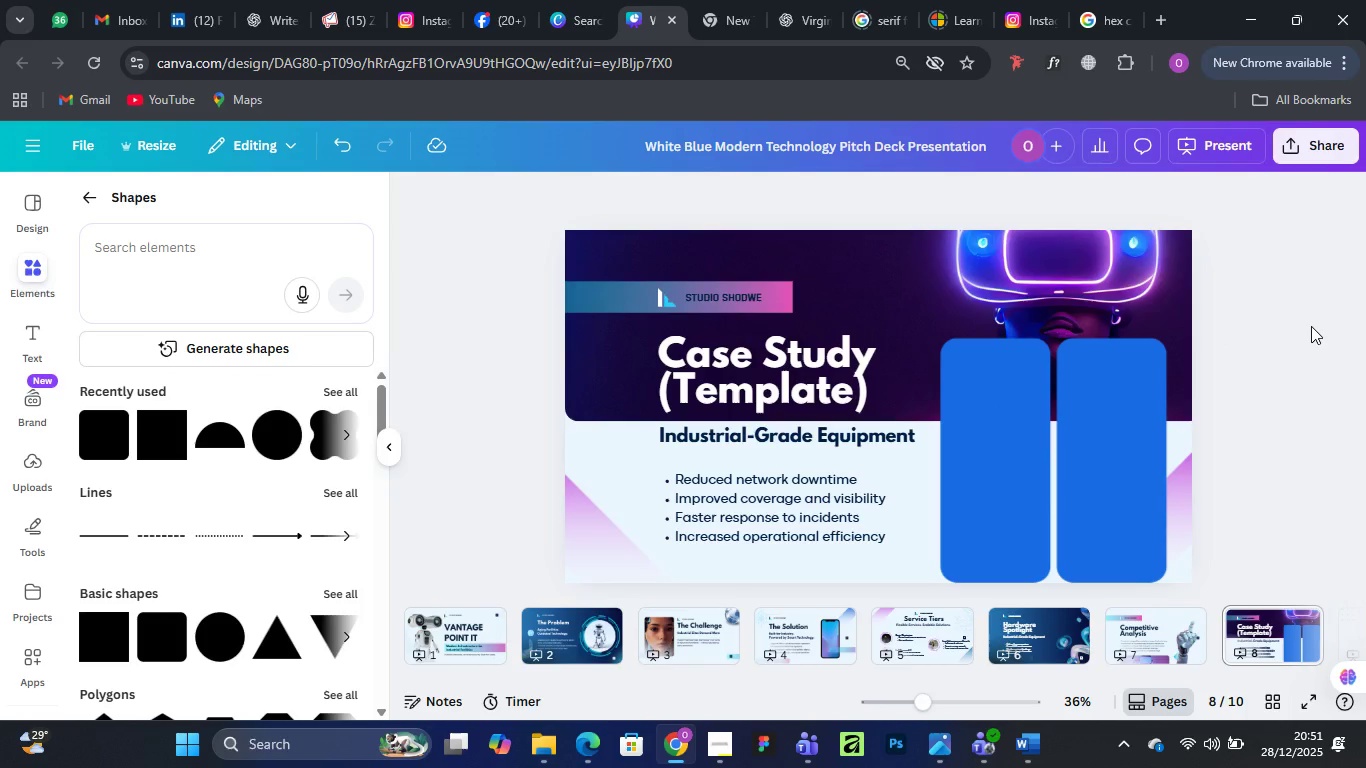 
left_click_drag(start_coordinate=[828, 437], to_coordinate=[831, 449])
 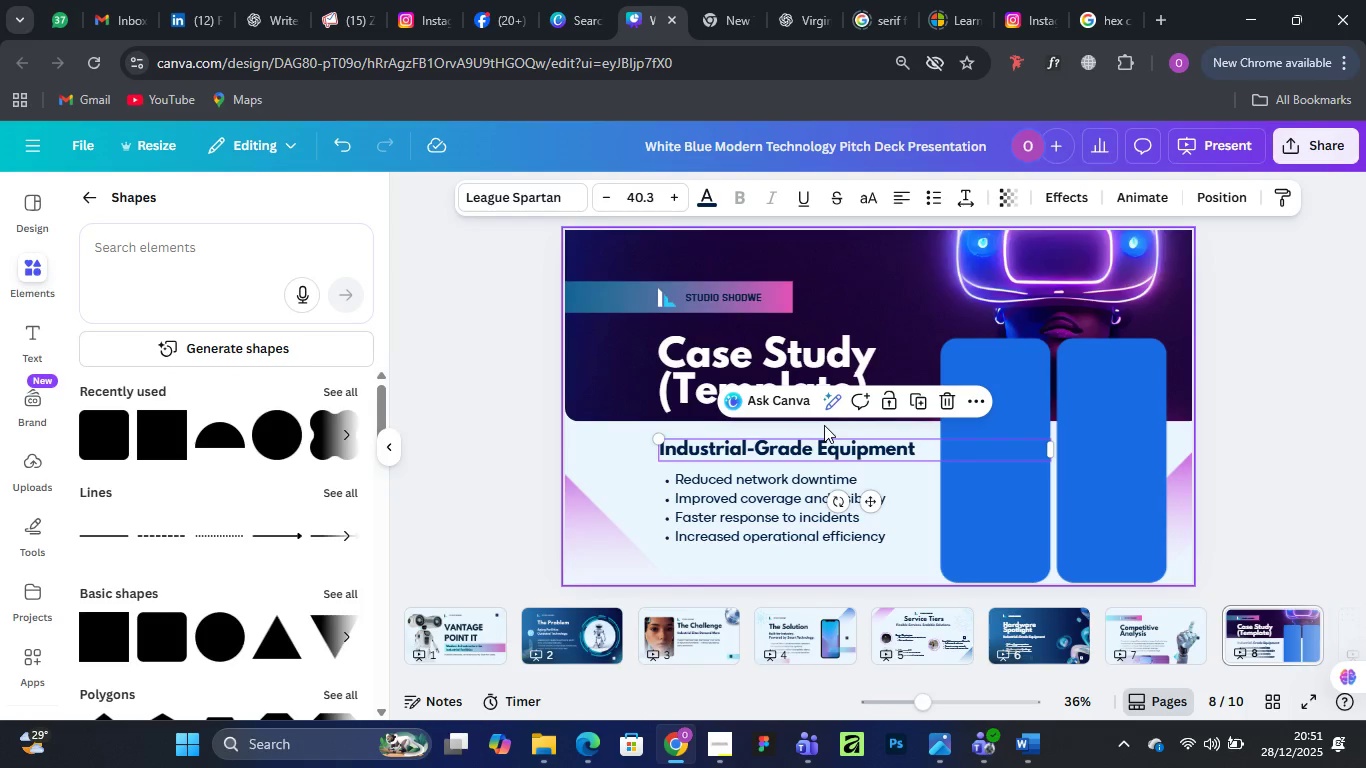 
wait(12.17)
 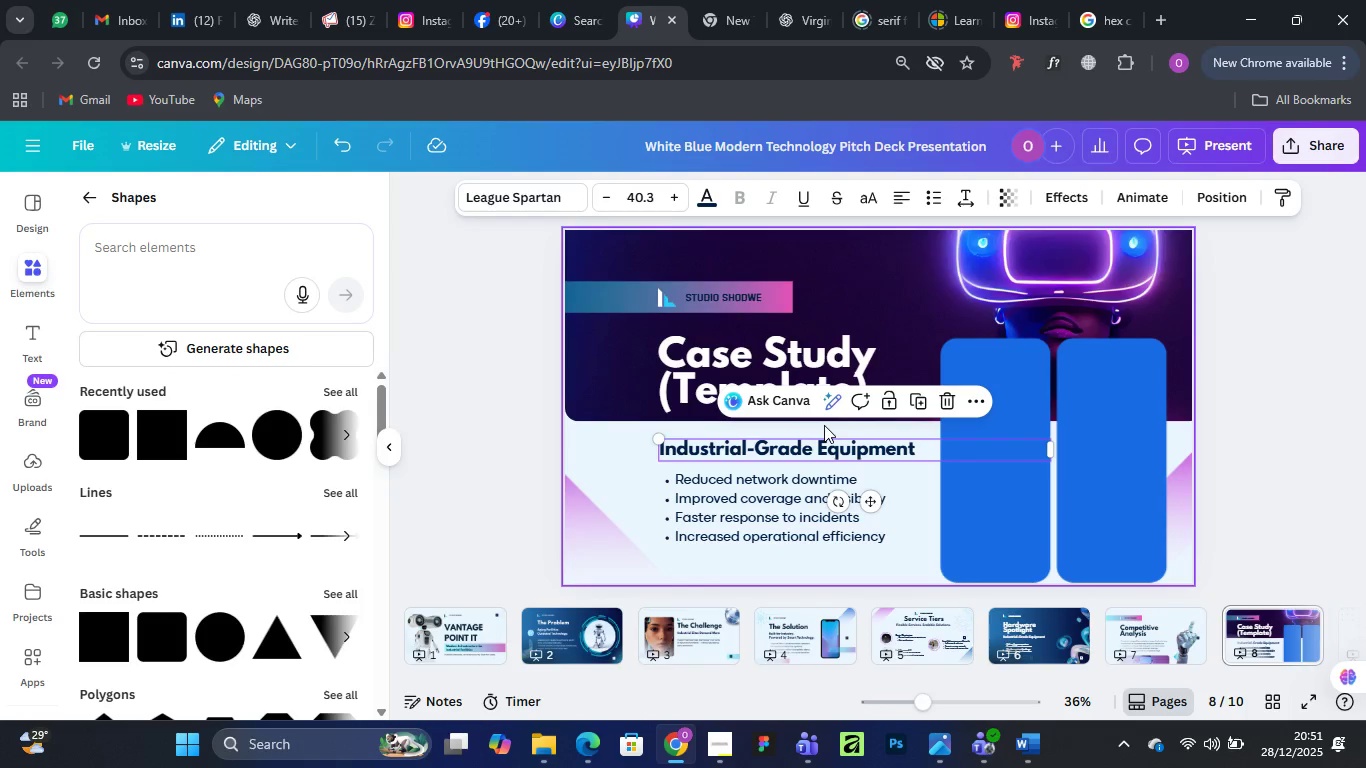 
left_click([264, 14])
 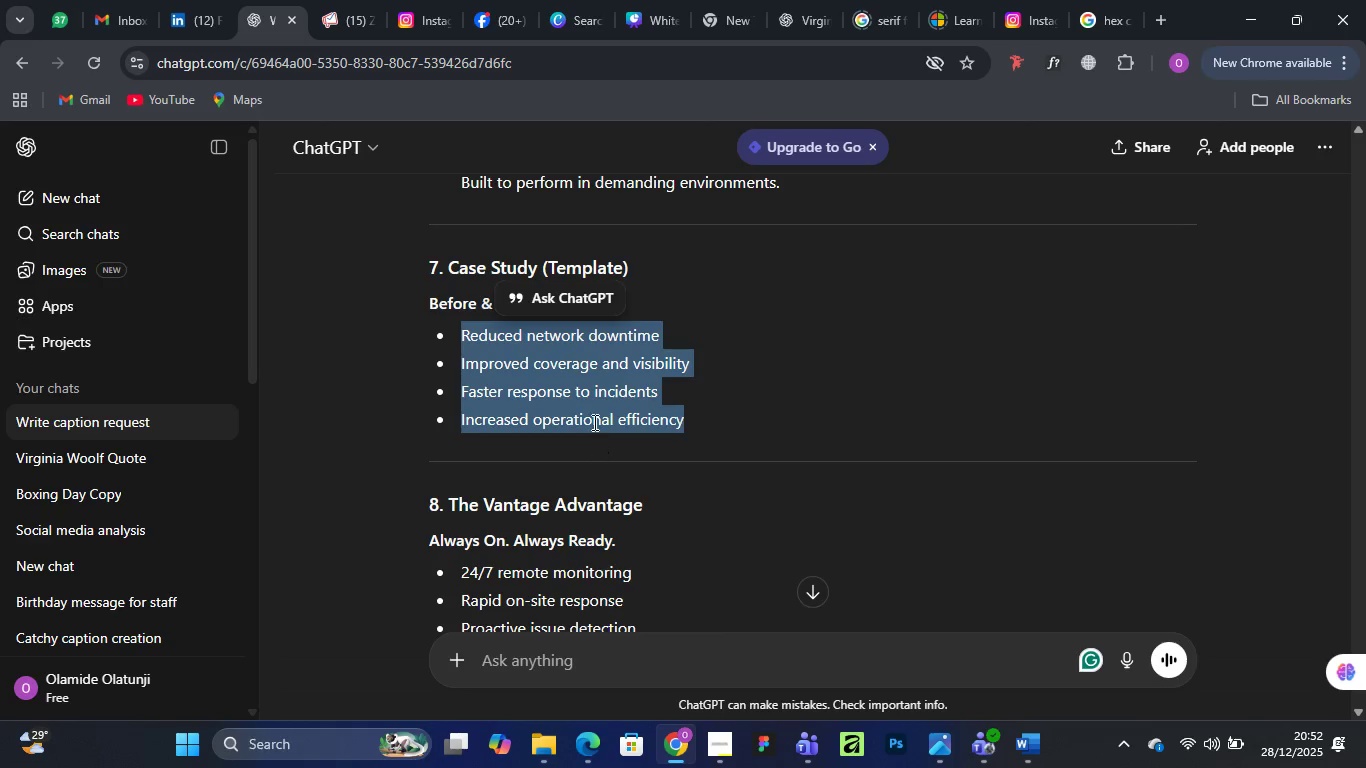 
wait(5.36)
 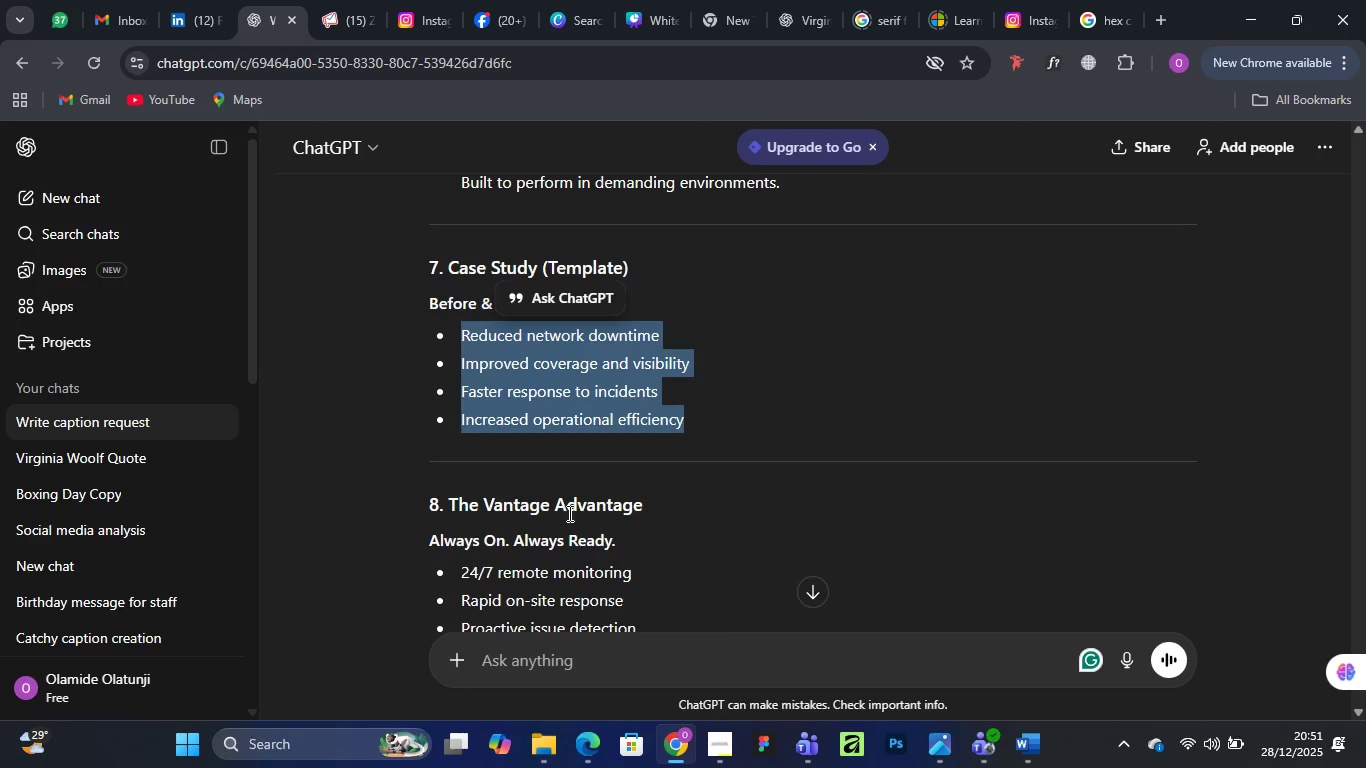 
left_click([439, 306])
 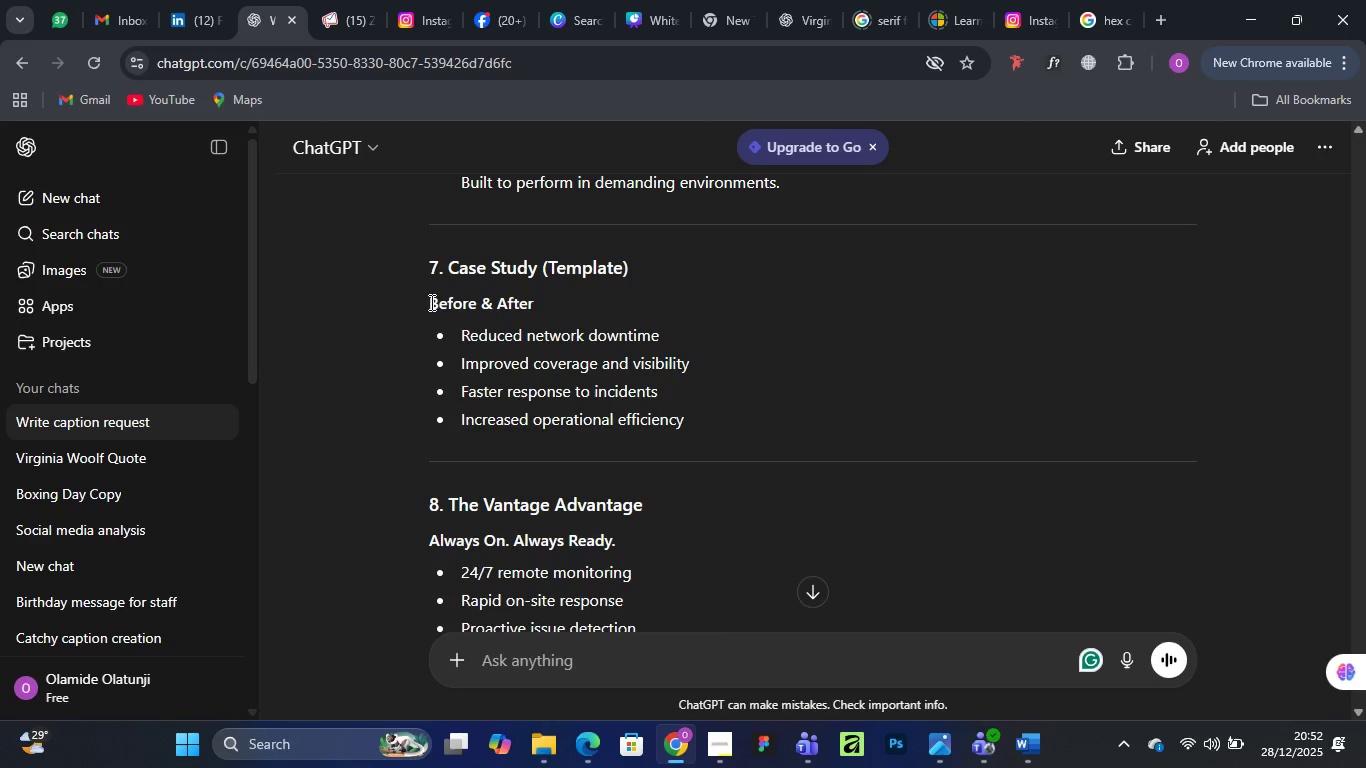 
left_click_drag(start_coordinate=[429, 302], to_coordinate=[536, 302])
 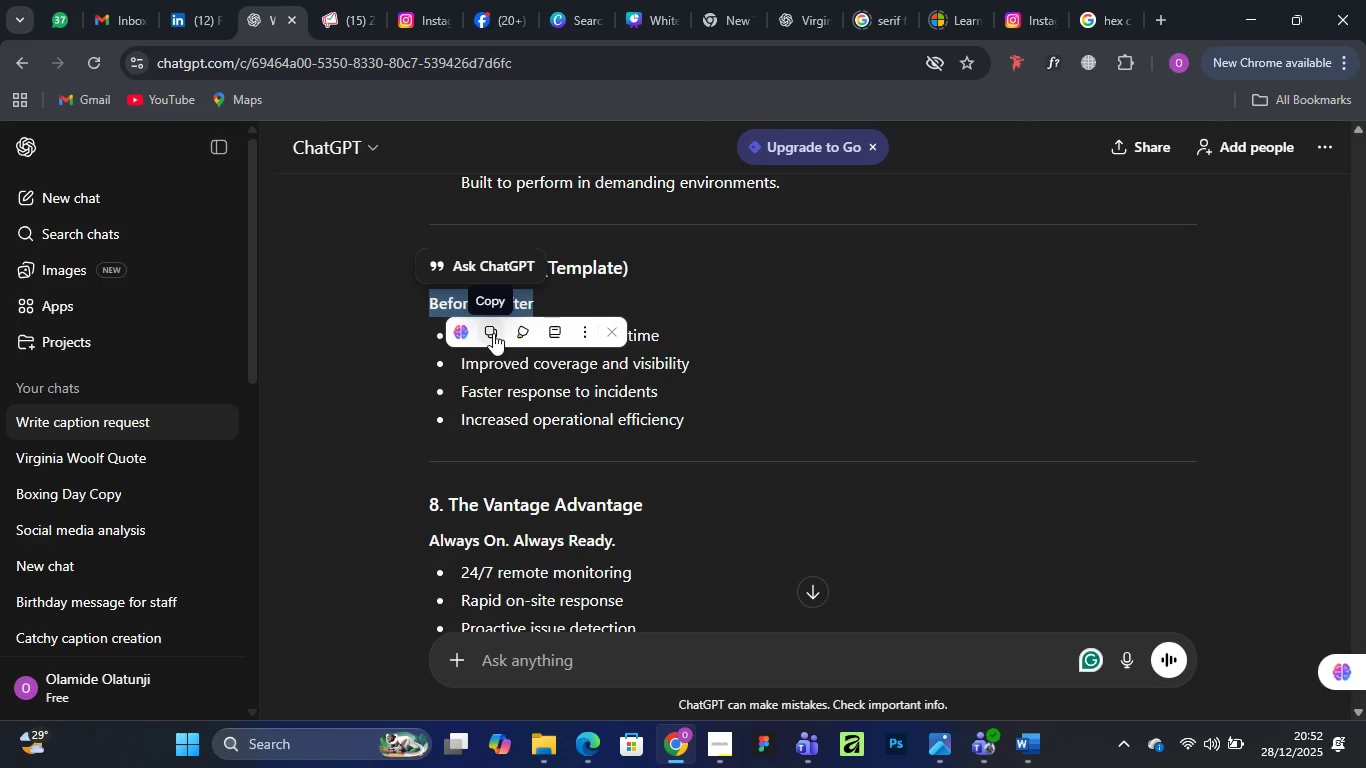 
left_click([493, 333])
 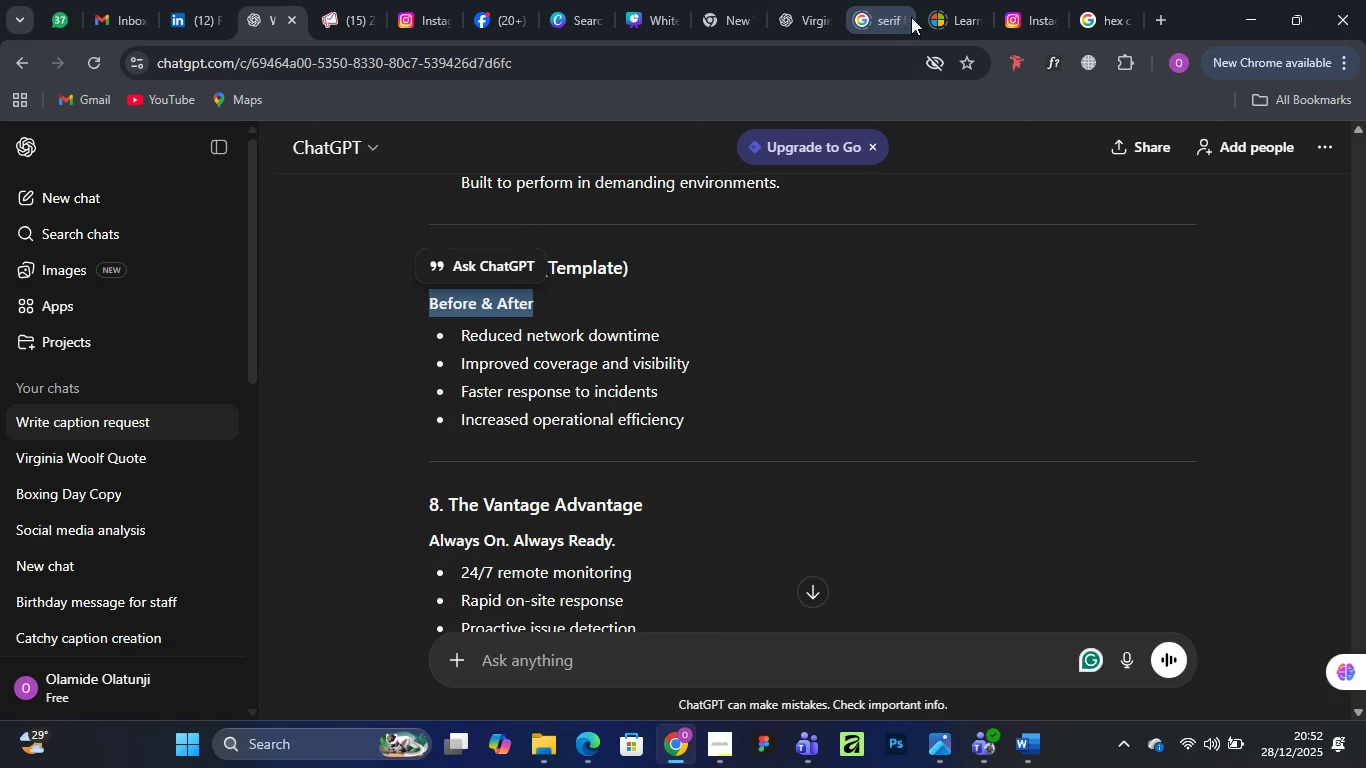 
mouse_move([1010, 22])
 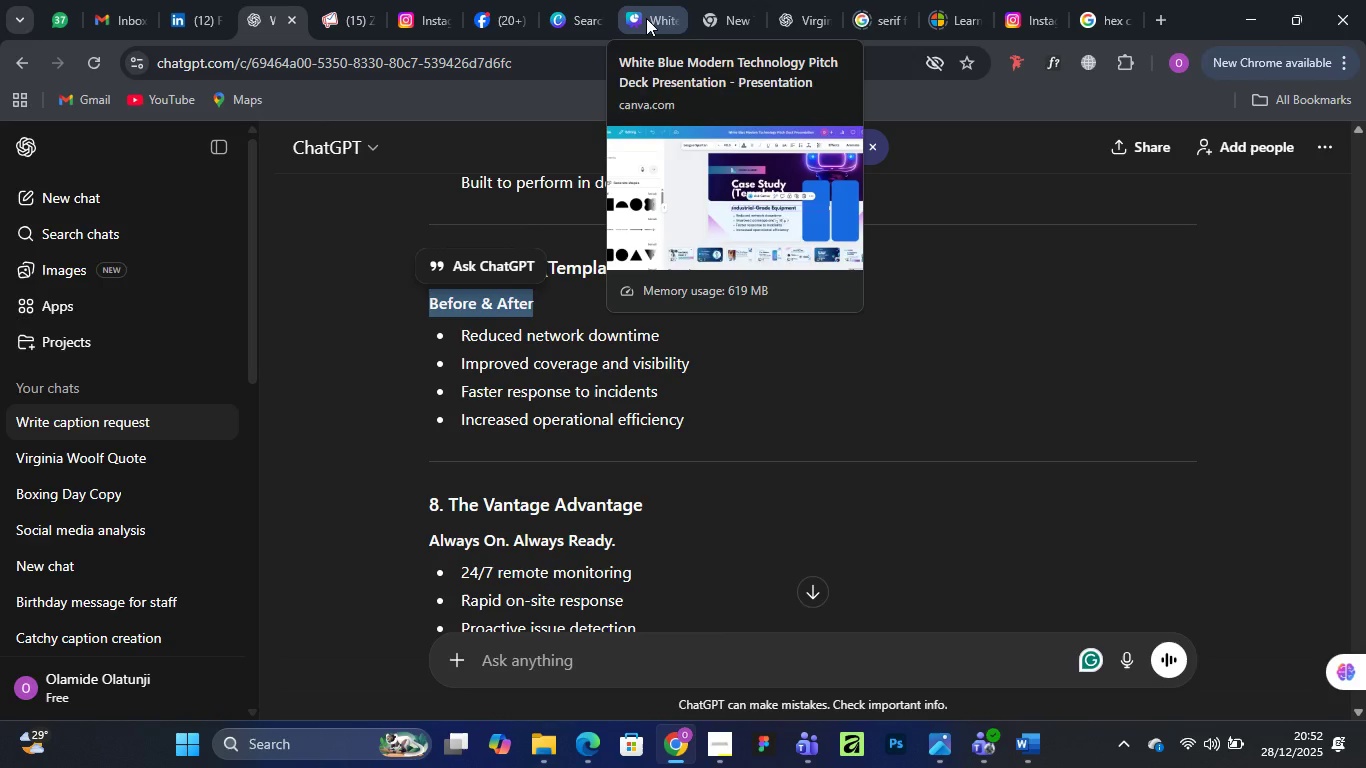 
left_click([646, 18])
 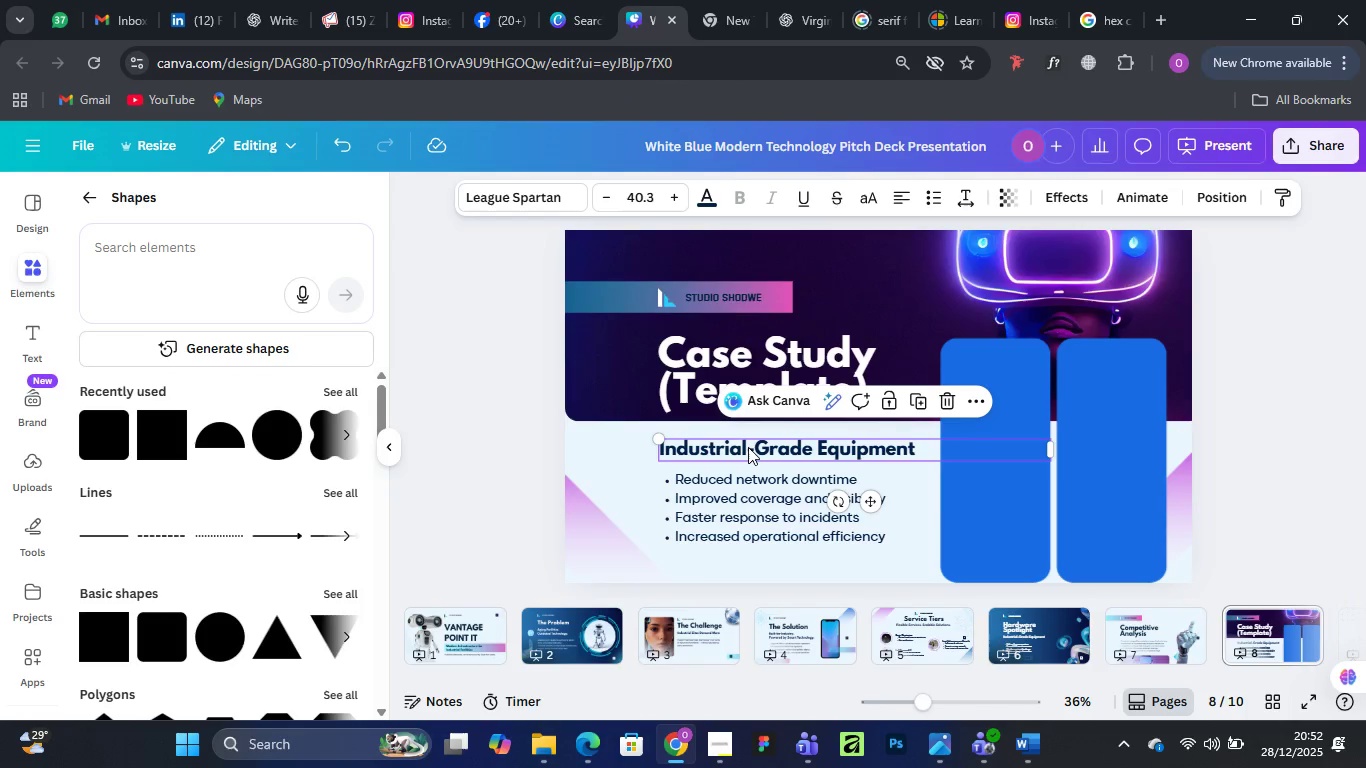 
double_click([748, 447])
 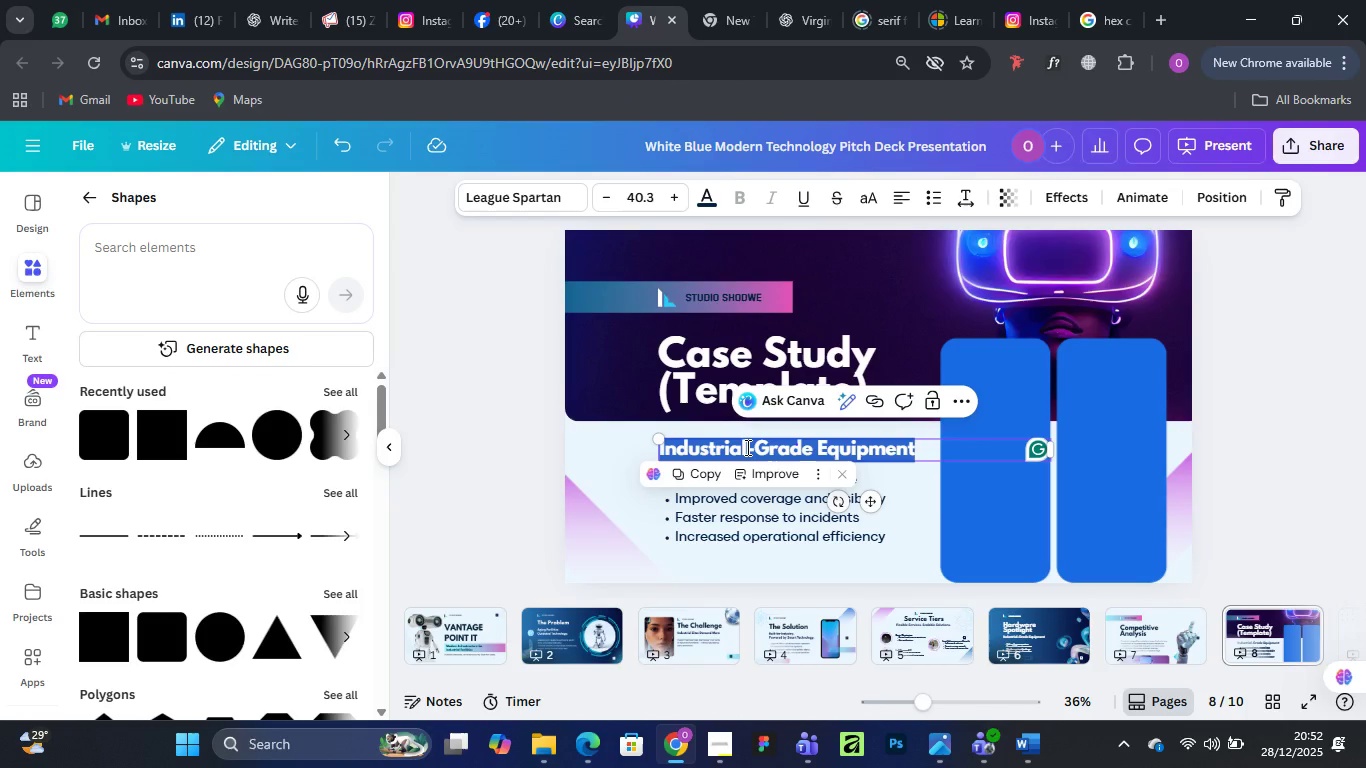 
key(Control+V)
 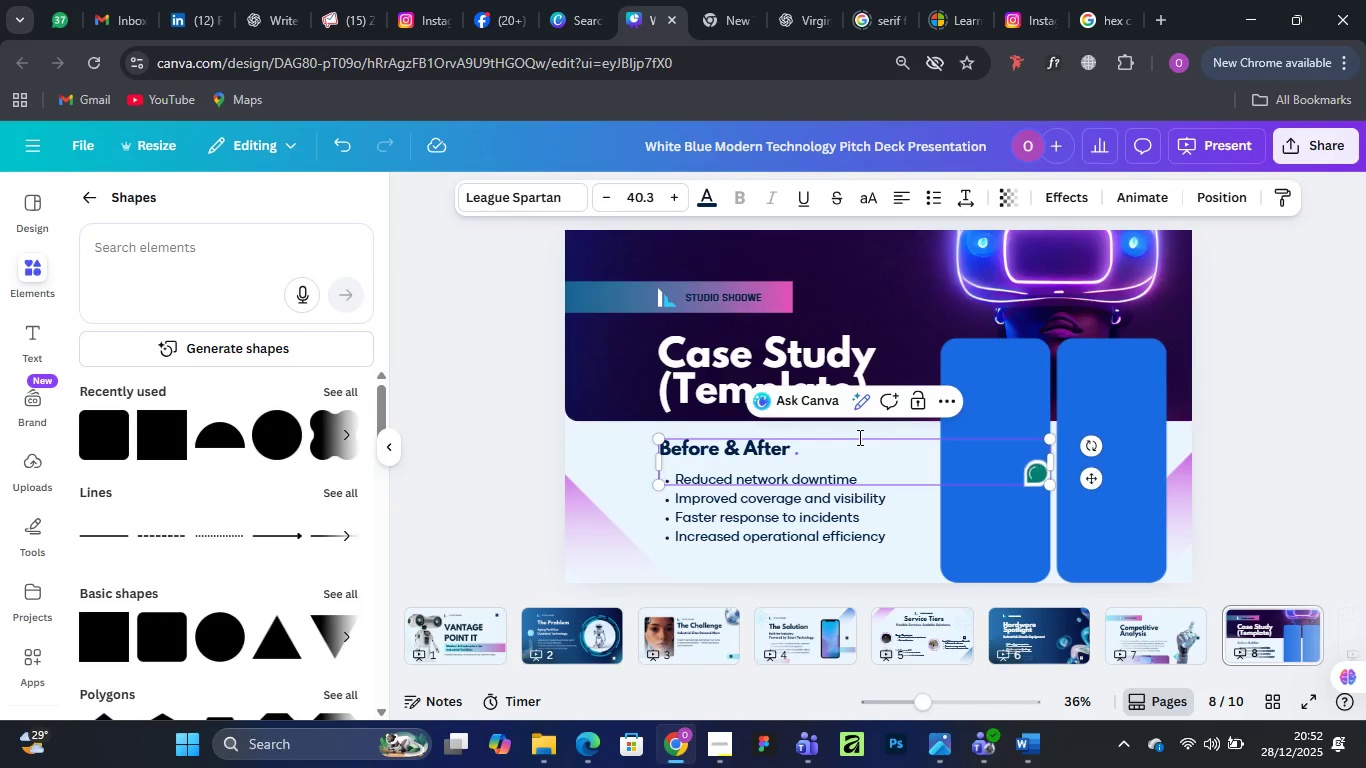 
key(ArrowDown)
 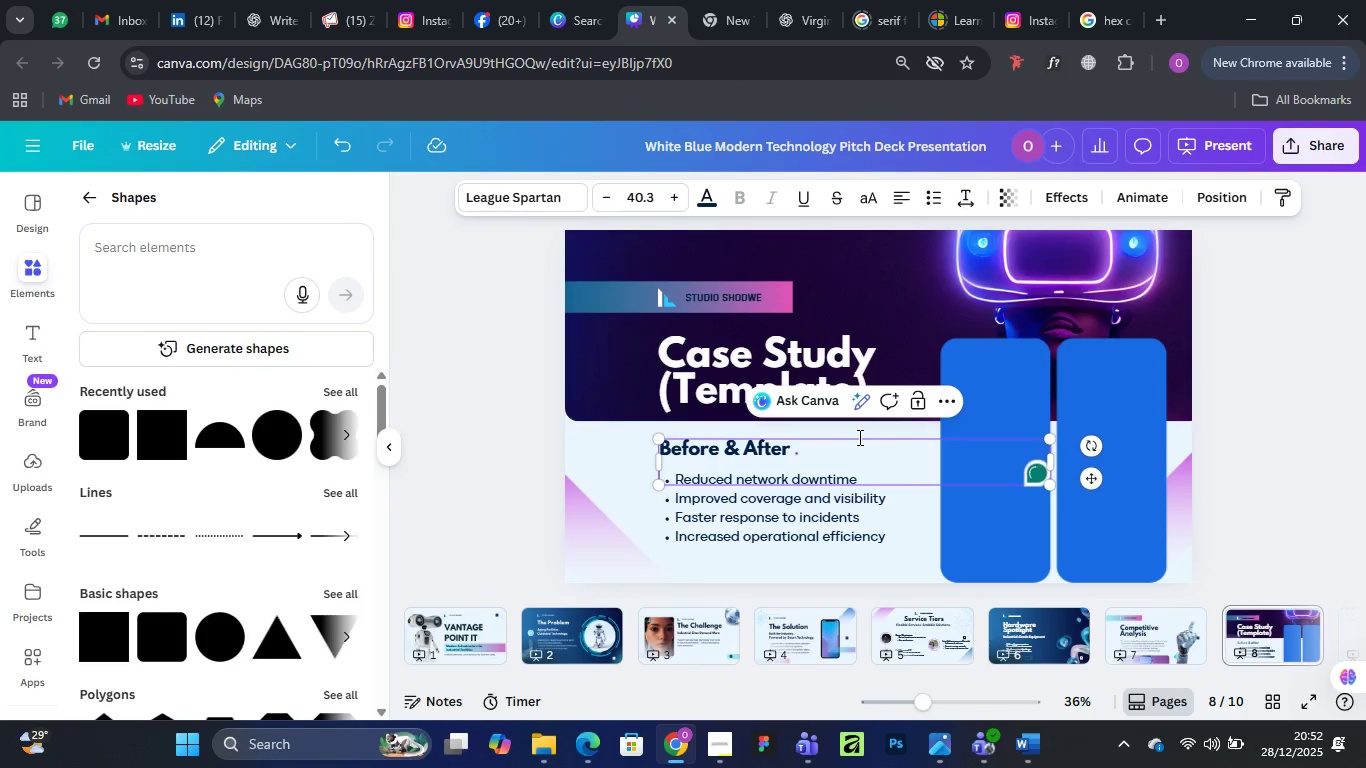 
key(Backspace)
 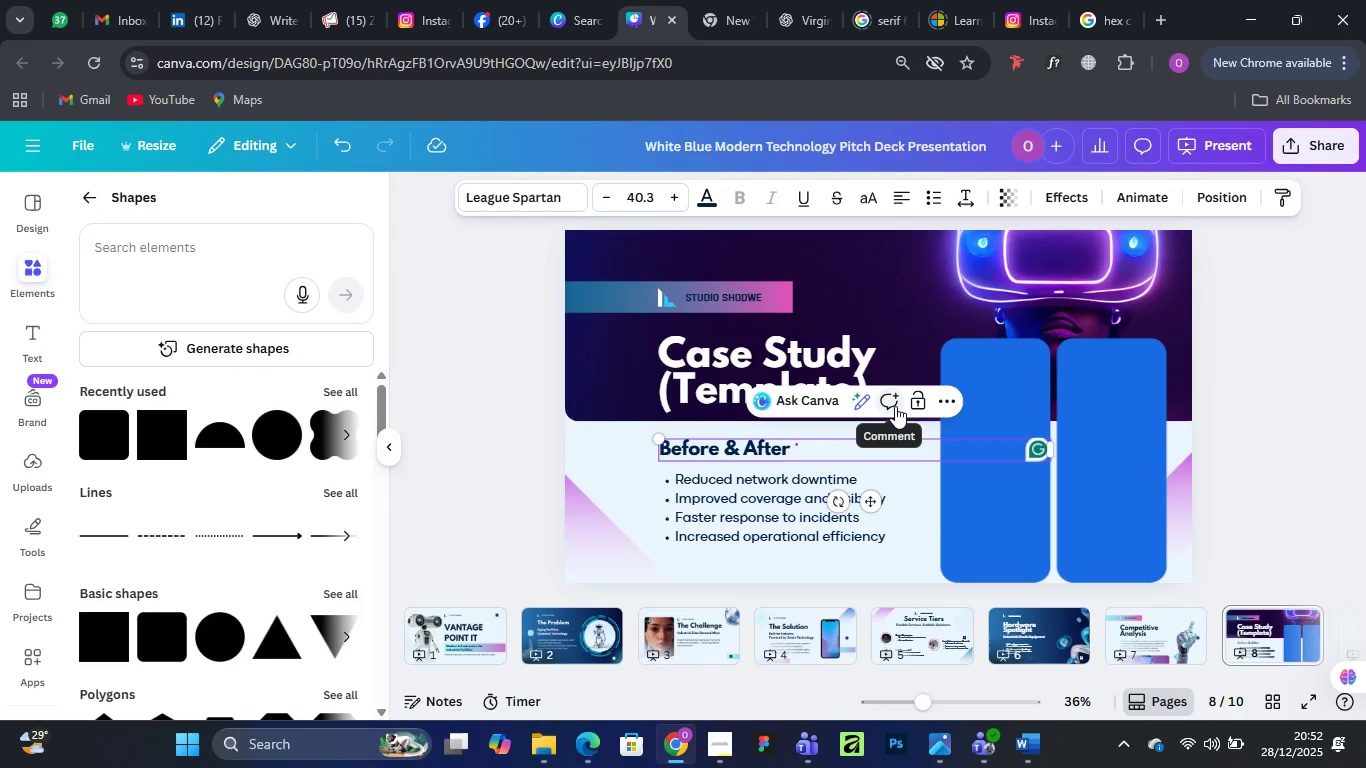 
wait(6.31)
 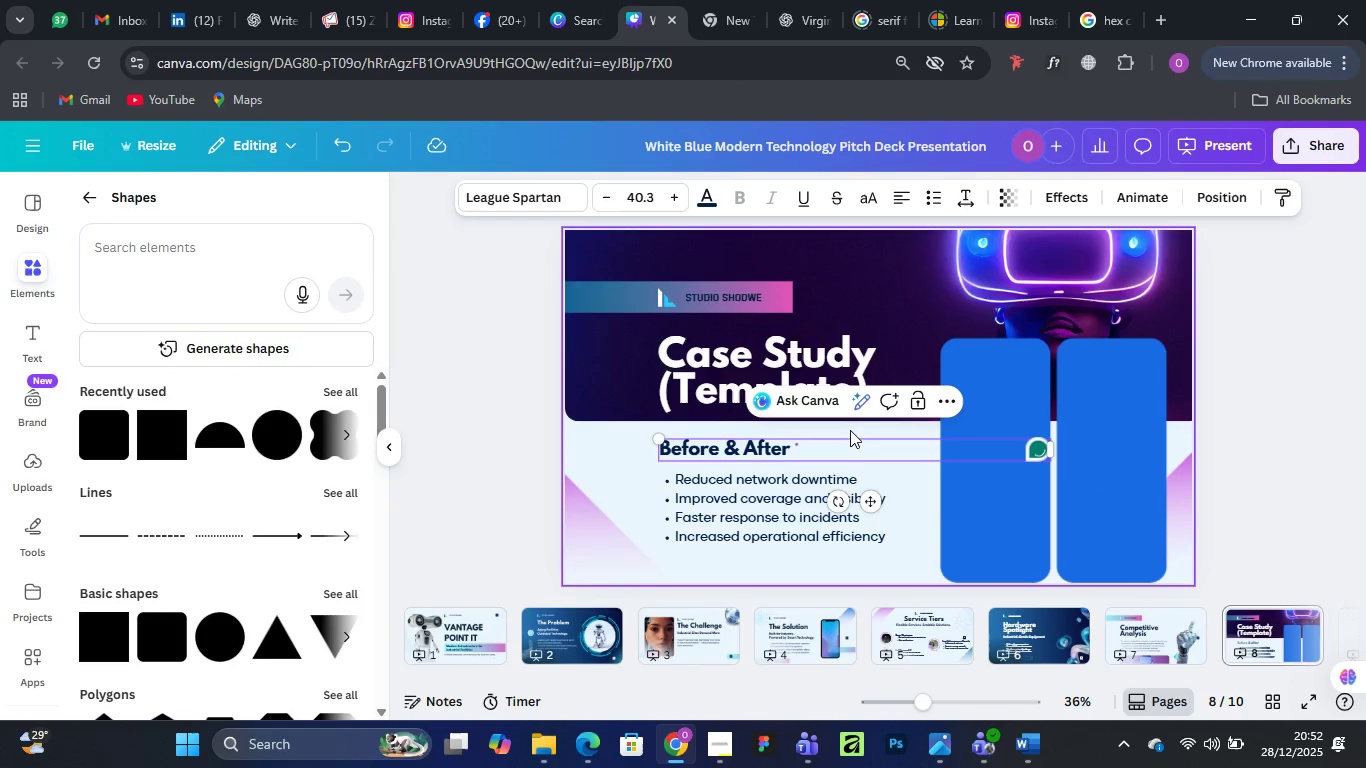 
left_click([505, 295])
 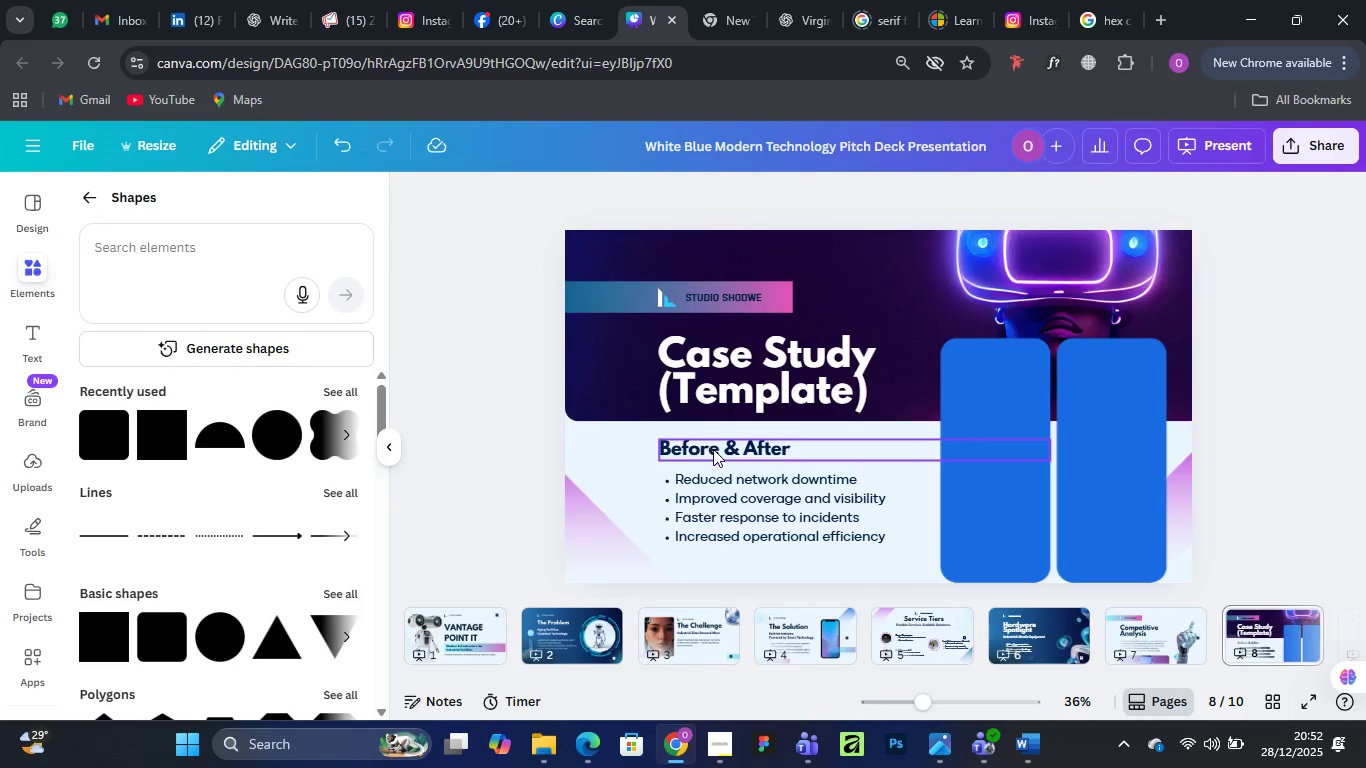 
left_click_drag(start_coordinate=[714, 449], to_coordinate=[717, 444])
 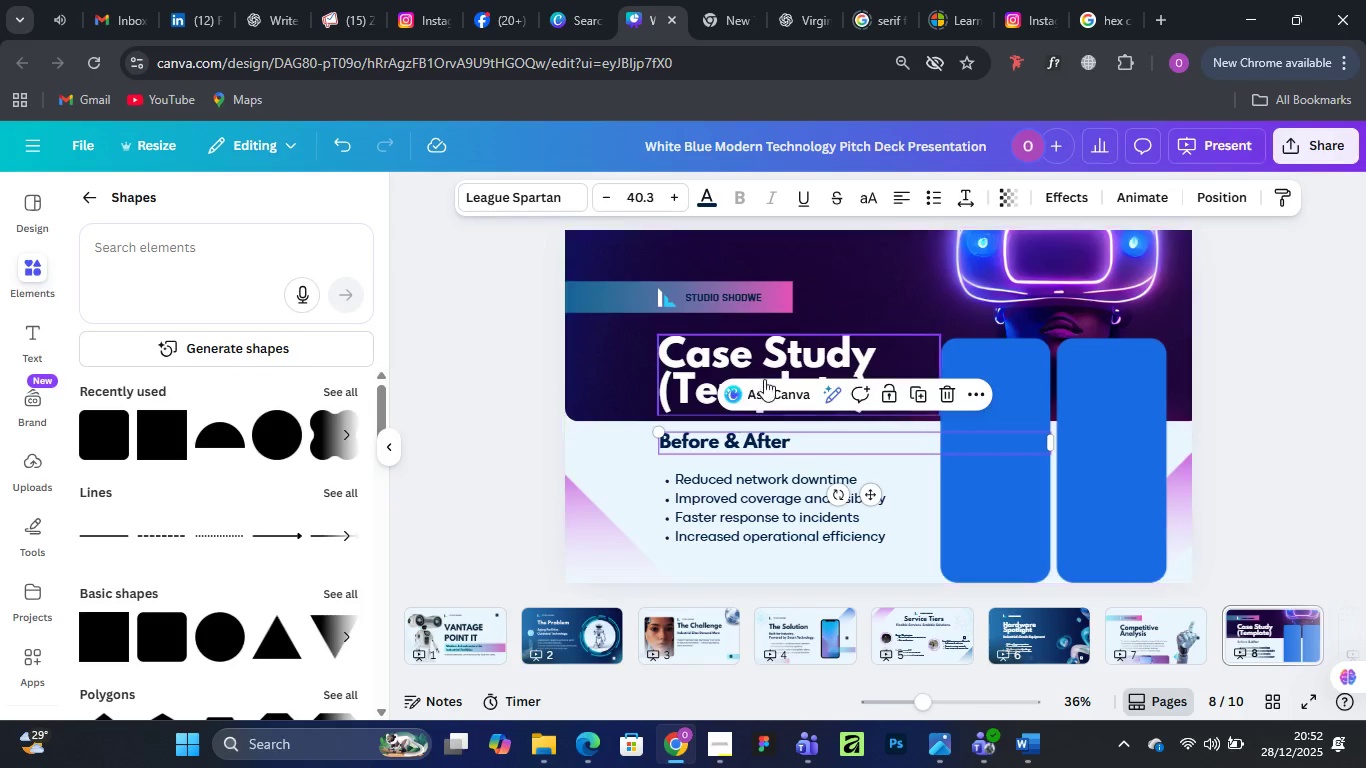 
left_click([497, 308])
 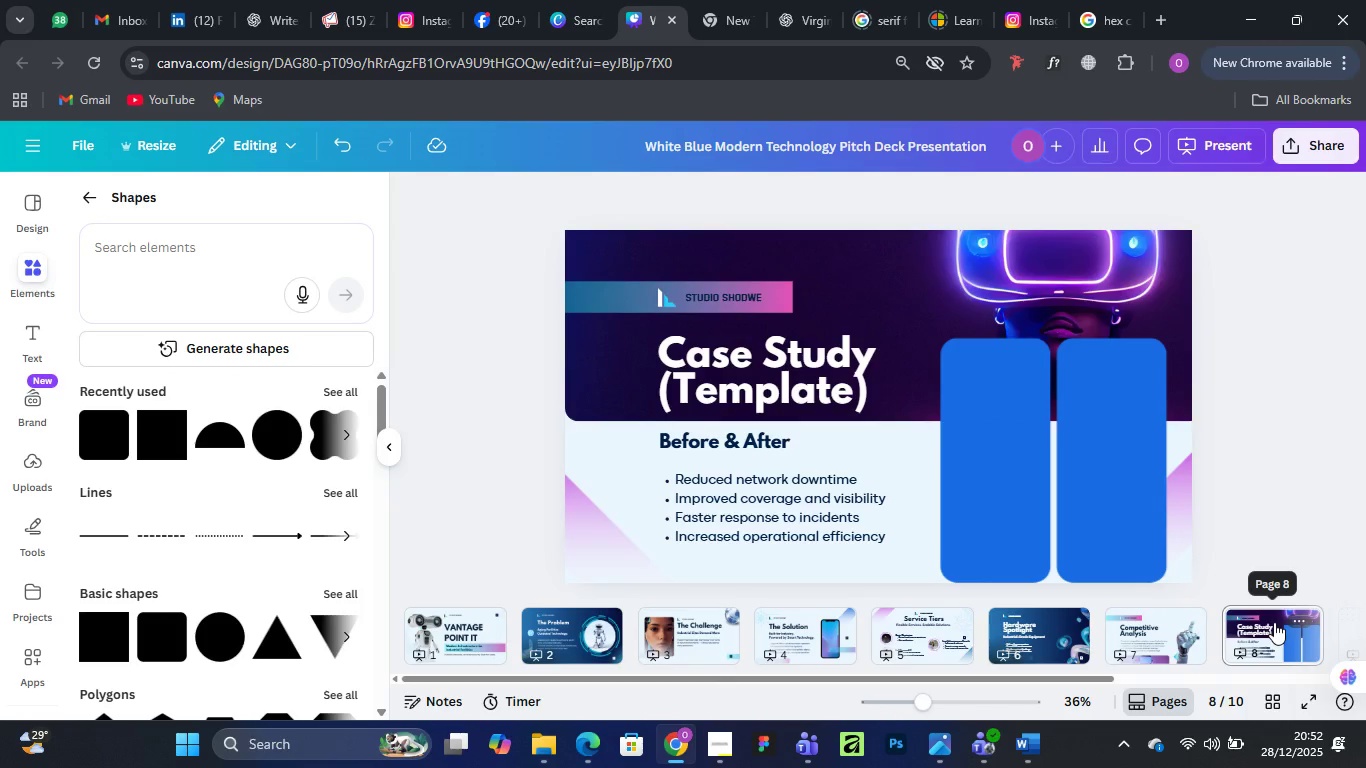 
wait(6.08)
 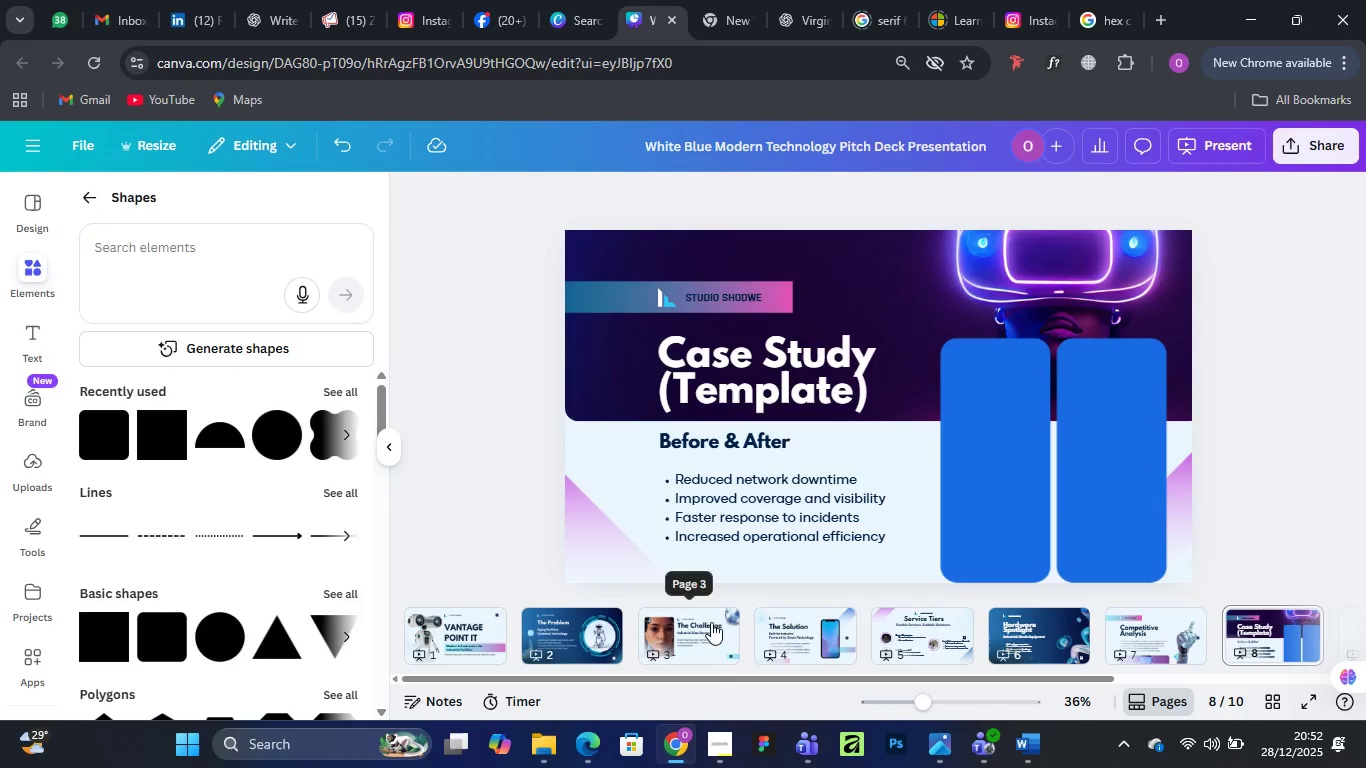 
left_click_drag(start_coordinate=[1261, 627], to_coordinate=[1085, 628])
 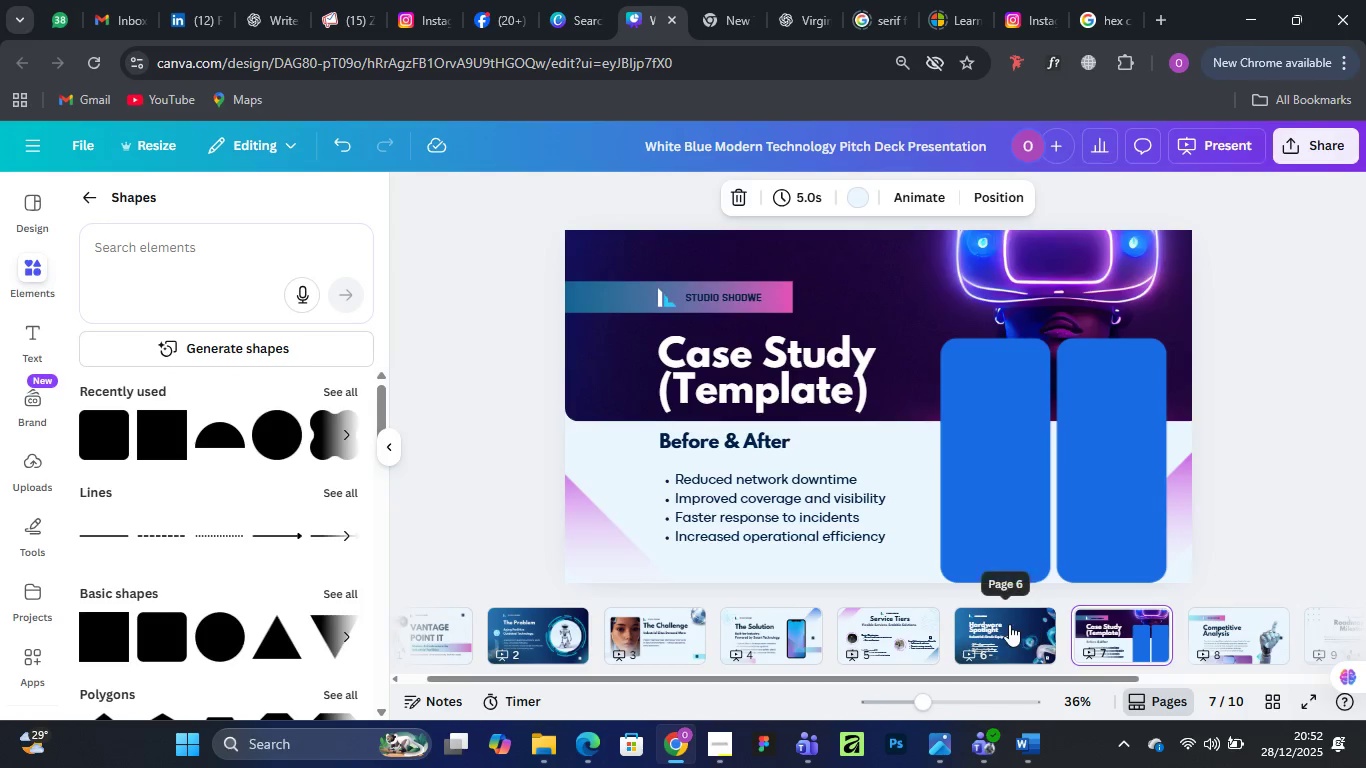 
left_click([1008, 624])
 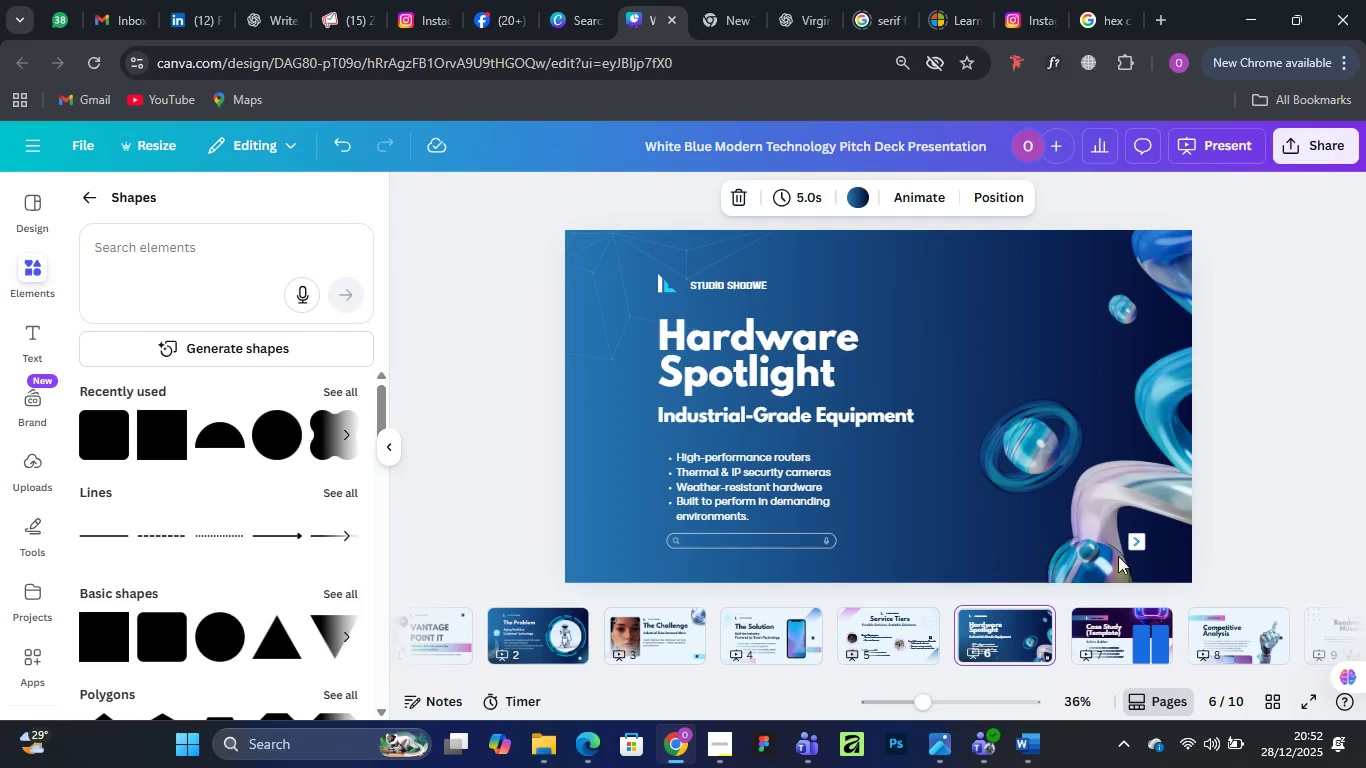 
left_click([1099, 628])
 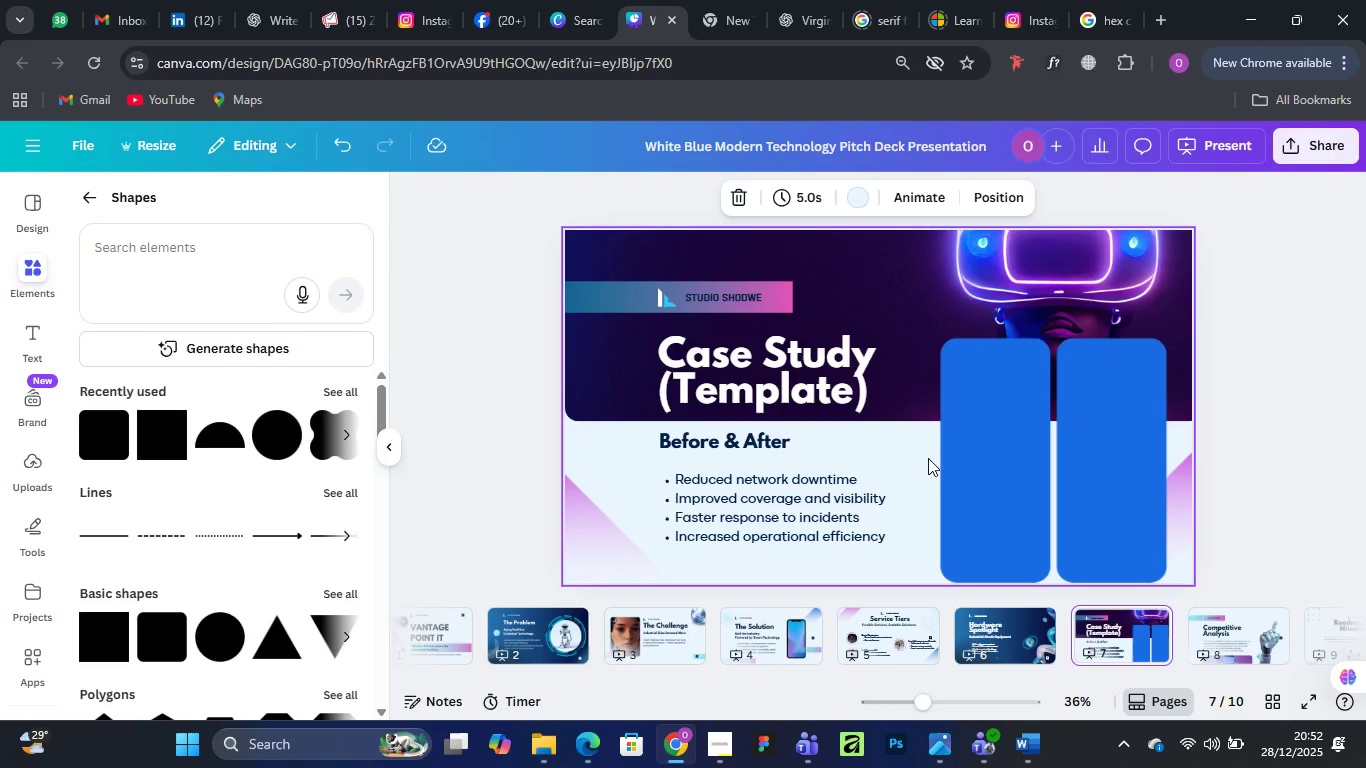 
wait(8.47)
 